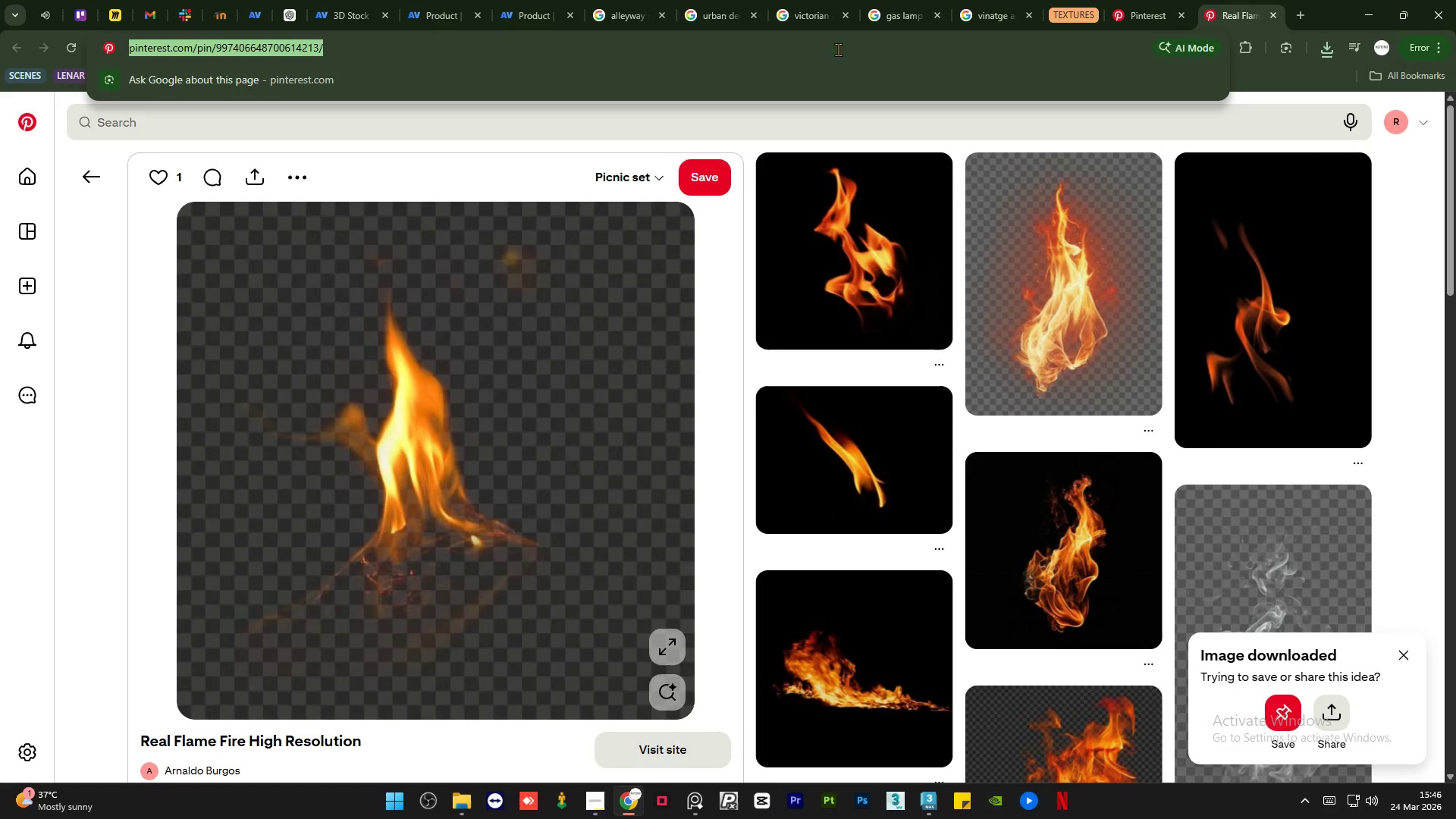 
type(png free)
 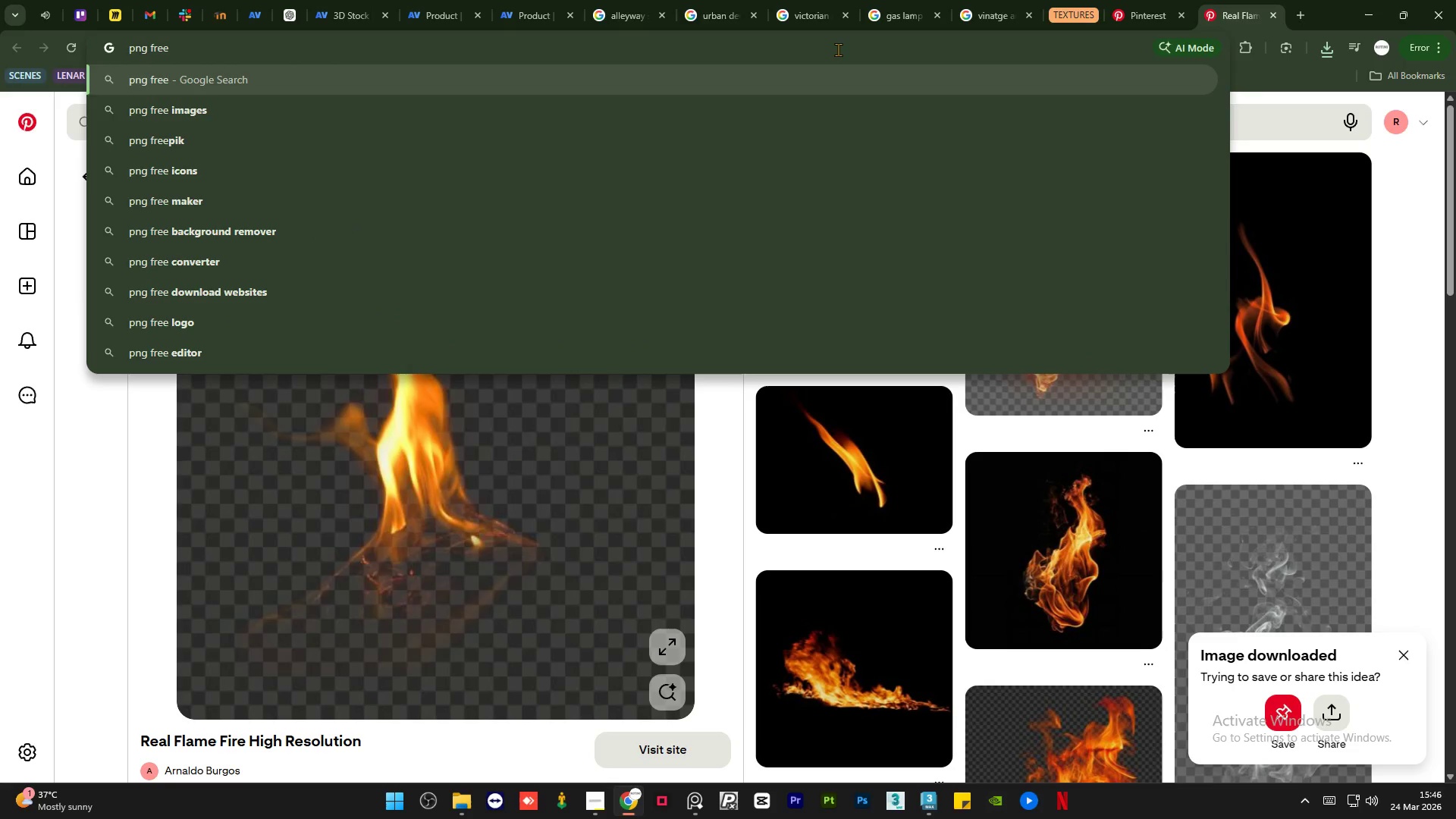 
key(Enter)
 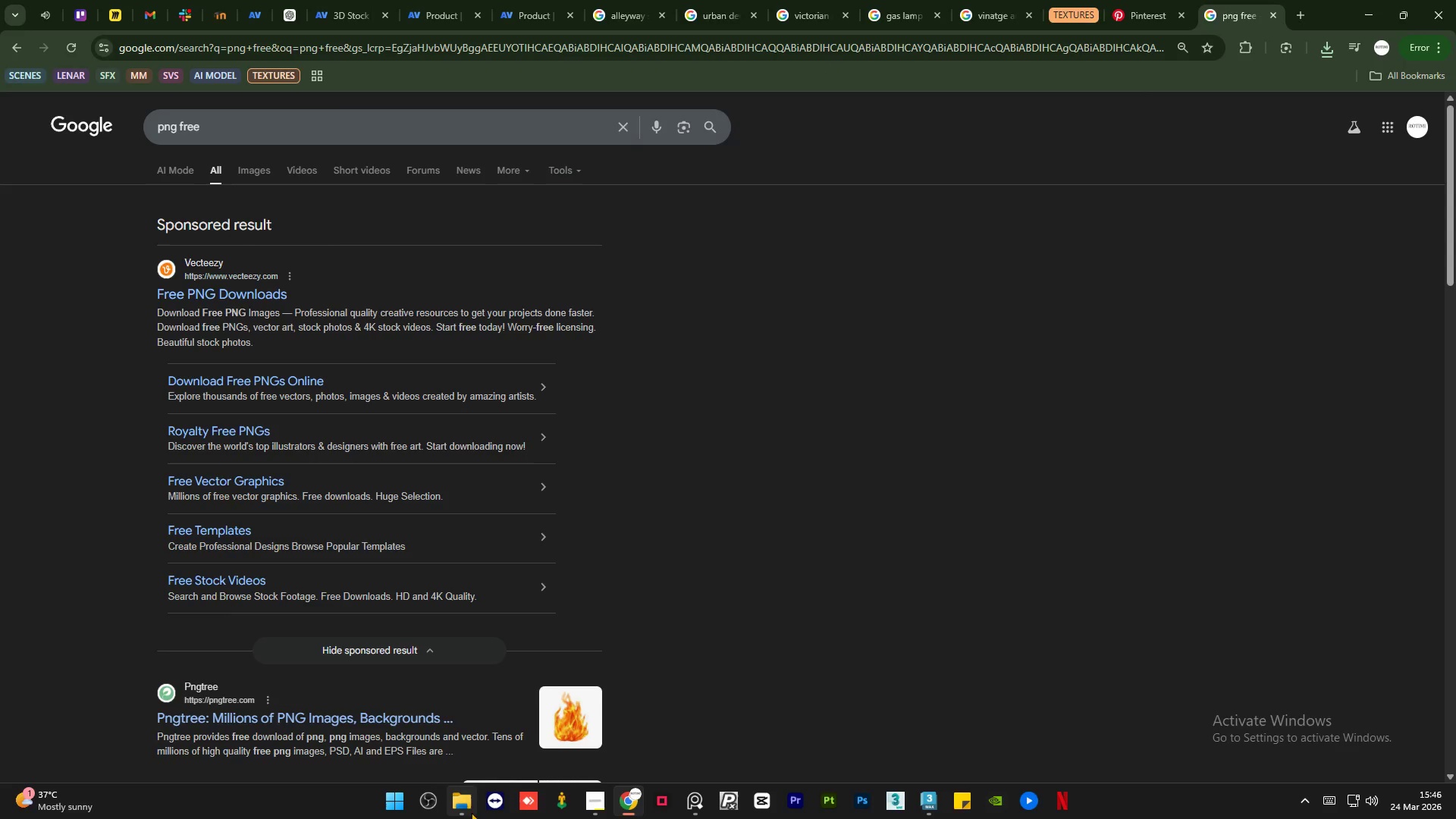 
scroll: coordinate [313, 365], scroll_direction: down, amount: 4.0
 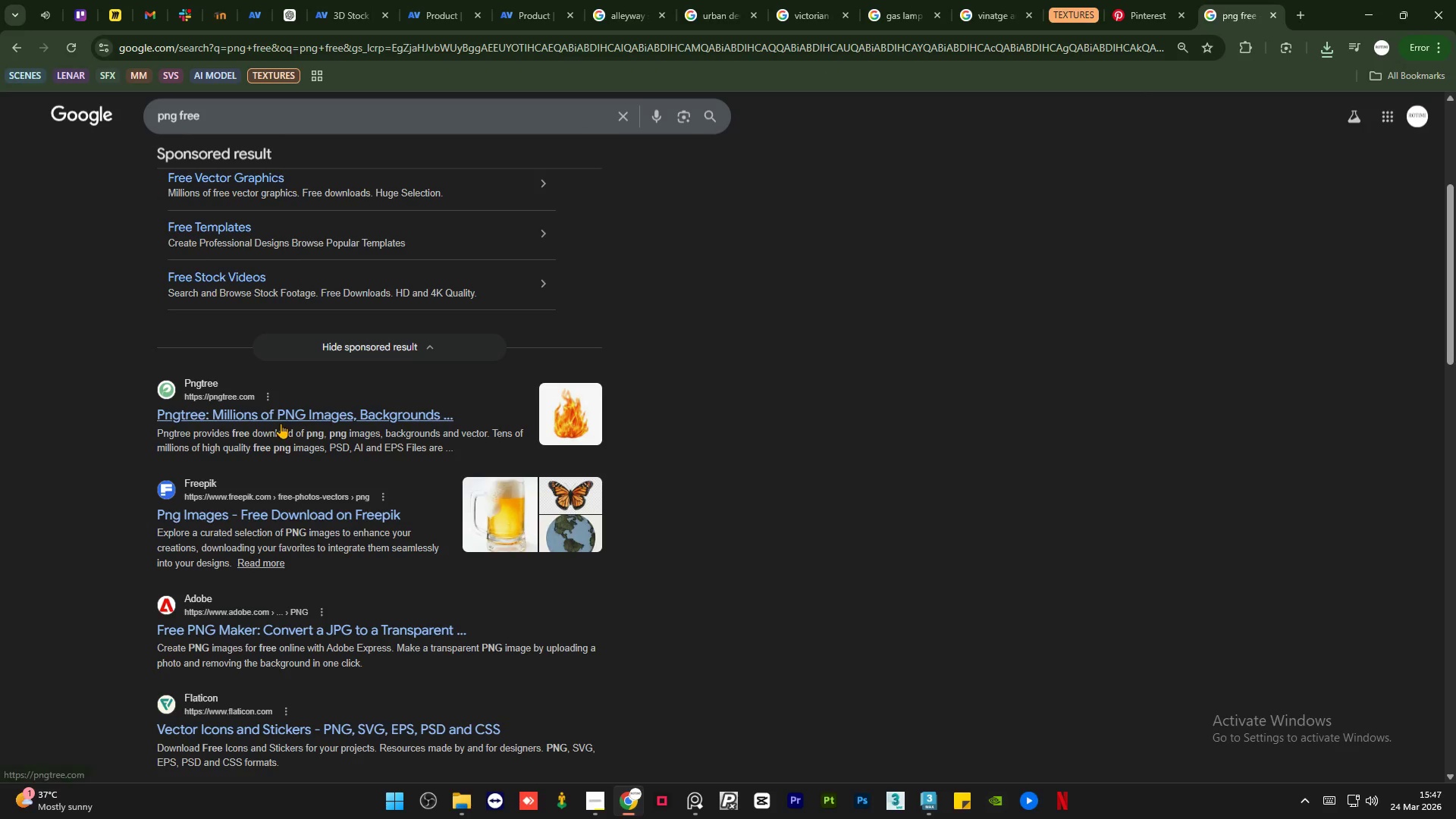 
left_click([281, 420])
 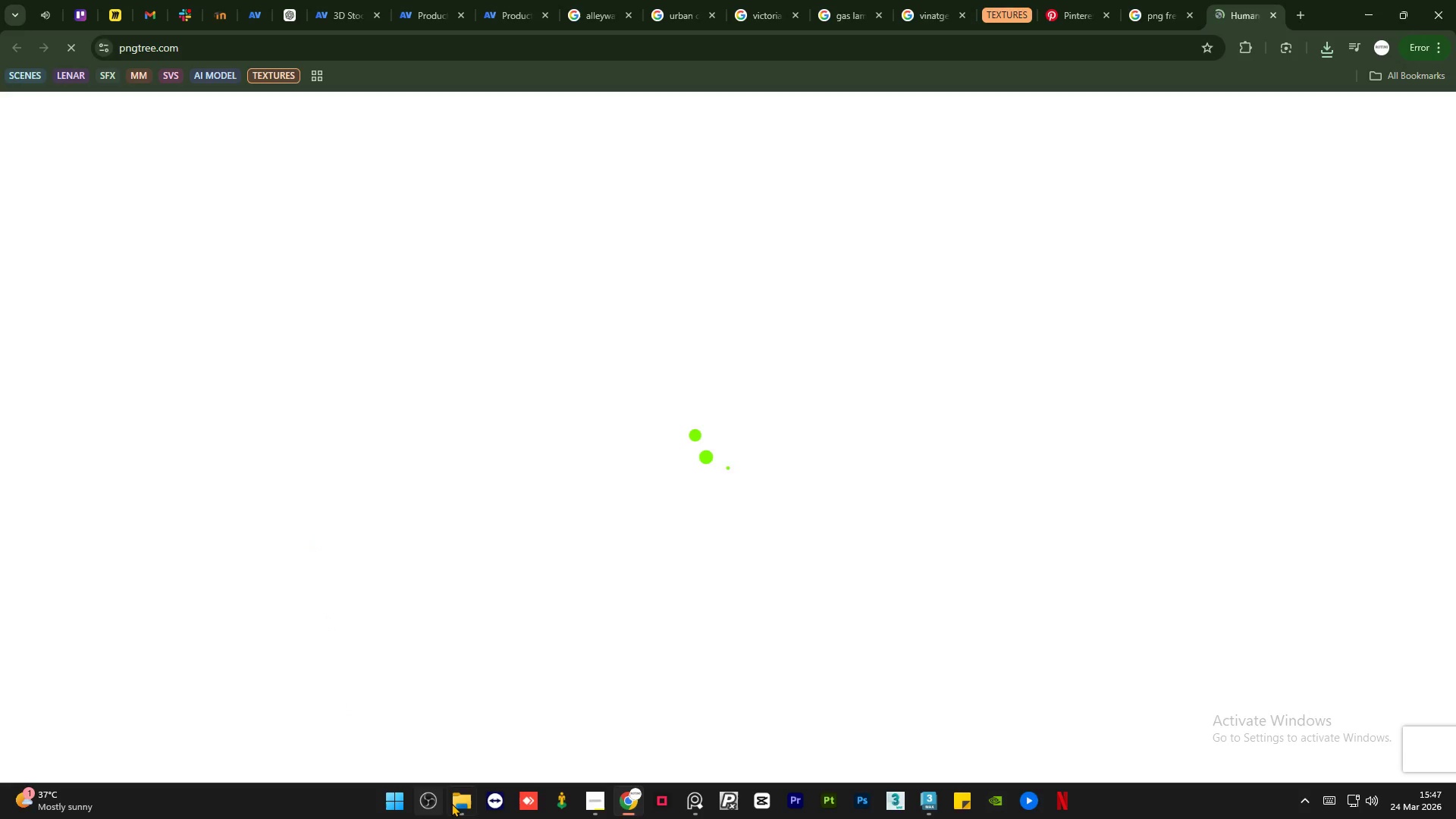 
left_click([456, 802])
 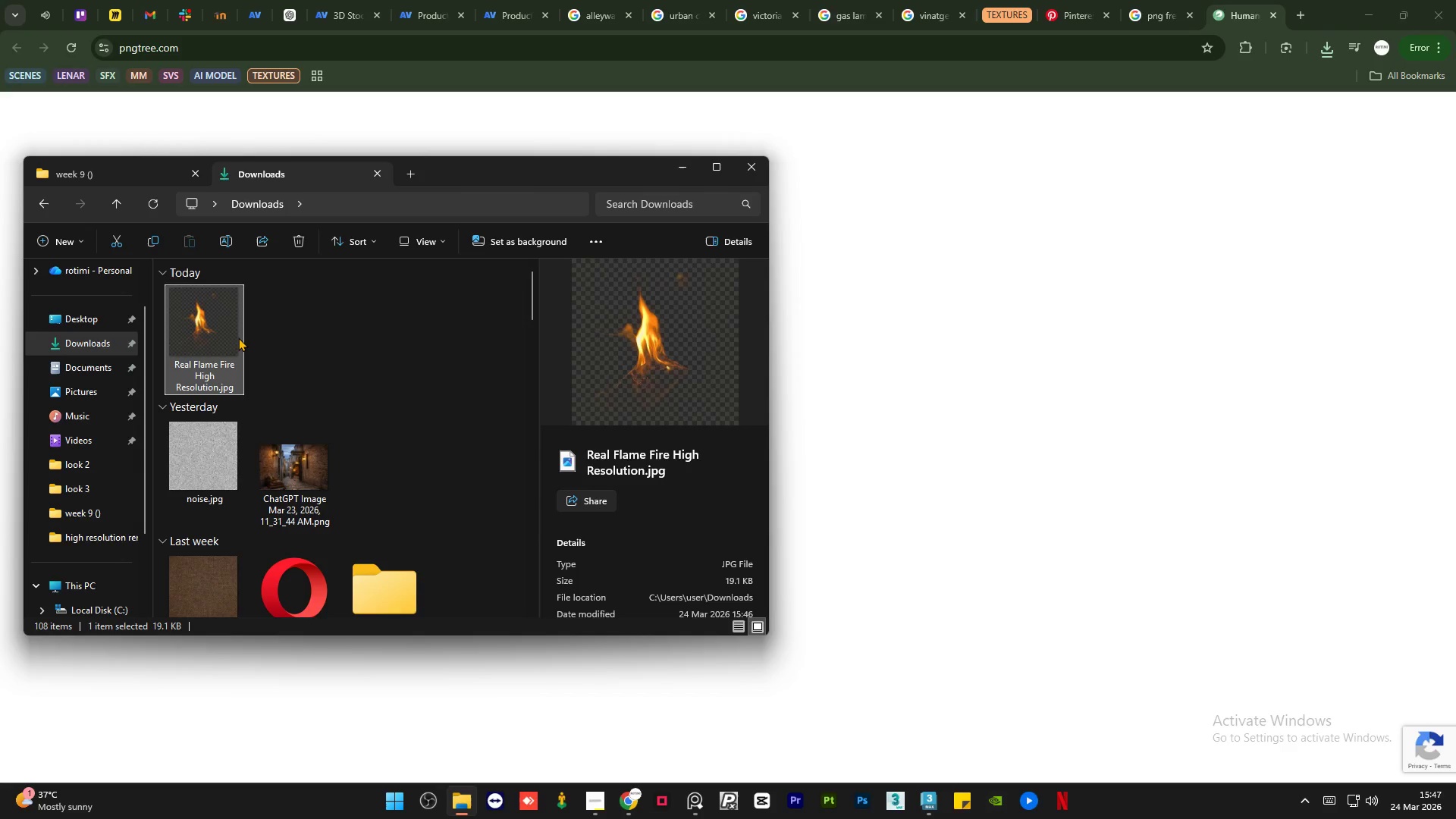 
key(Delete)
 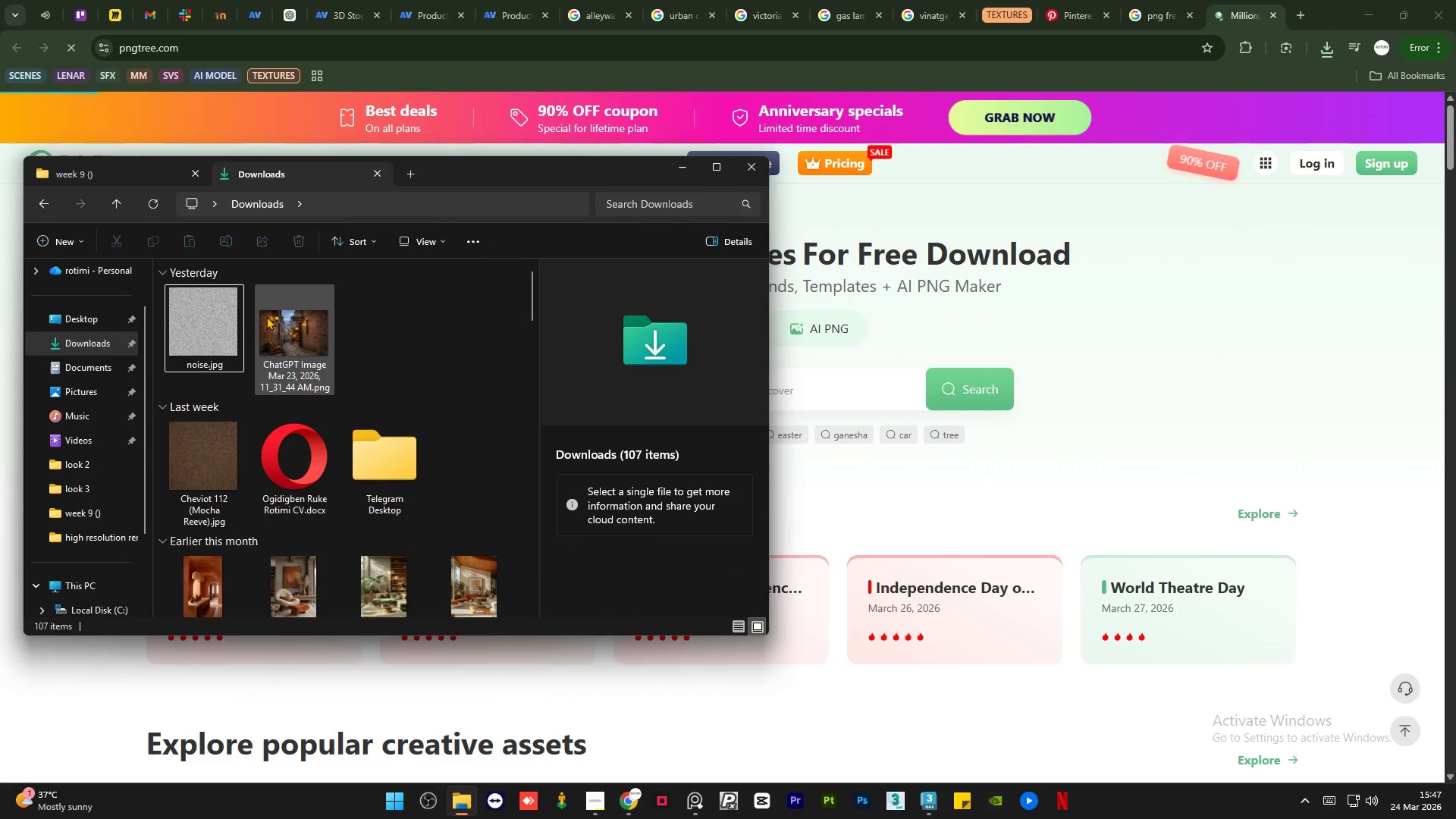 
left_click([222, 323])
 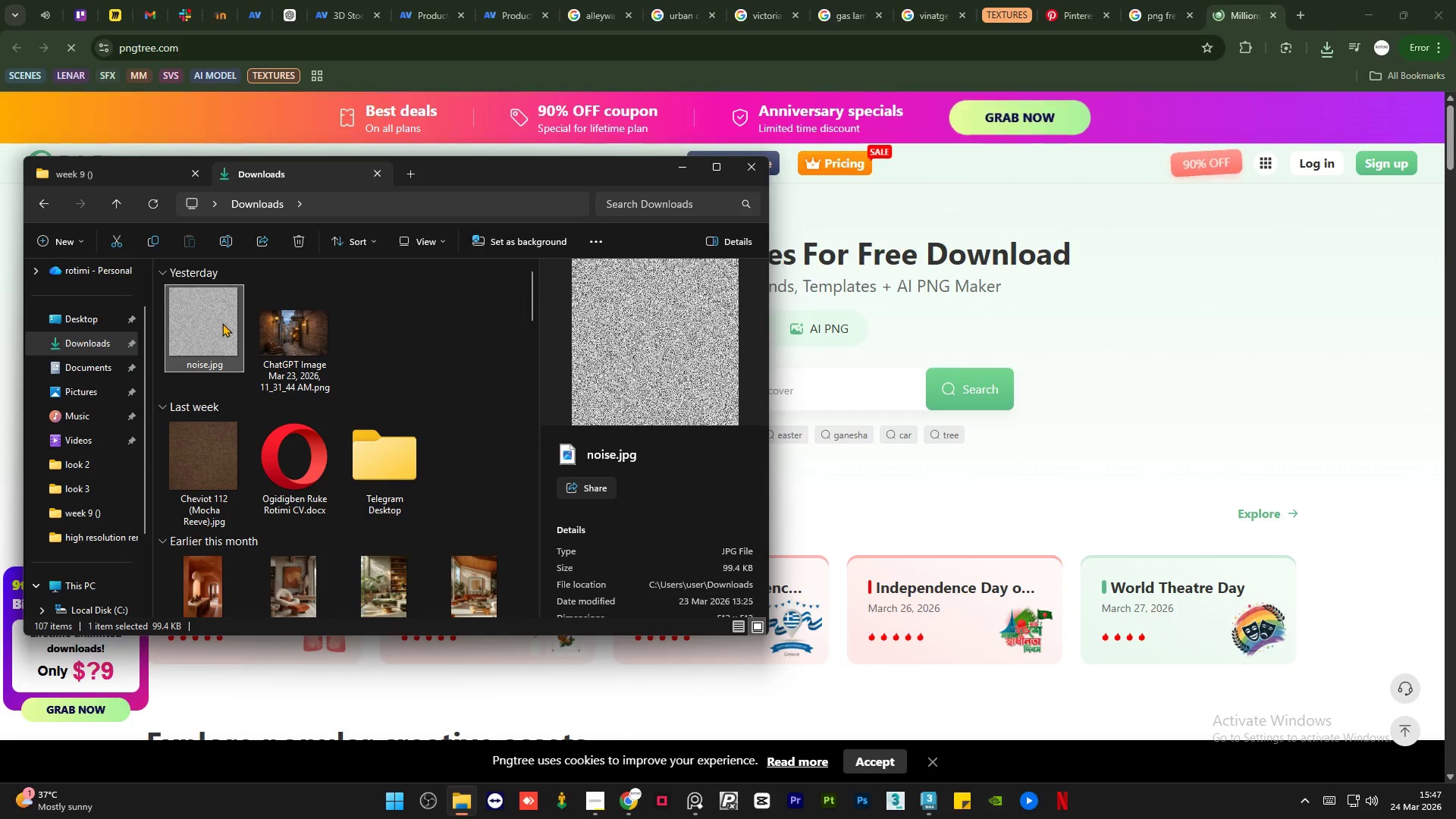 
key(Delete)
 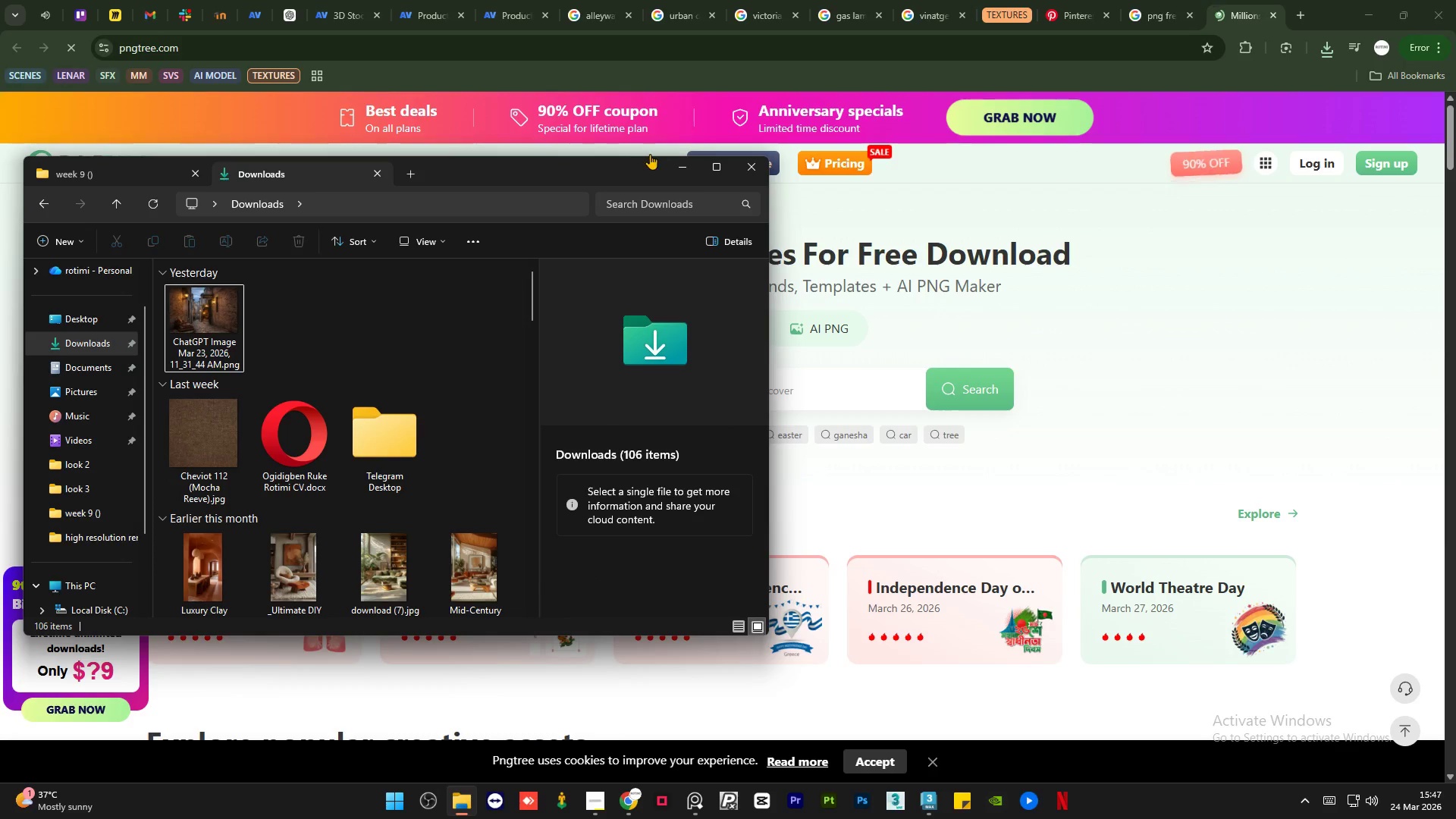 
left_click([680, 165])
 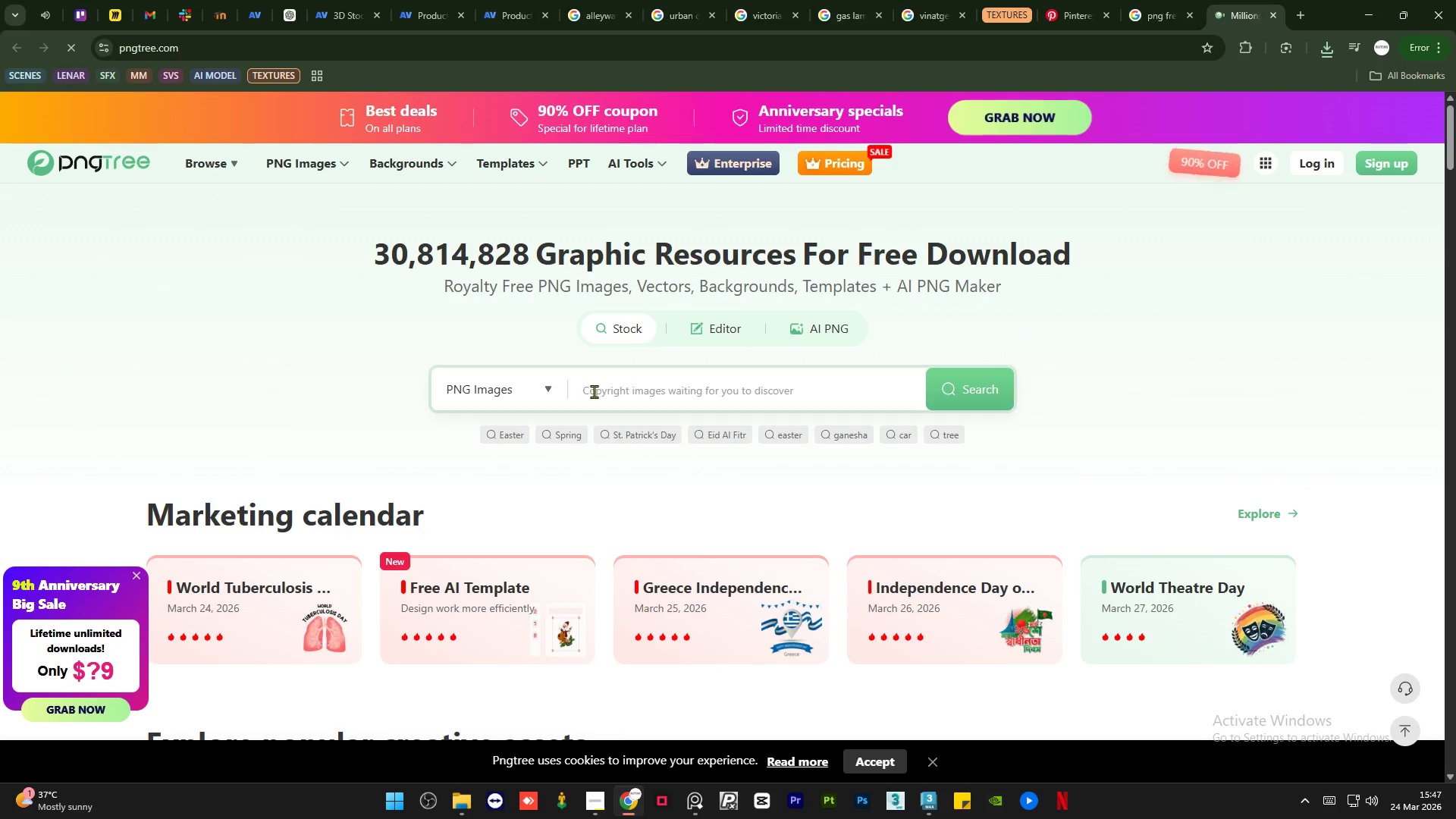 
left_click([654, 397])
 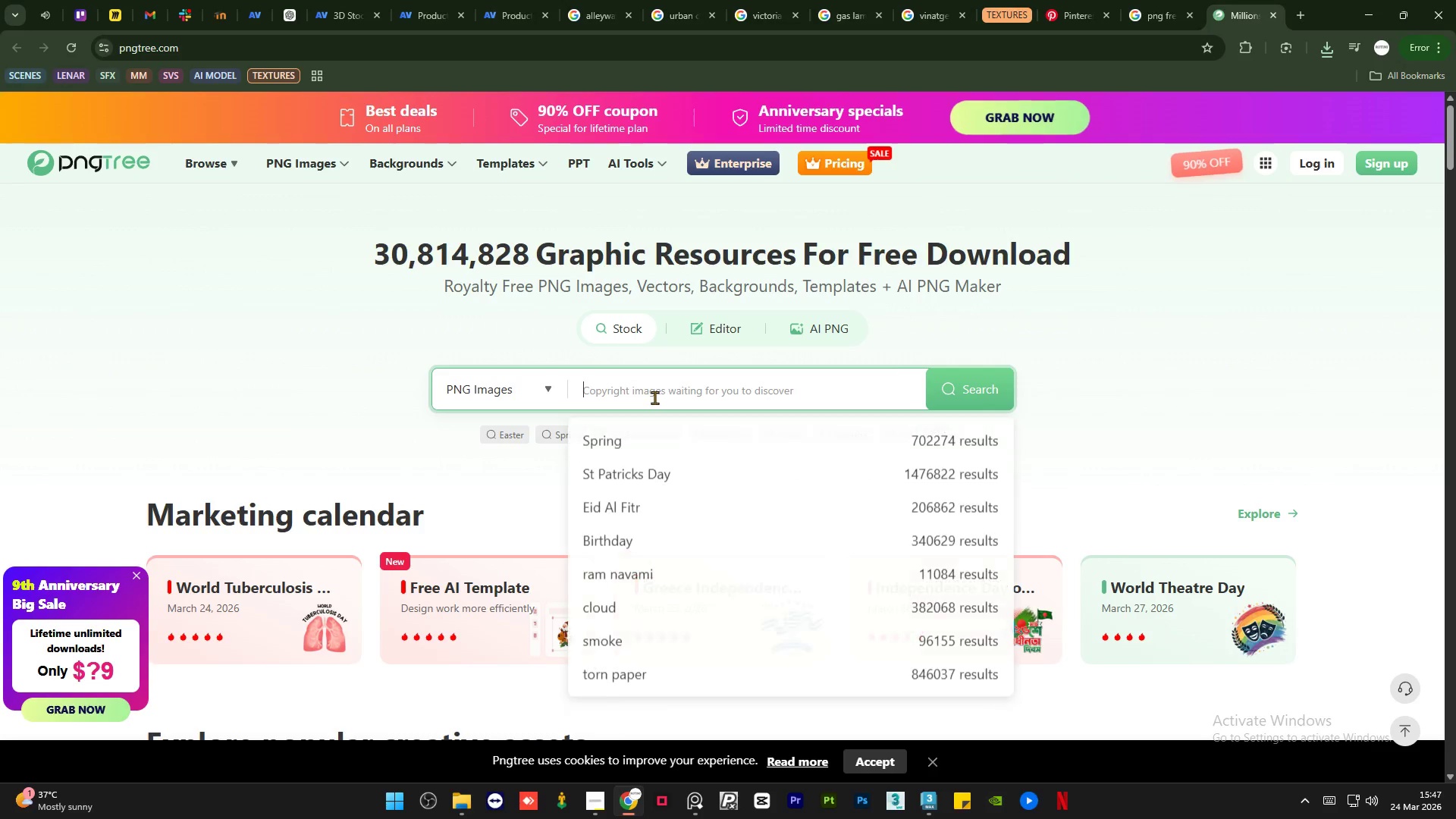 
type(fire)
 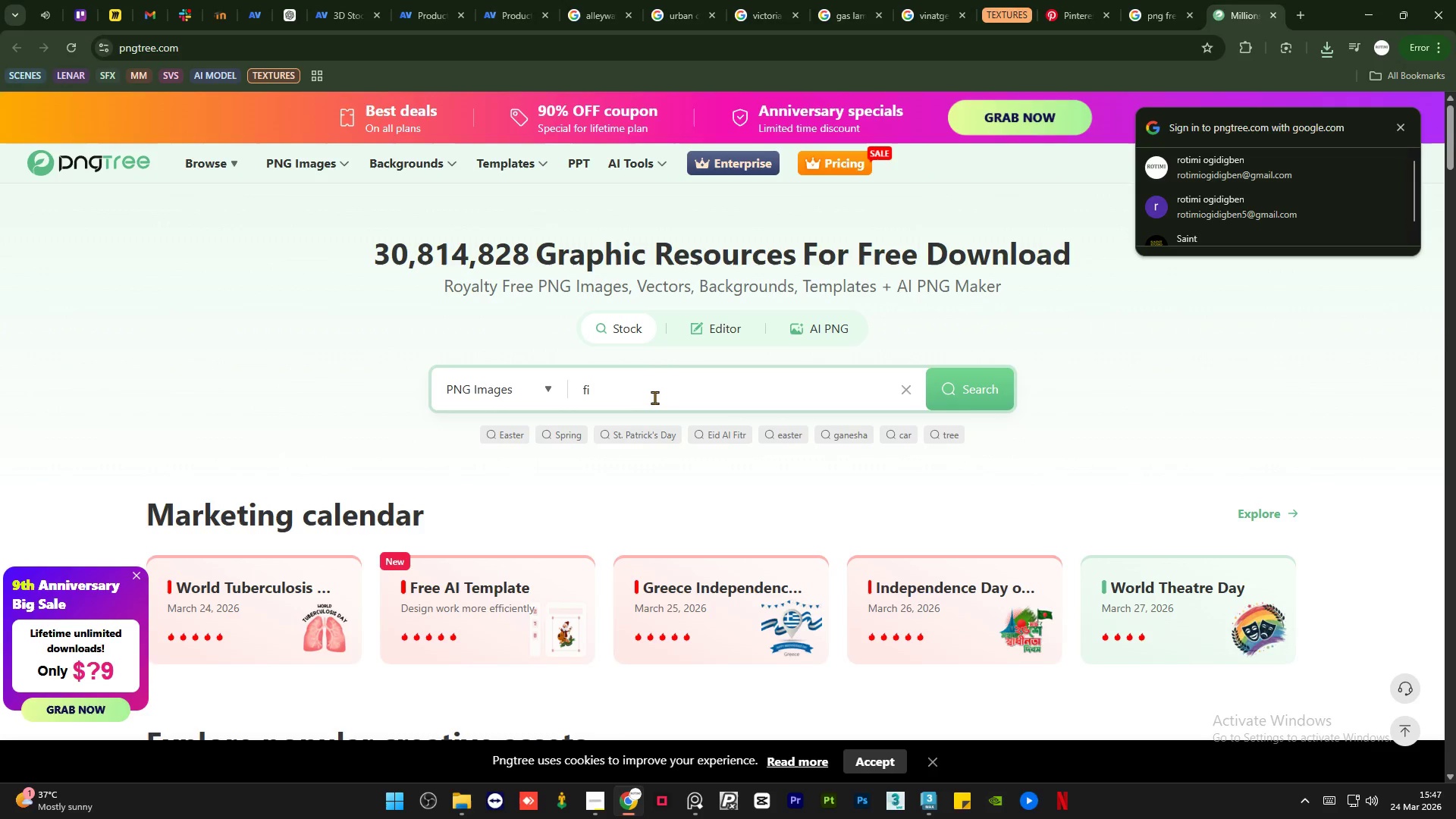 
key(Enter)
 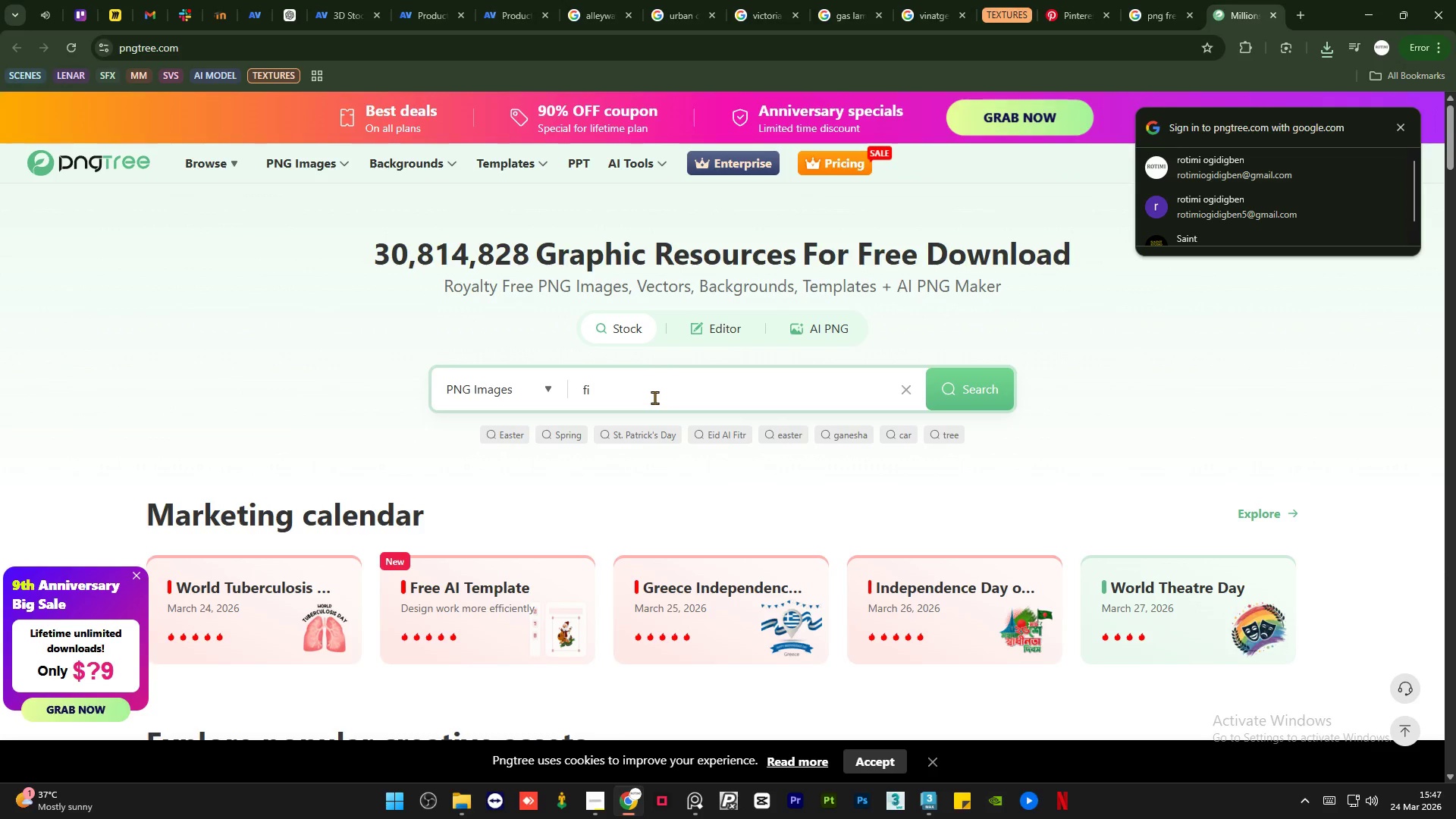 
left_click([656, 396])
 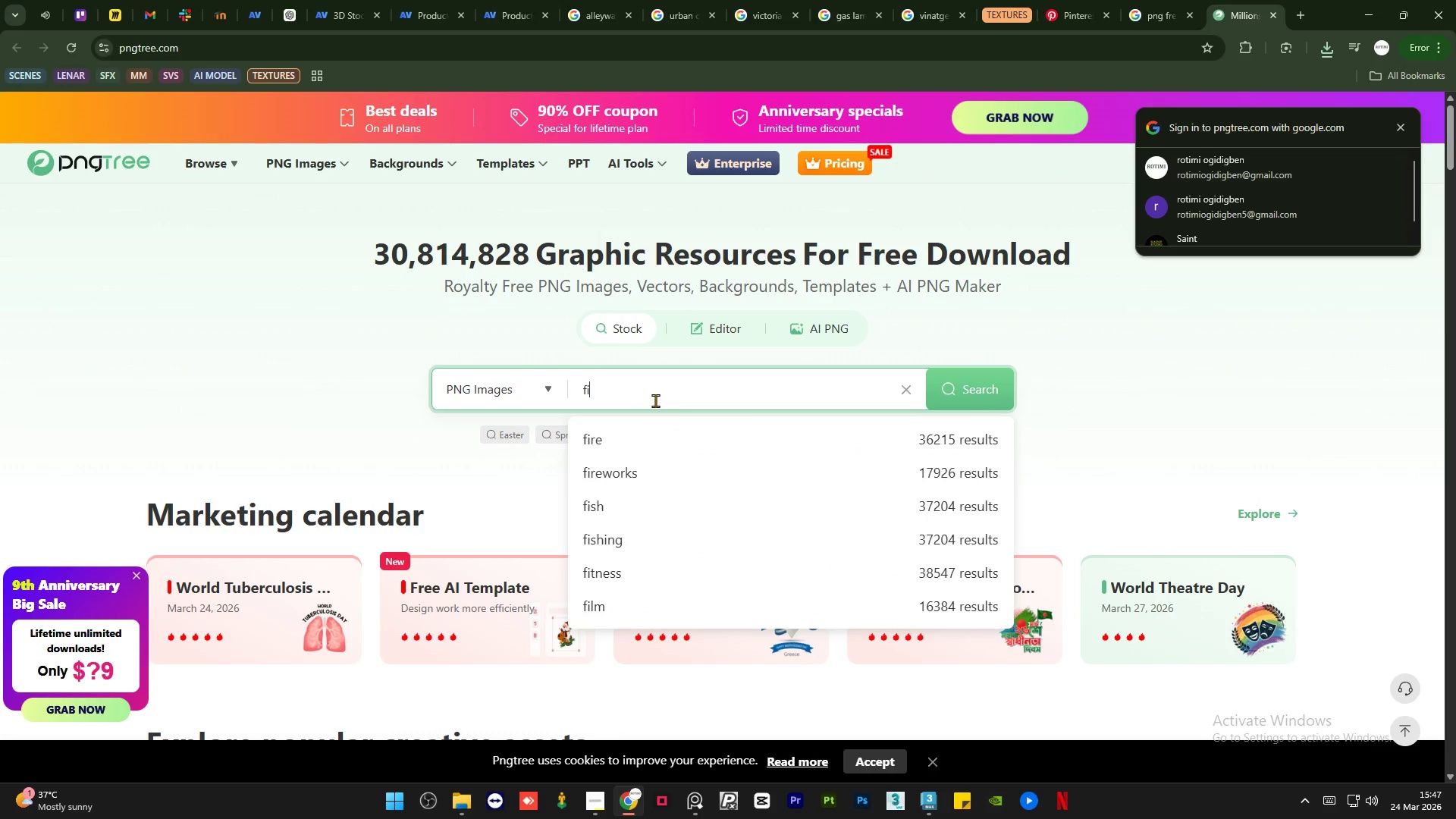 
type(re)
 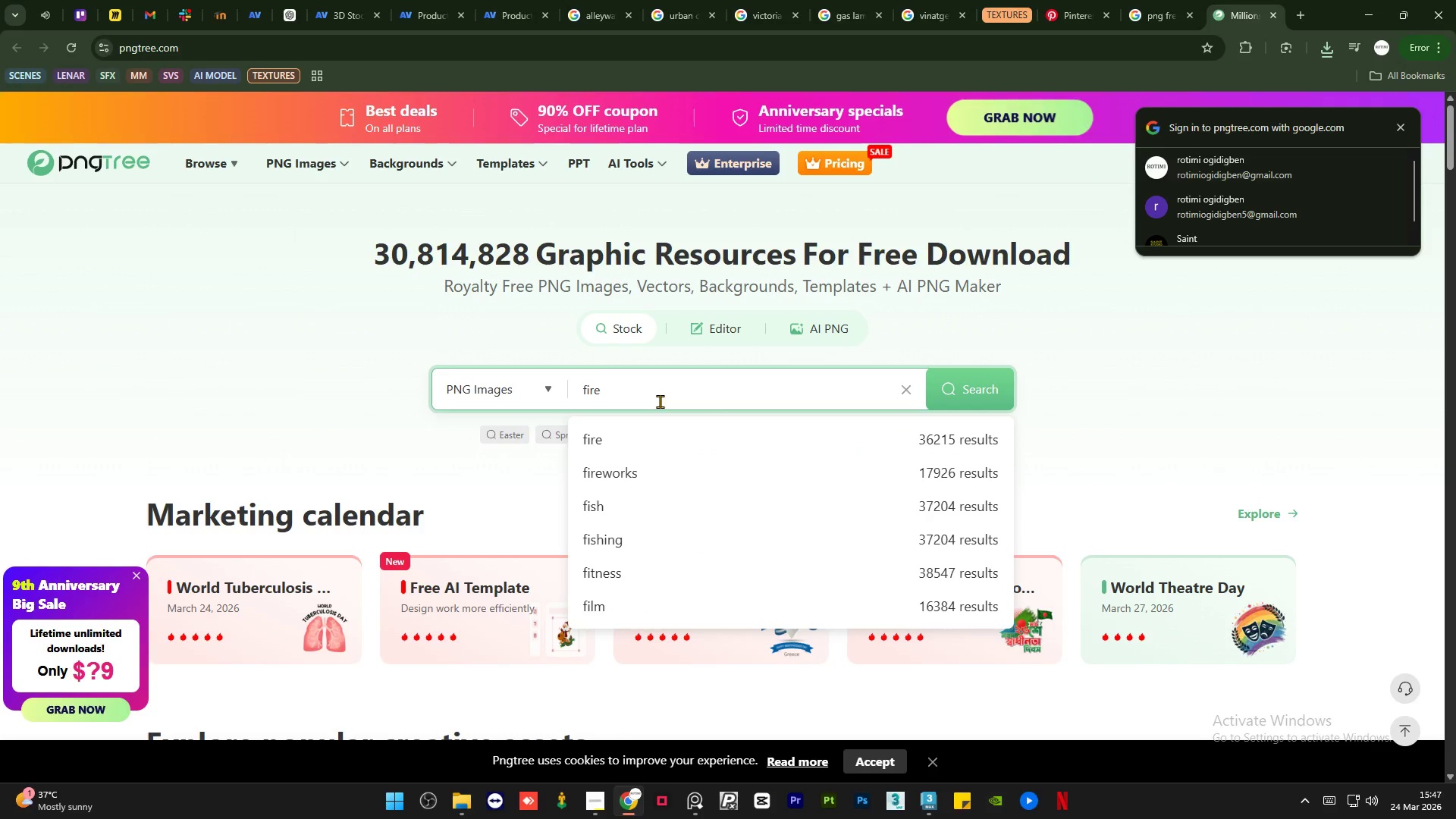 
key(Enter)
 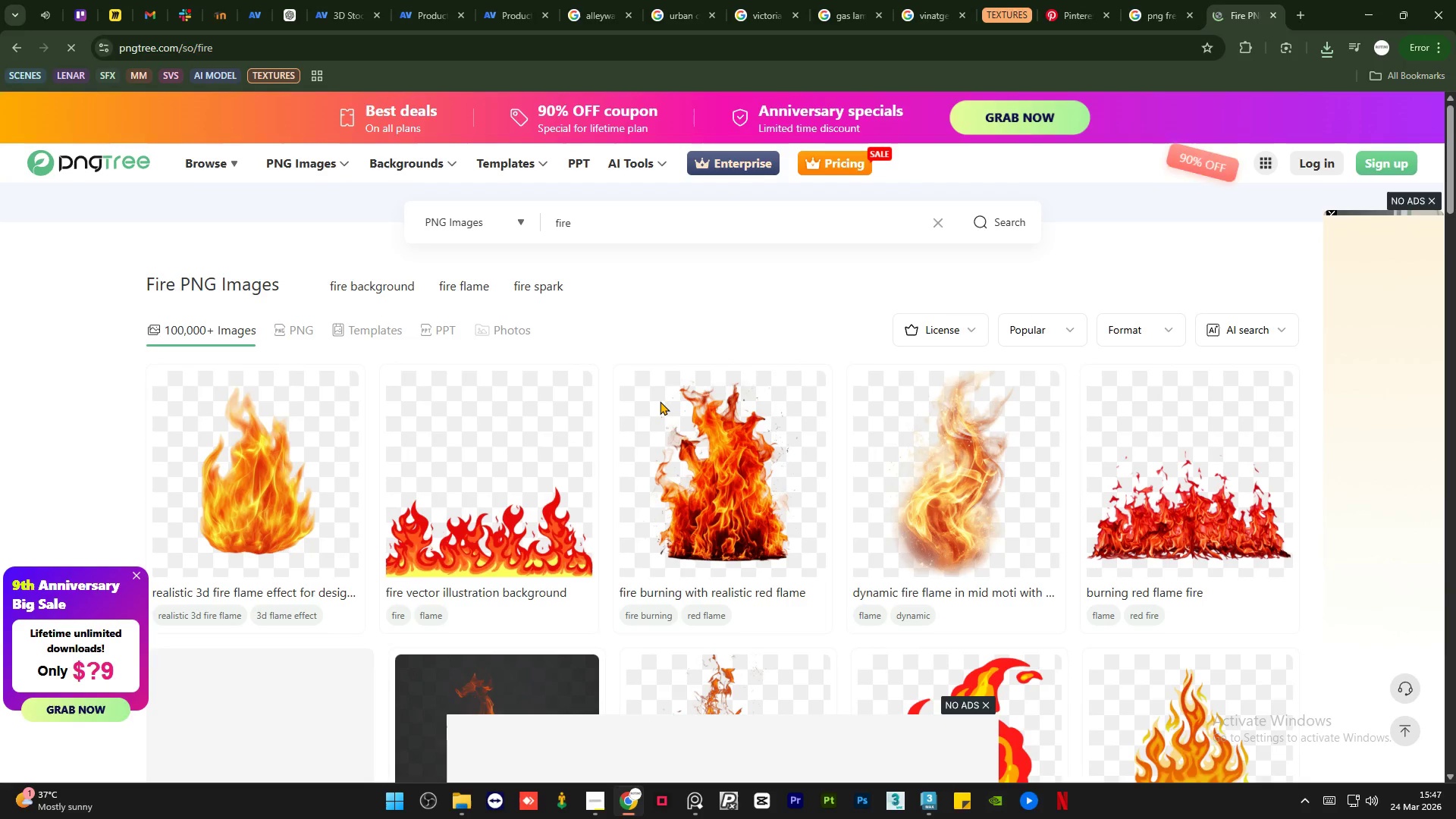 
wait(8.26)
 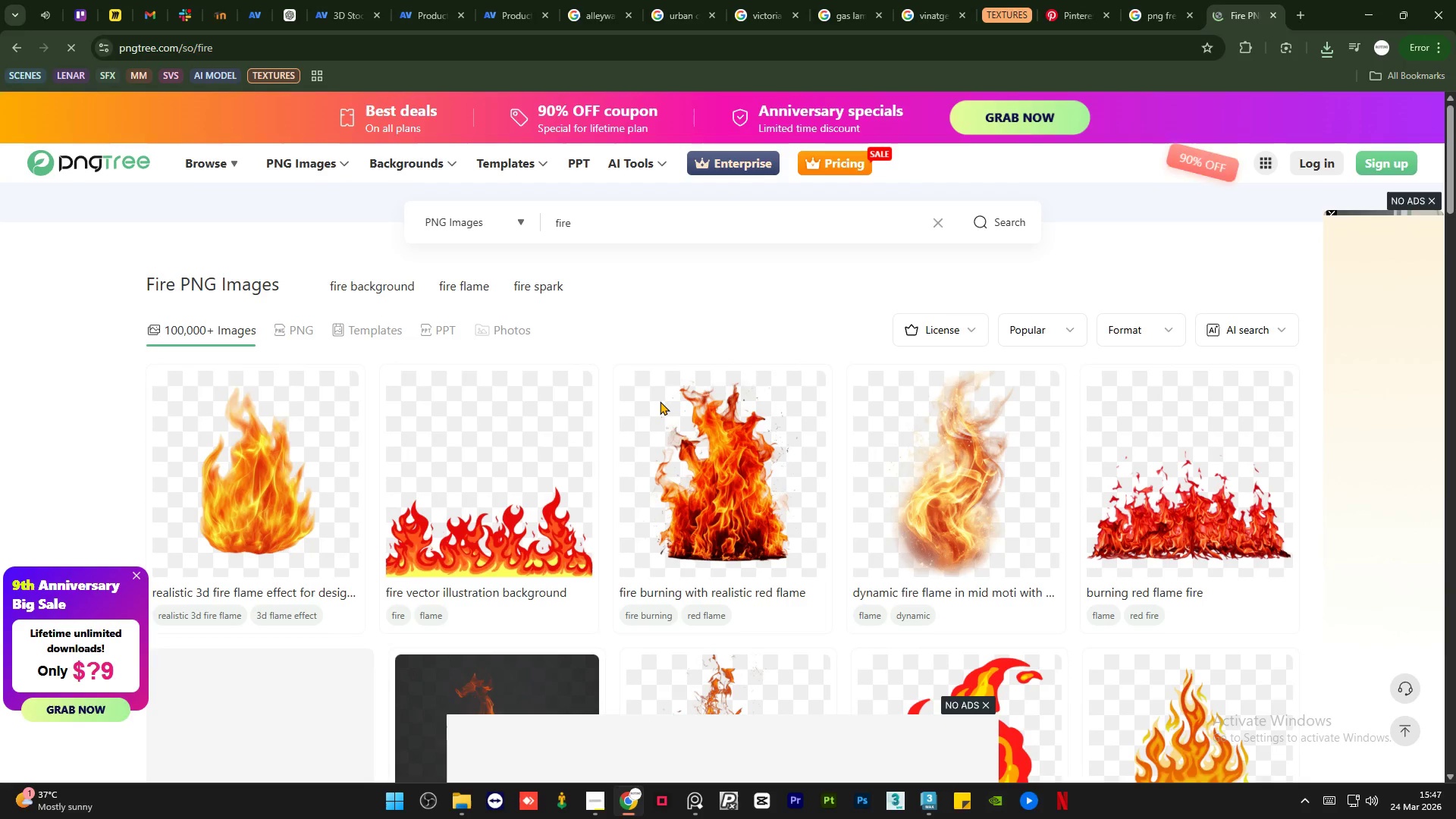 
left_click([1019, 391])
 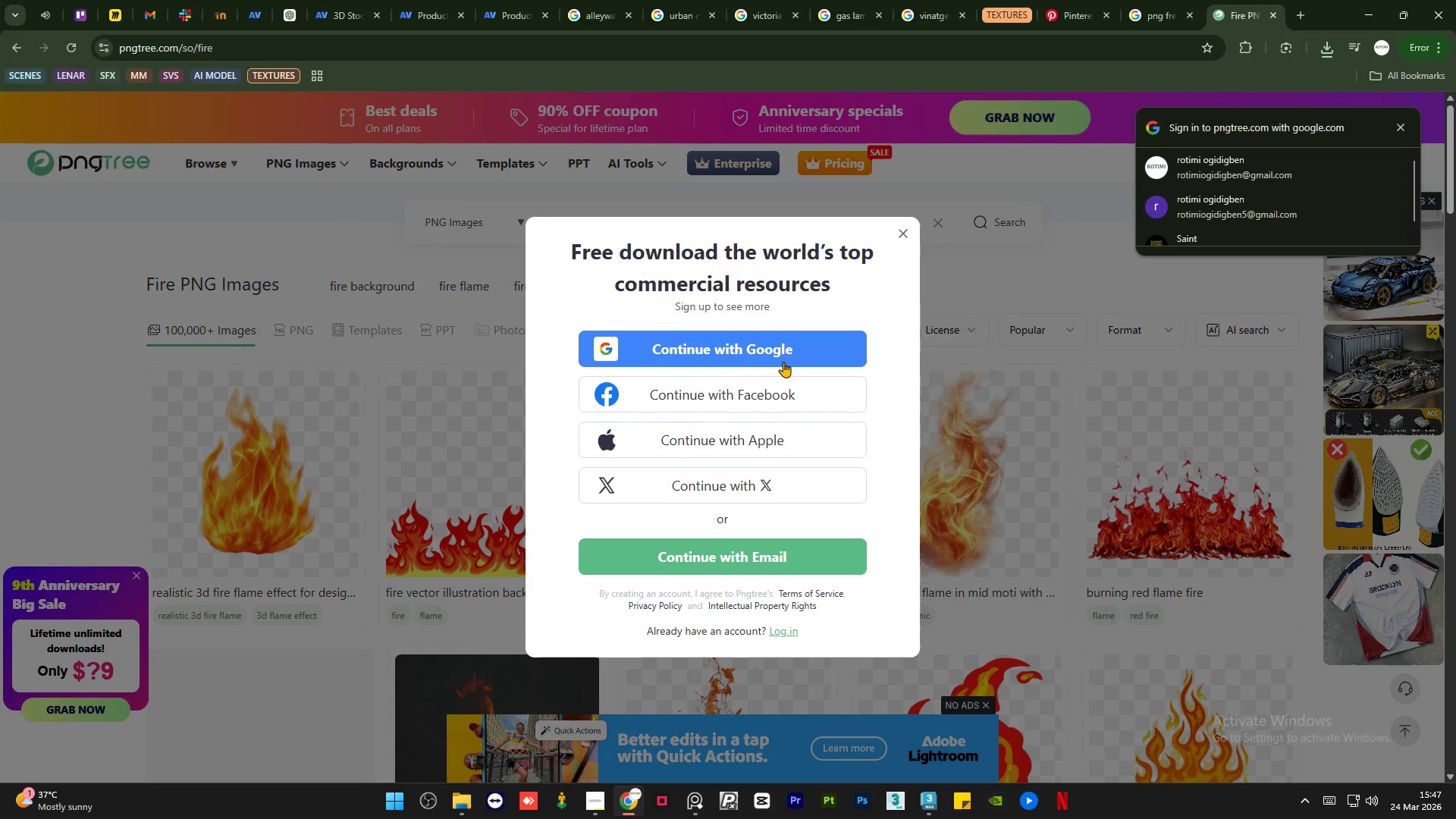 
left_click([783, 353])
 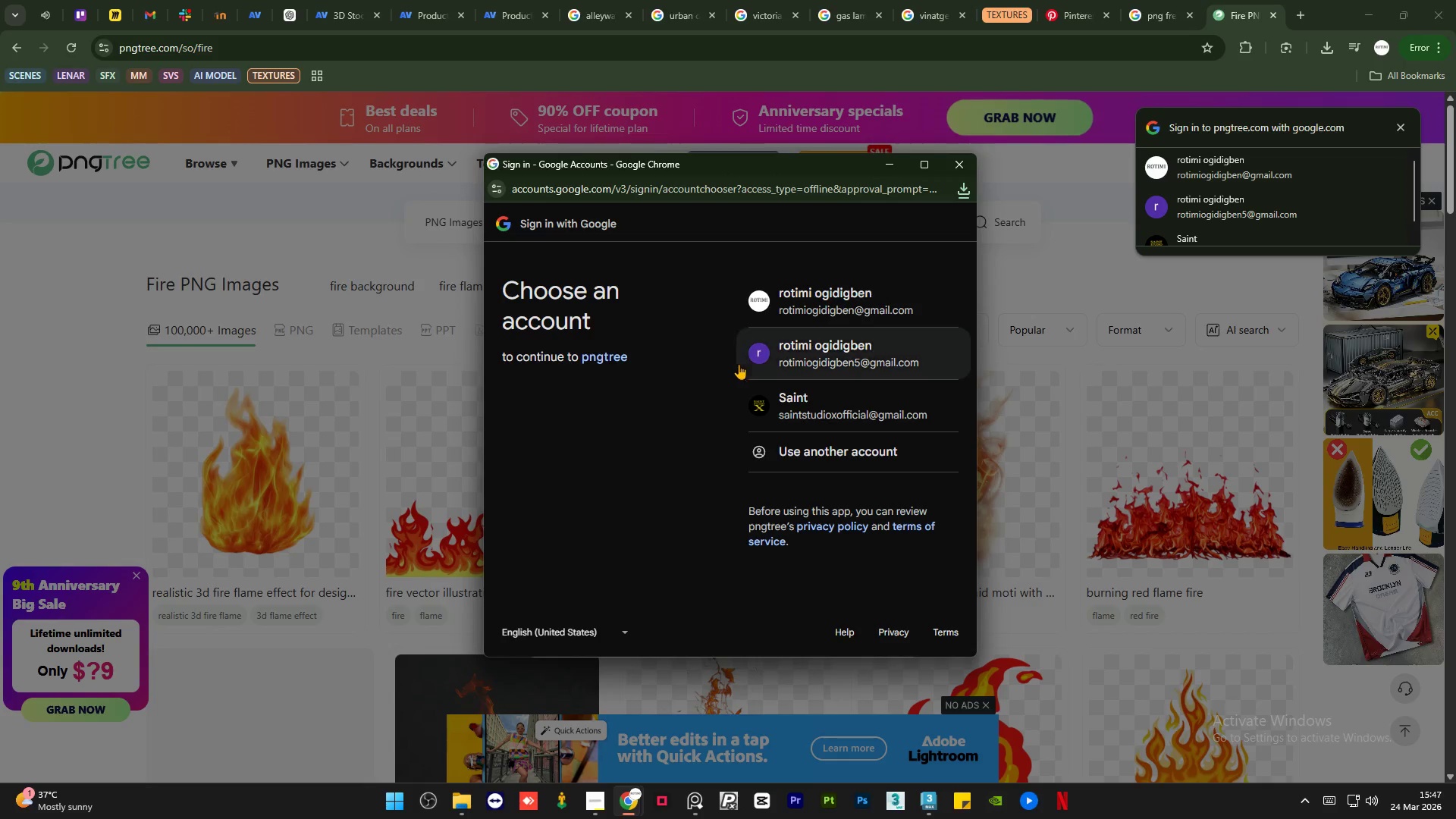 
double_click([827, 298])
 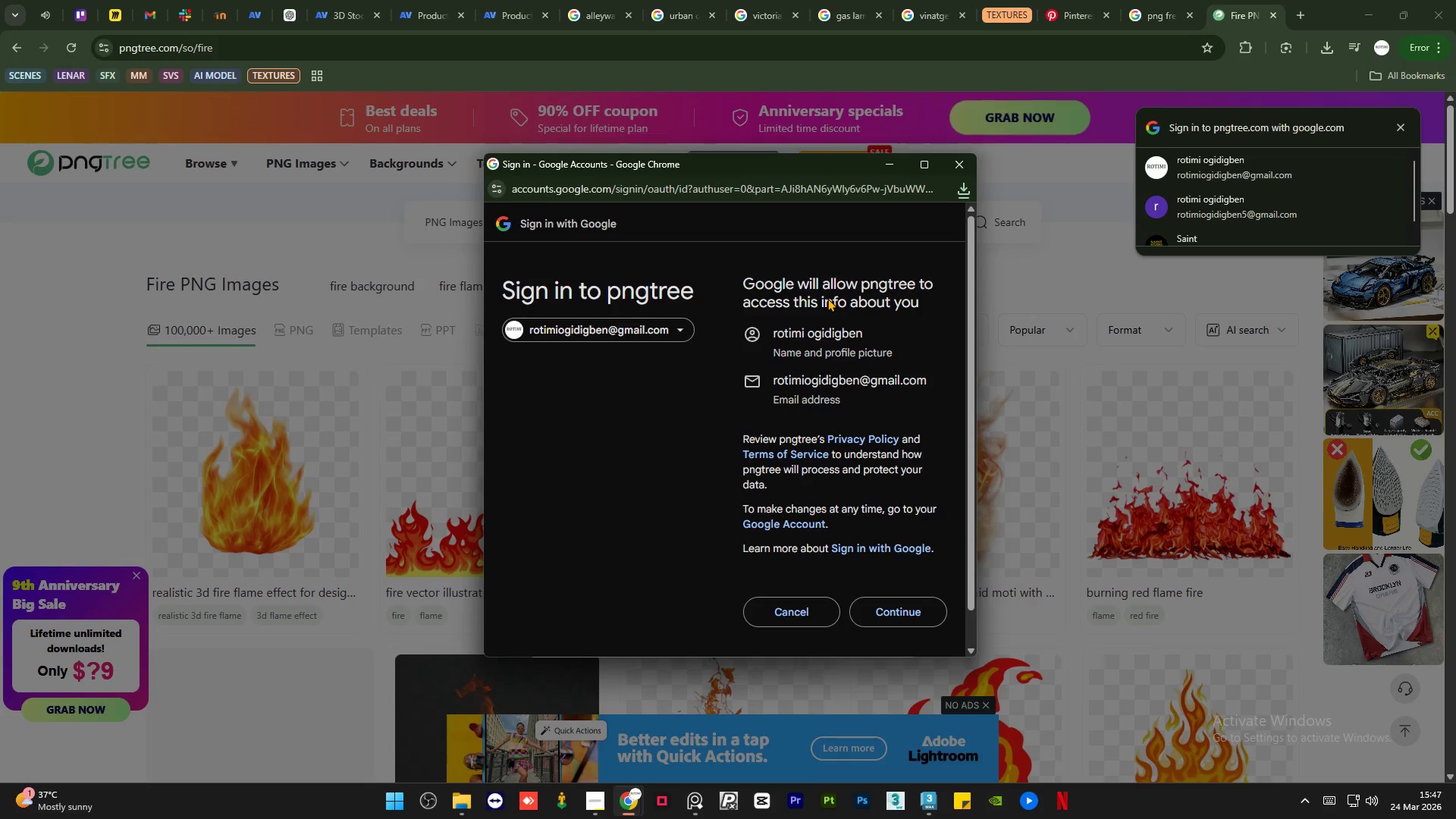 
left_click([890, 613])
 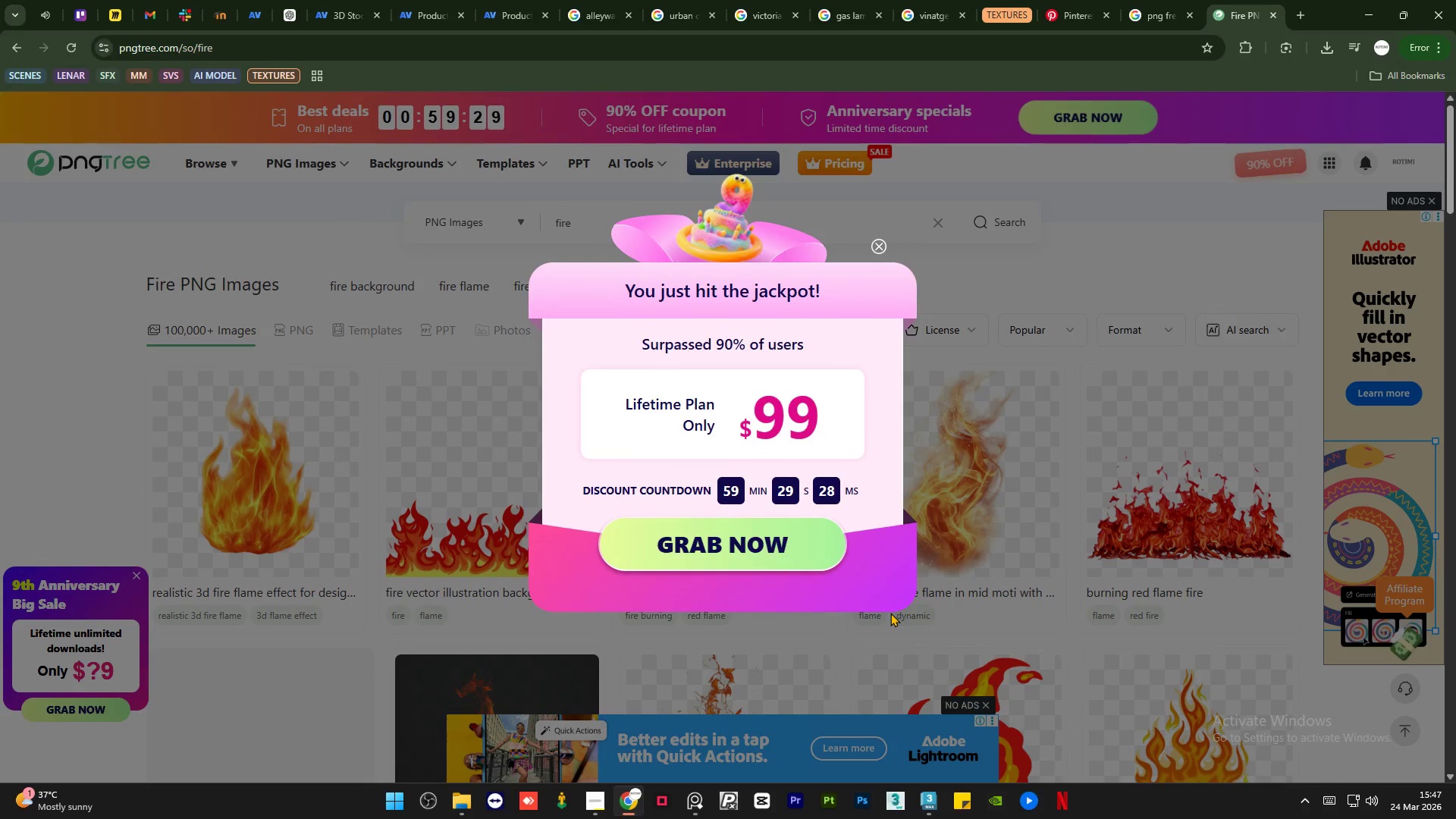 
wait(16.41)
 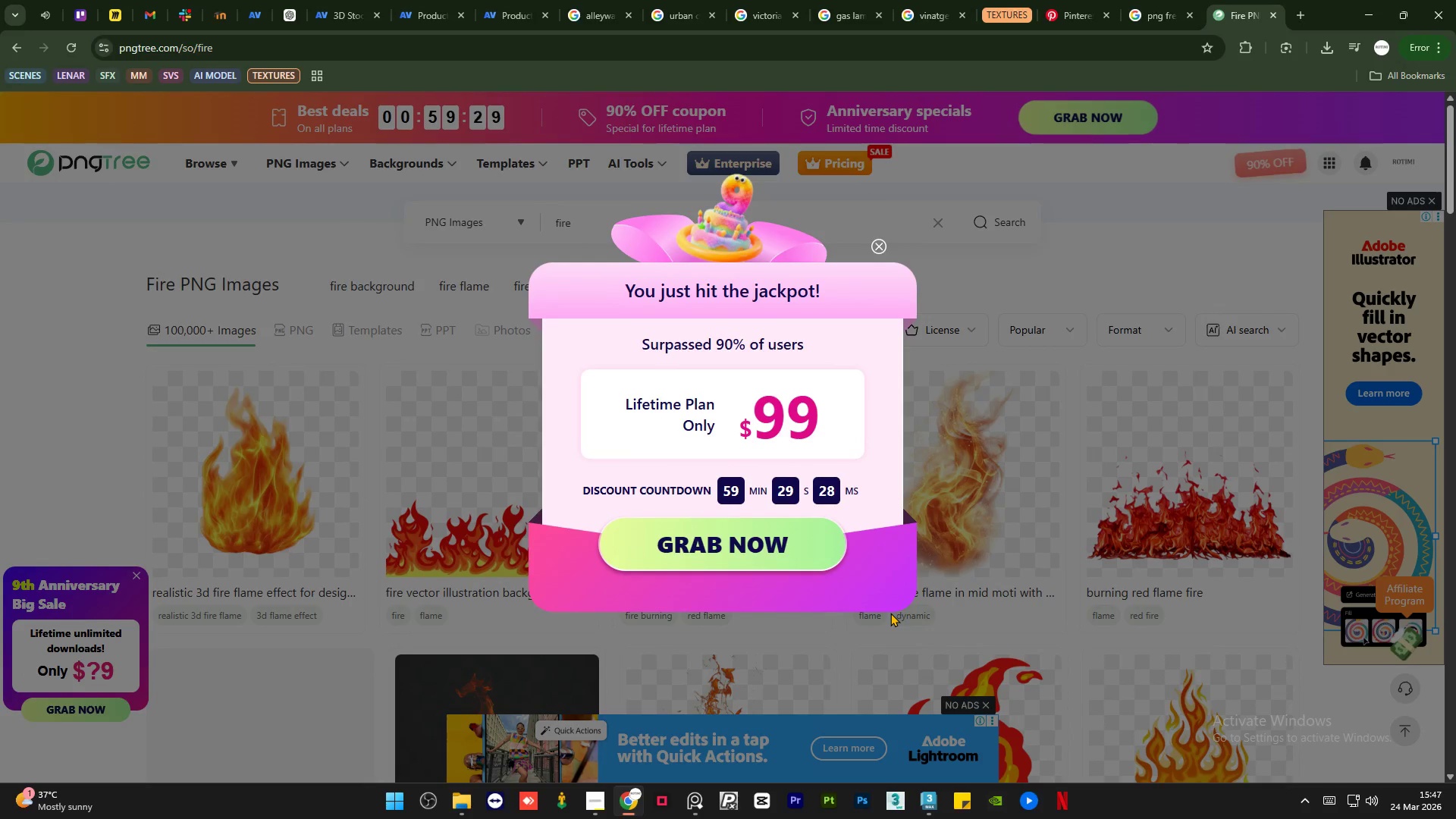 
left_click([872, 245])
 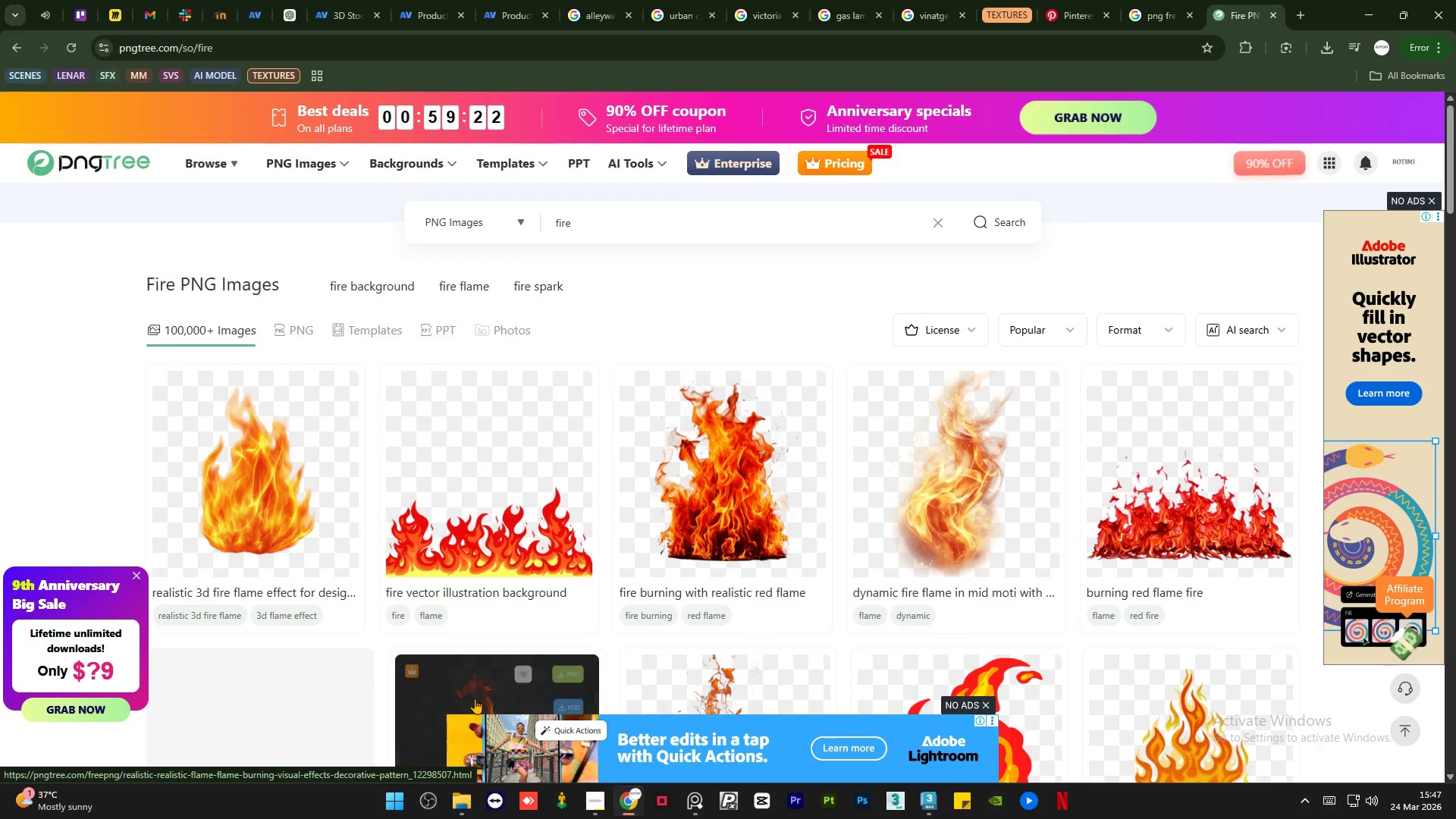 
left_click([458, 804])
 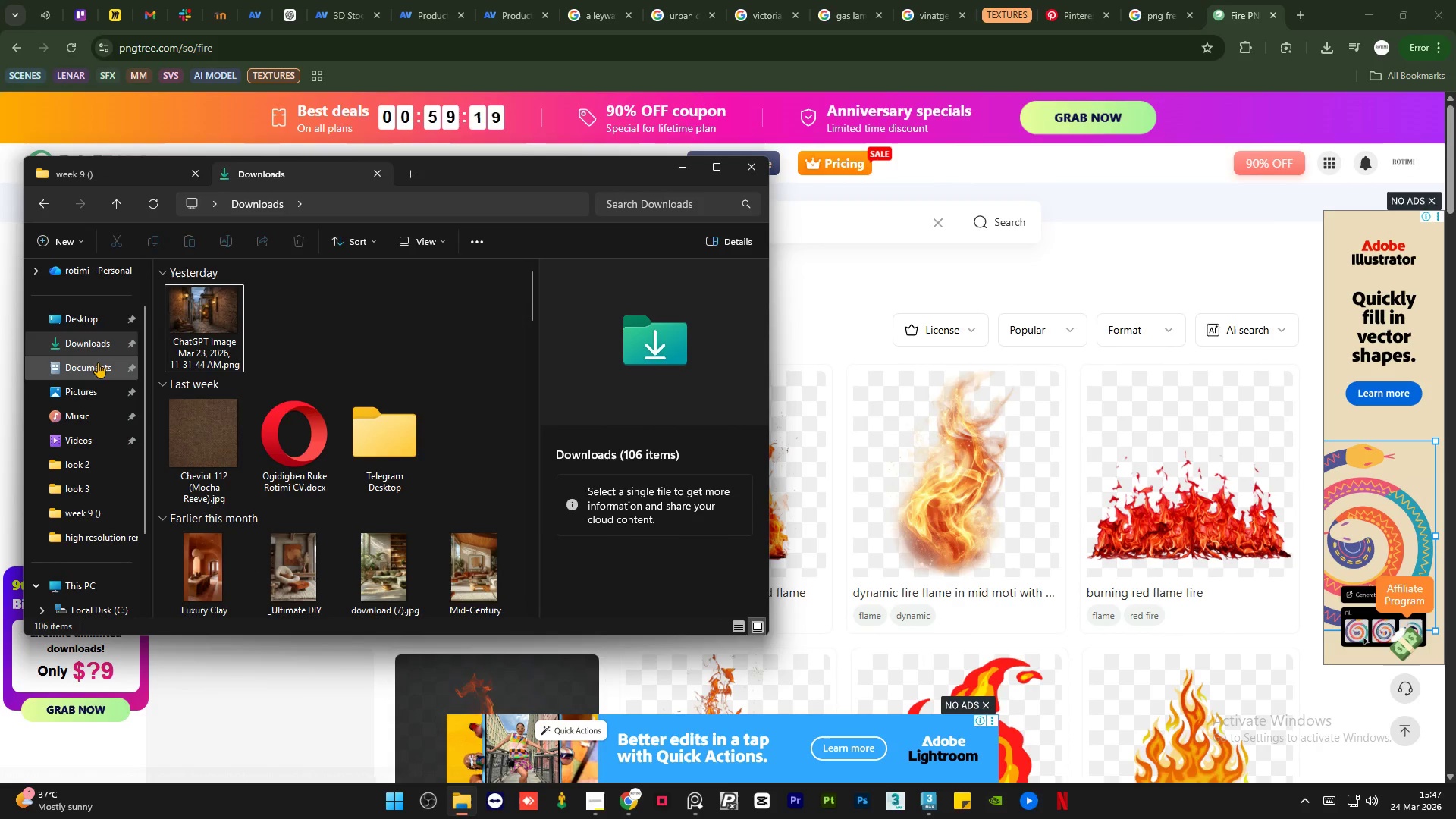 
left_click([104, 347])
 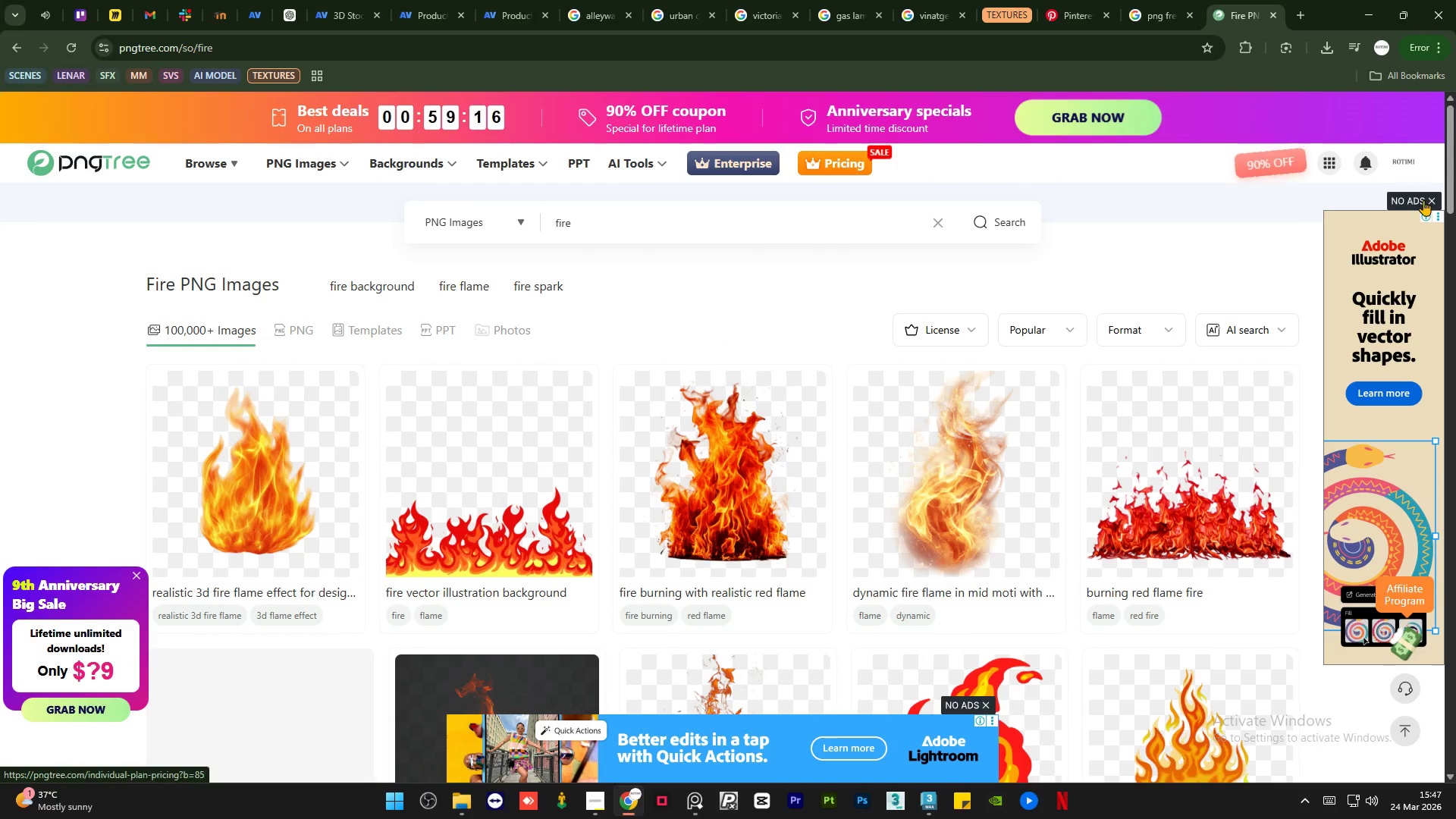 
left_click([1431, 199])
 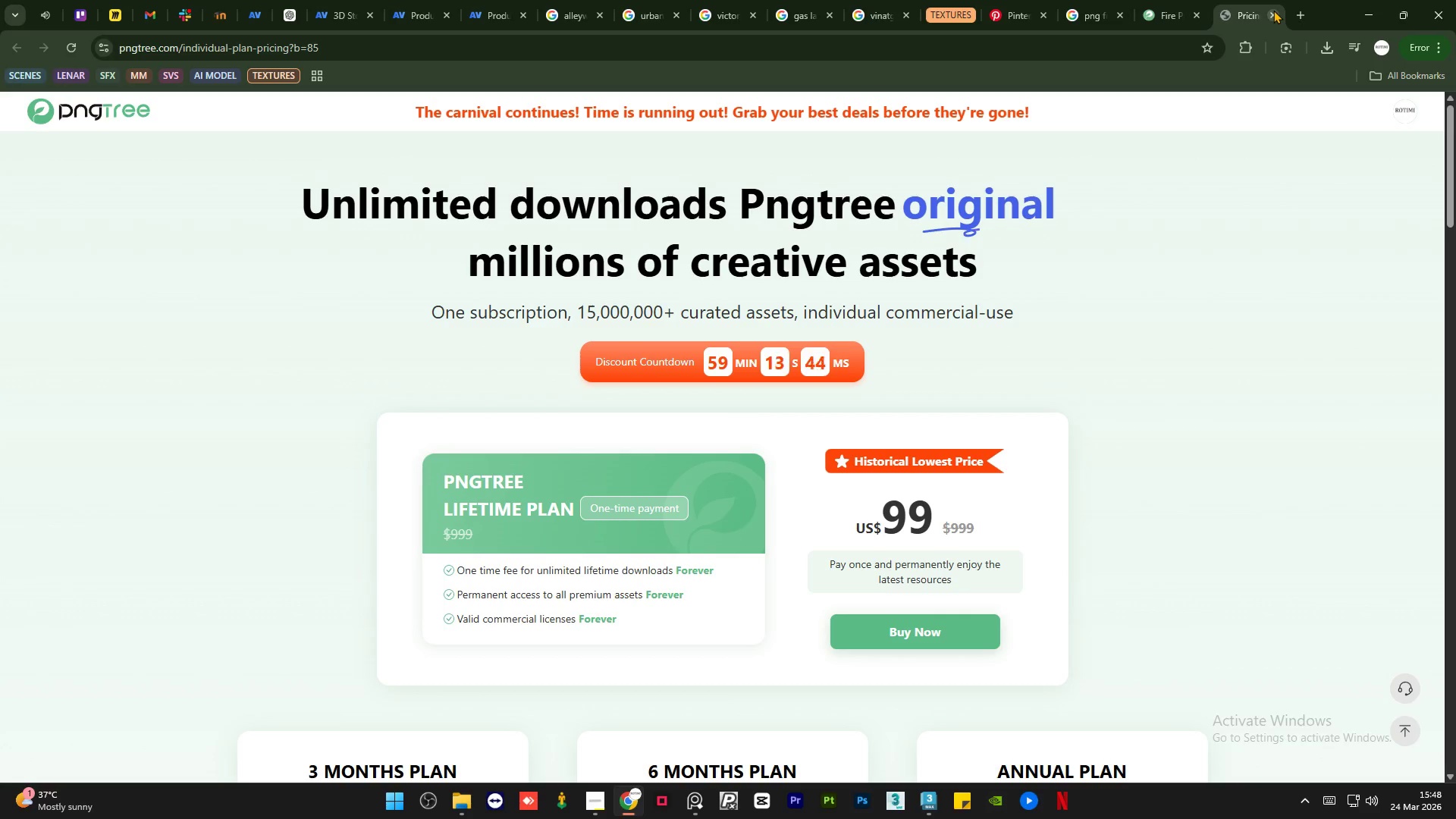 
left_click([1273, 9])
 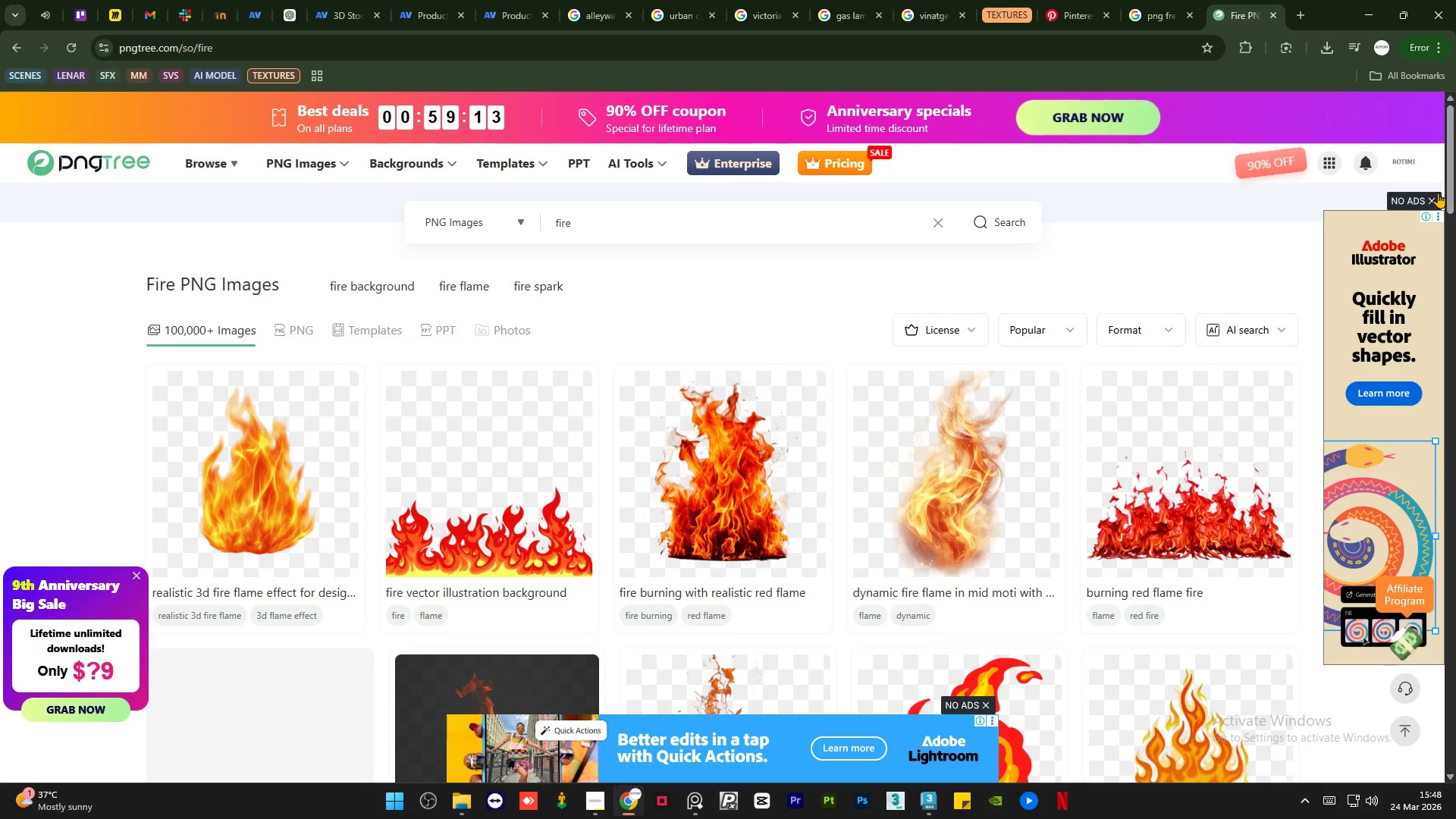 
left_click([1431, 199])
 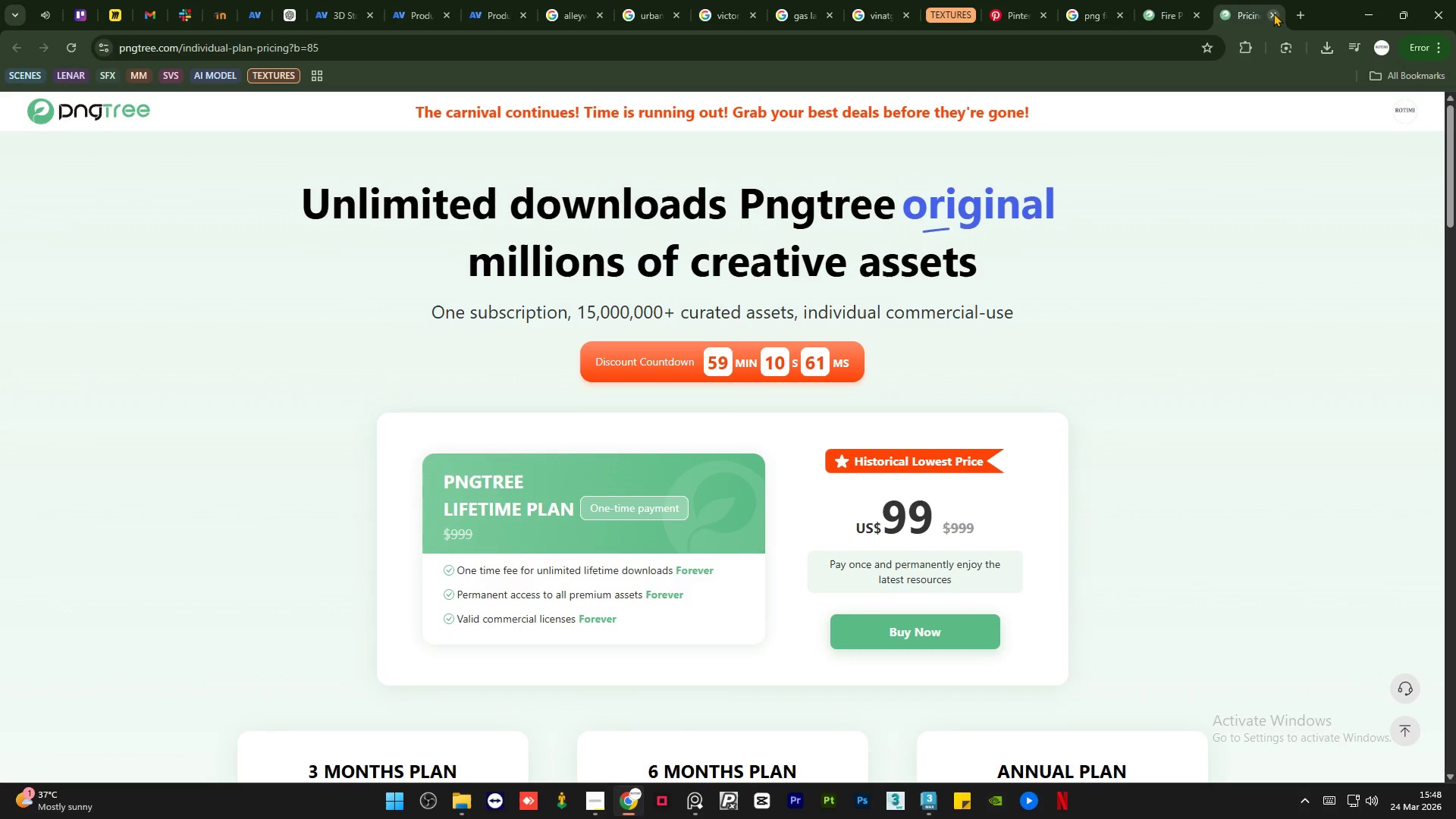 
left_click([1273, 13])
 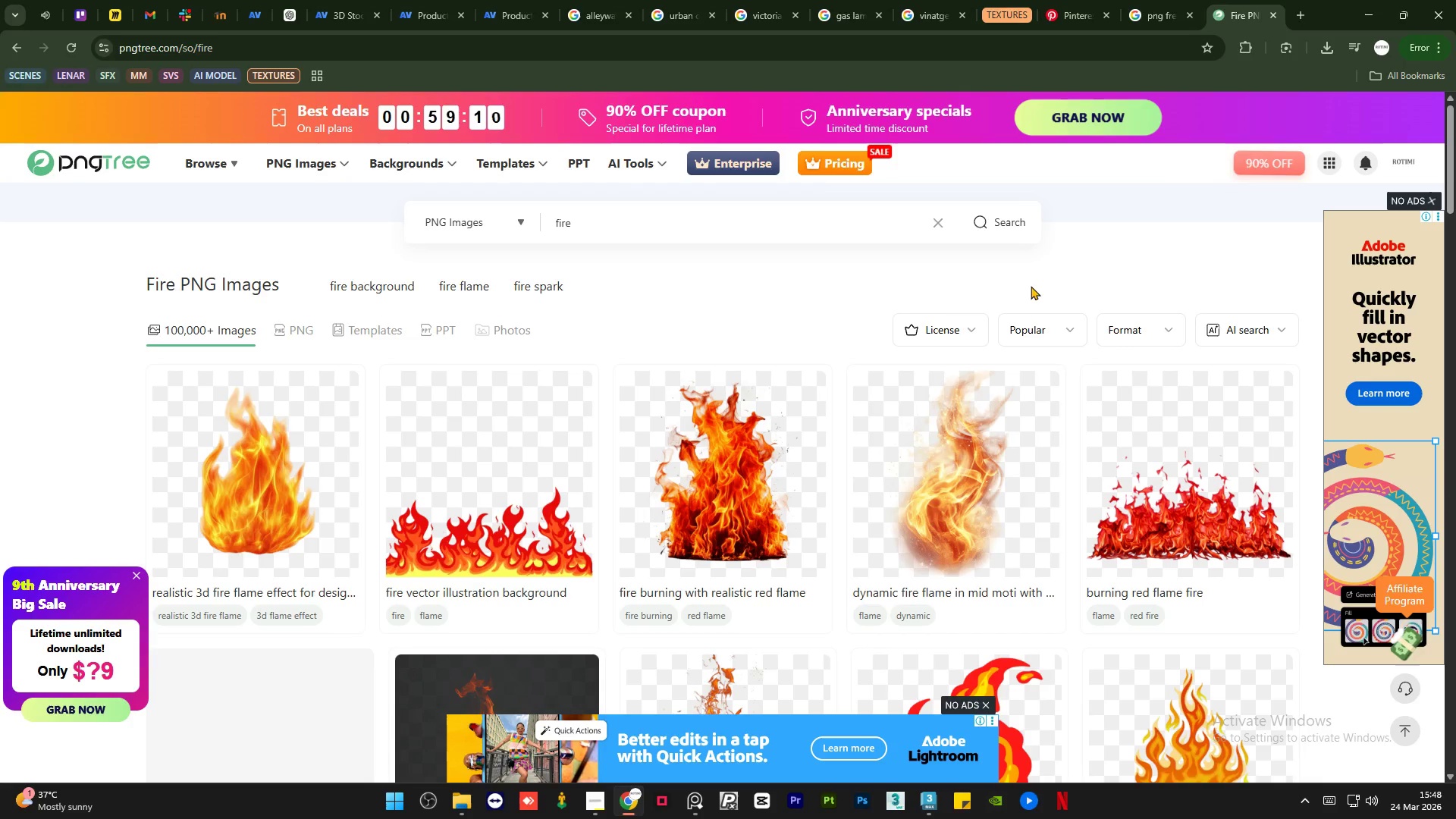 
scroll: coordinate [893, 394], scroll_direction: down, amount: 3.0
 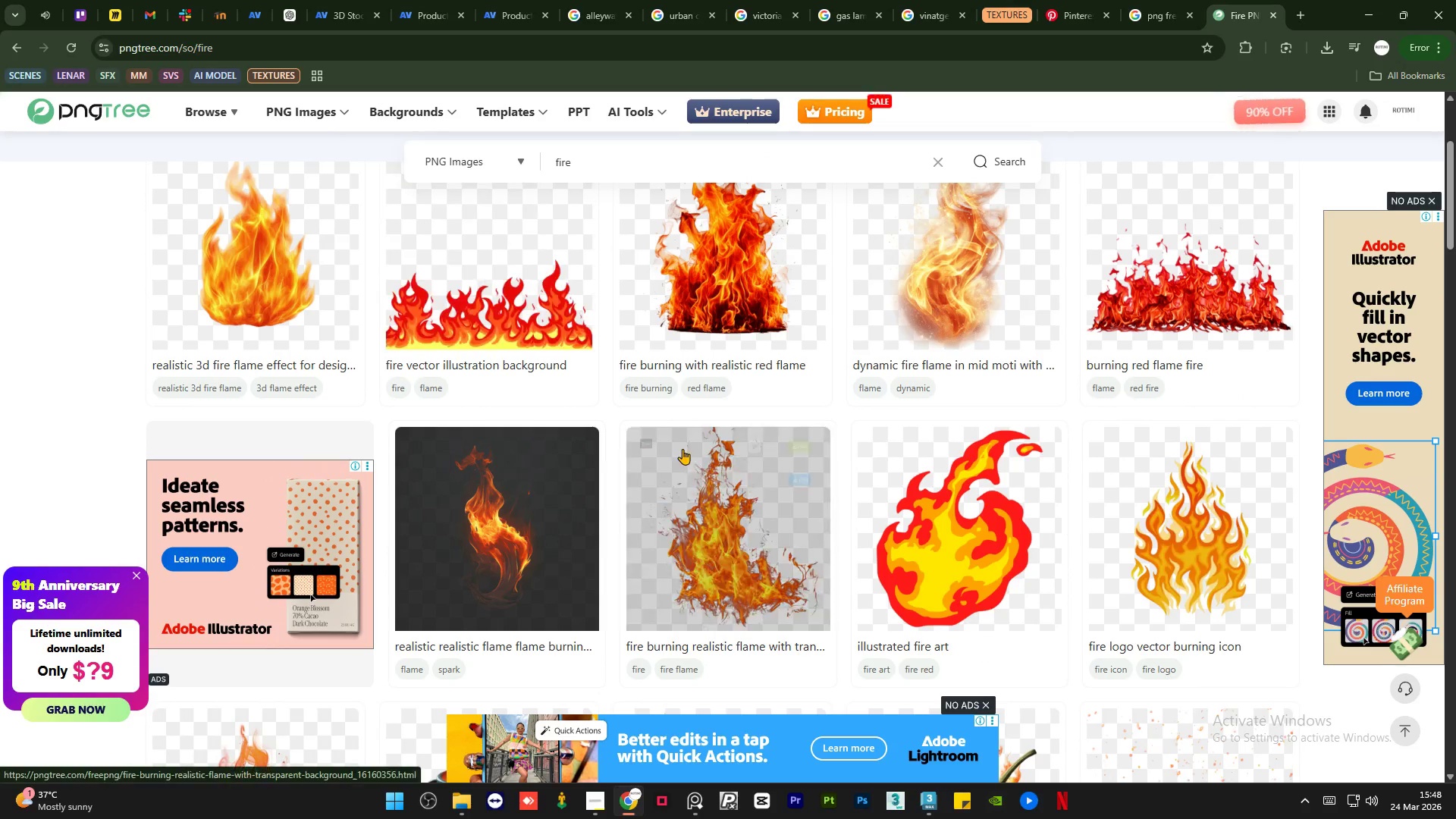 
scroll: coordinate [480, 378], scroll_direction: up, amount: 1.0
 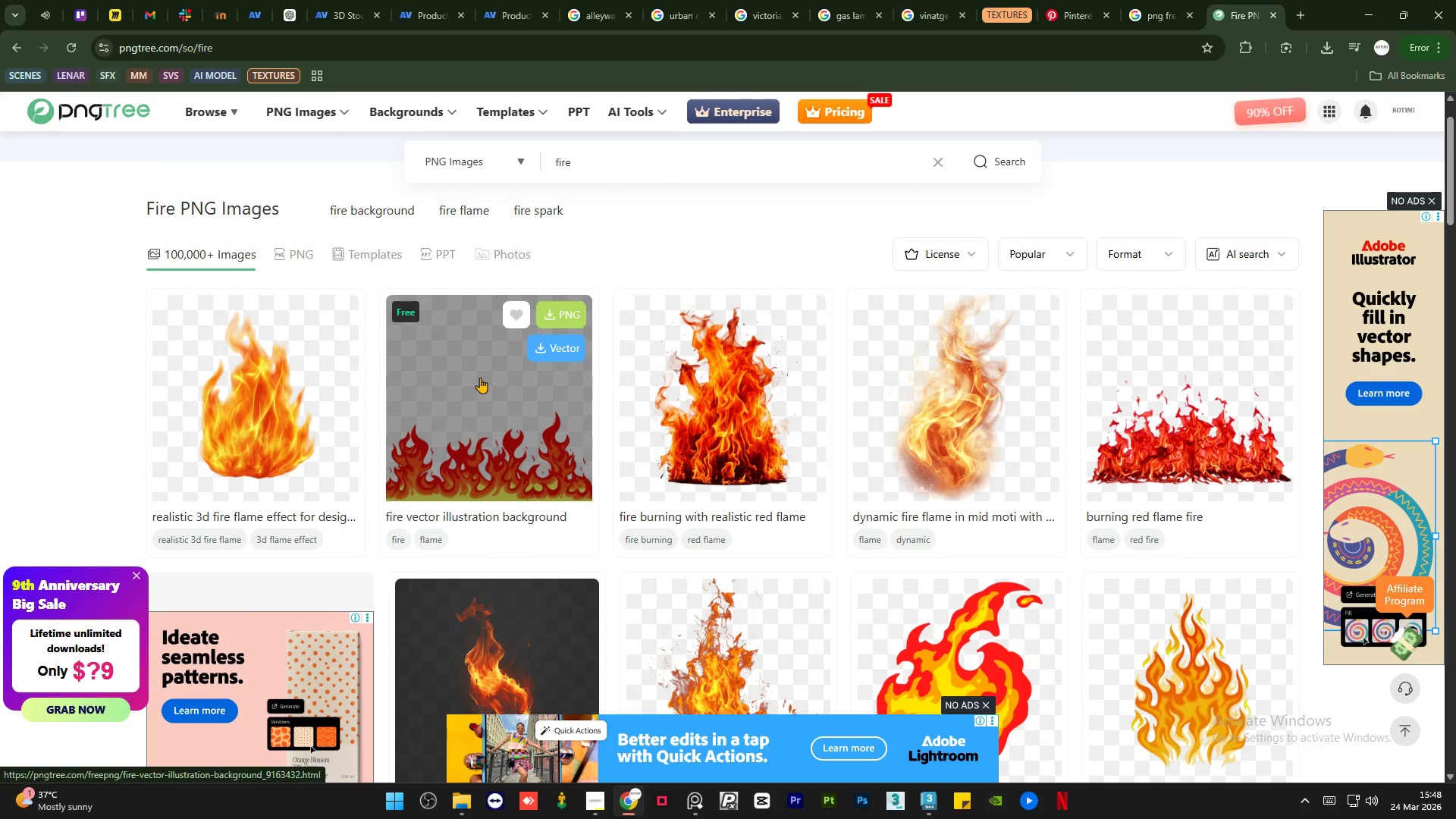 
scroll: coordinate [482, 425], scroll_direction: down, amount: 20.0
 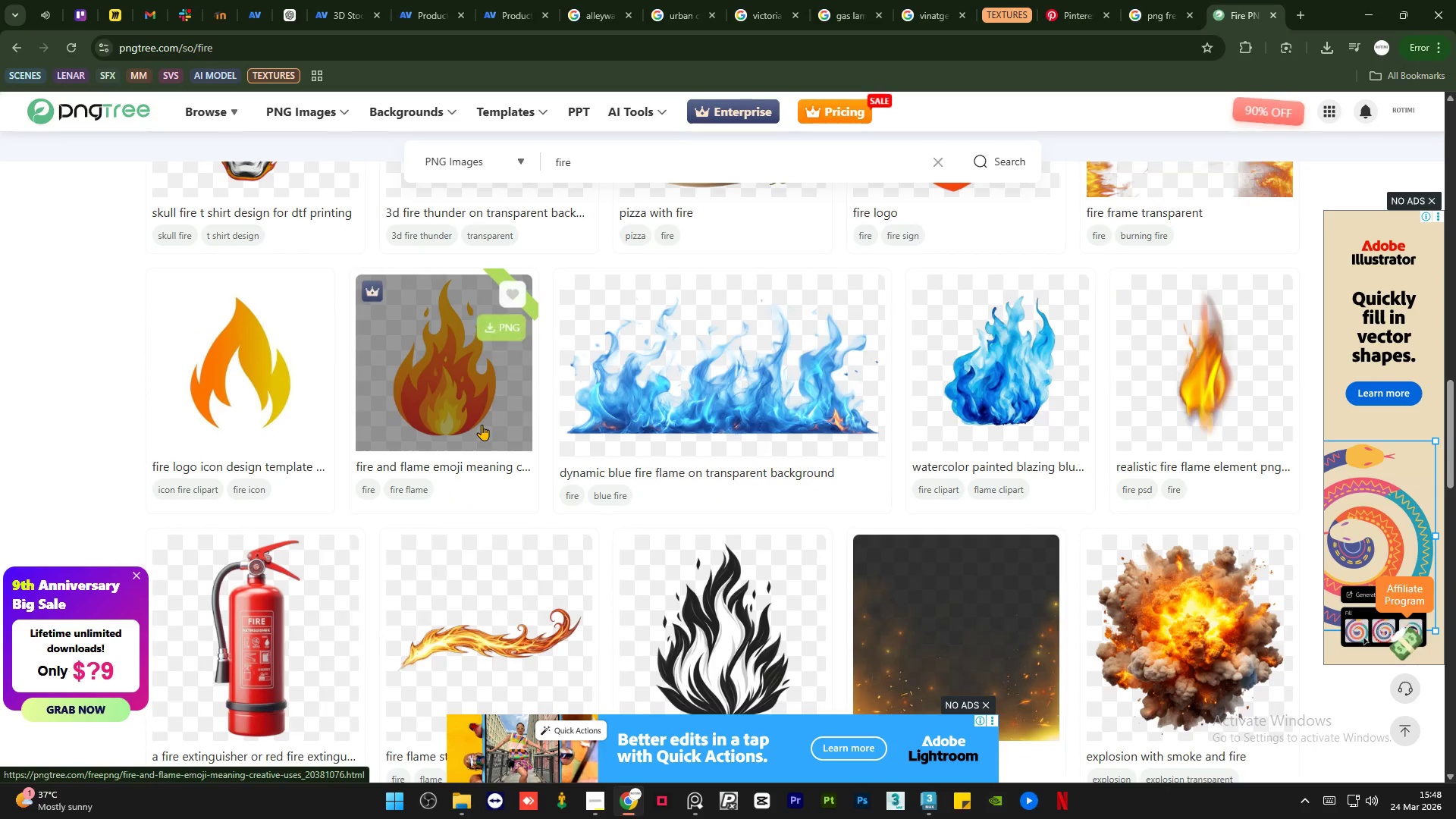 
scroll: coordinate [482, 425], scroll_direction: none, amount: 0.0
 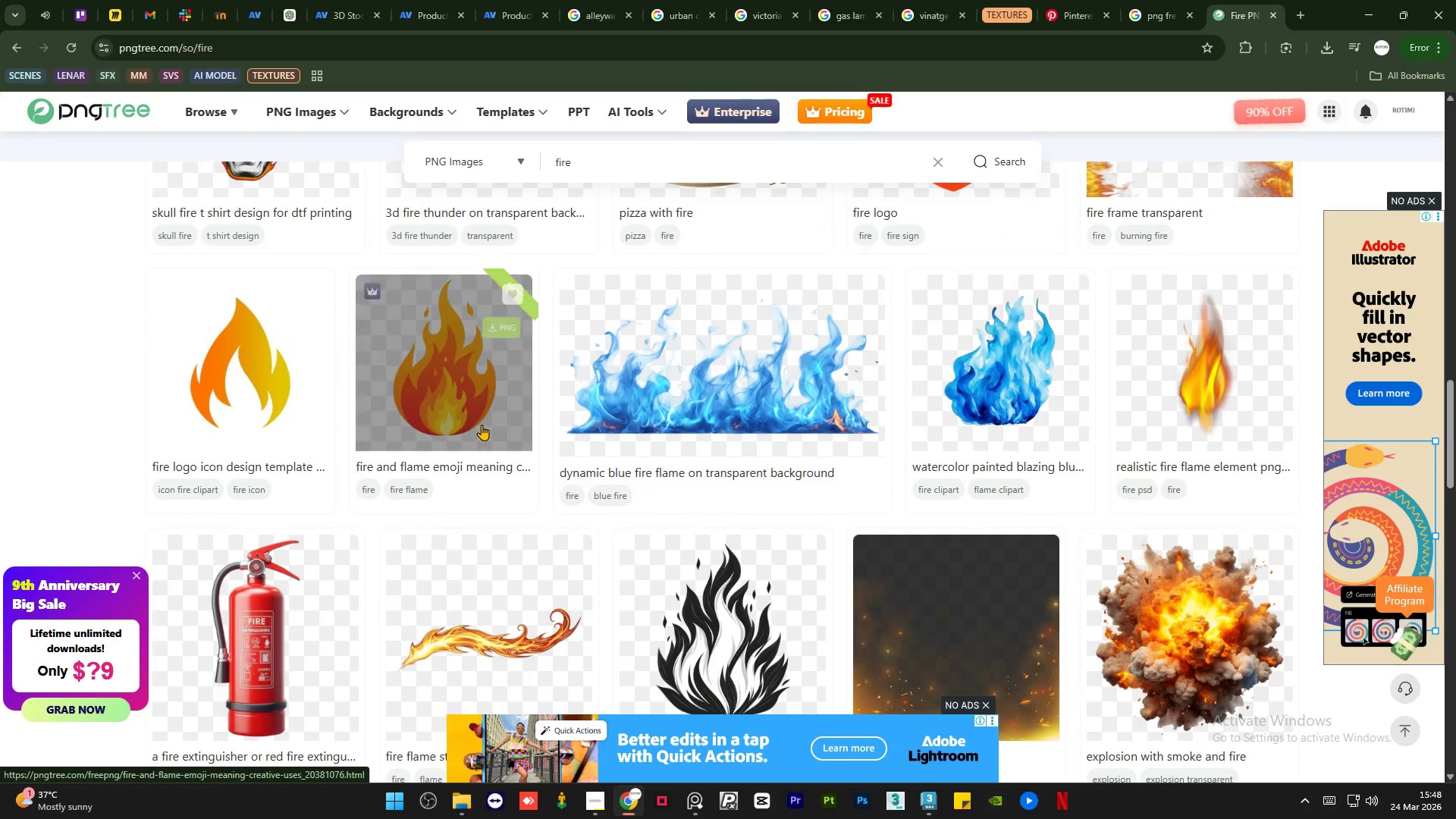 
scroll: coordinate [482, 425], scroll_direction: down, amount: 9.0
 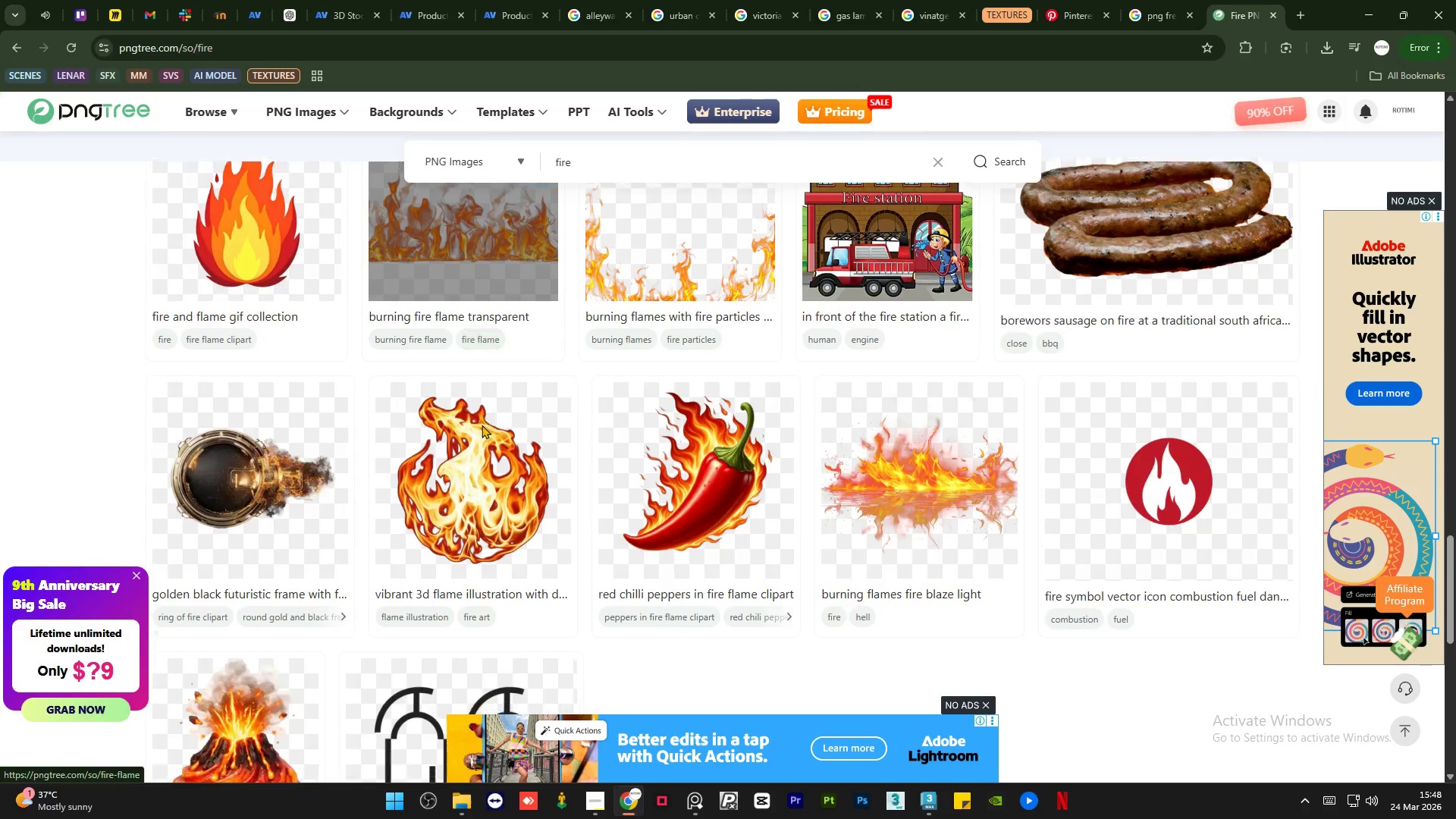 
scroll: coordinate [482, 425], scroll_direction: up, amount: 4.0
 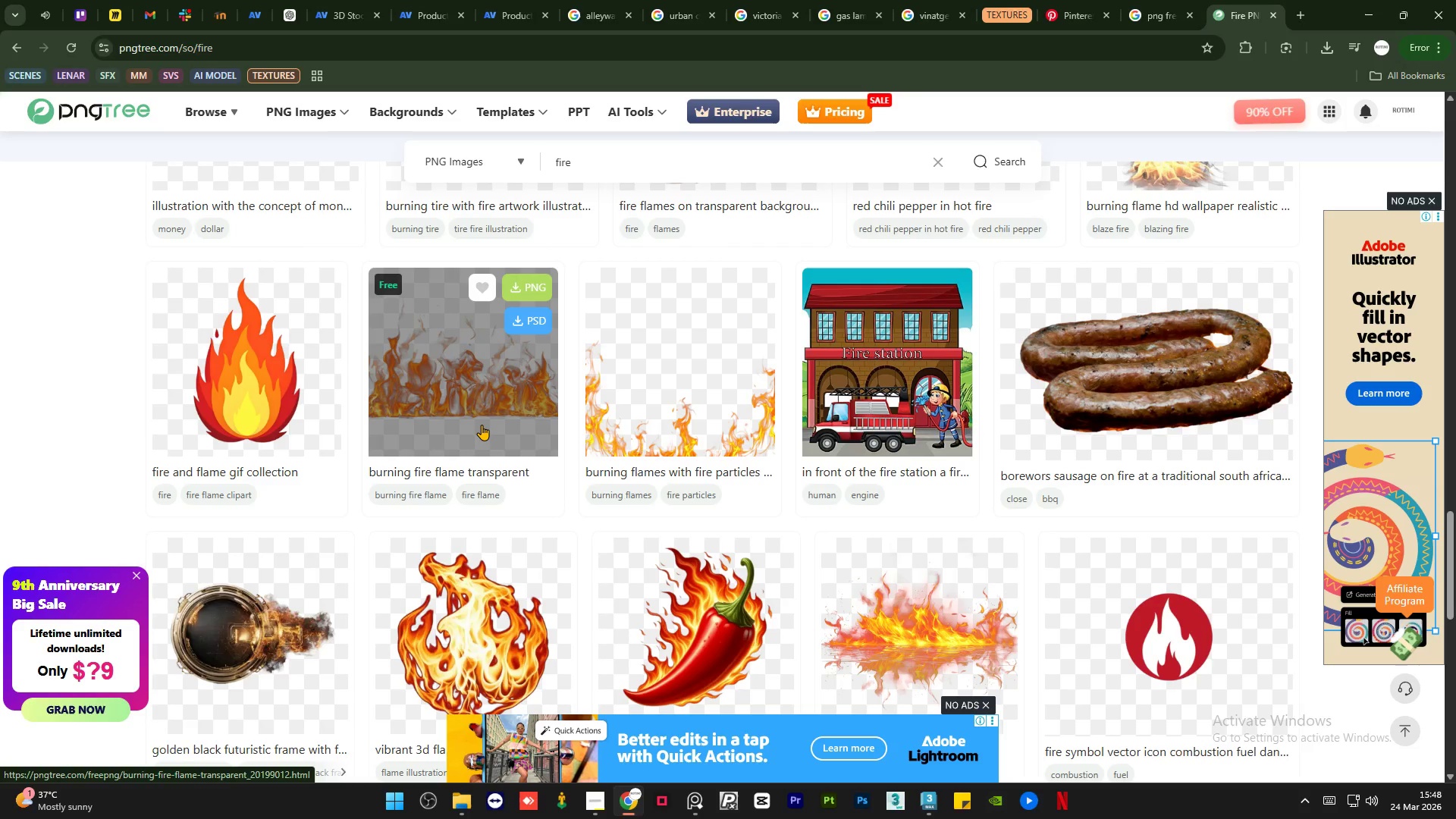 
scroll: coordinate [548, 526], scroll_direction: down, amount: 2.0
 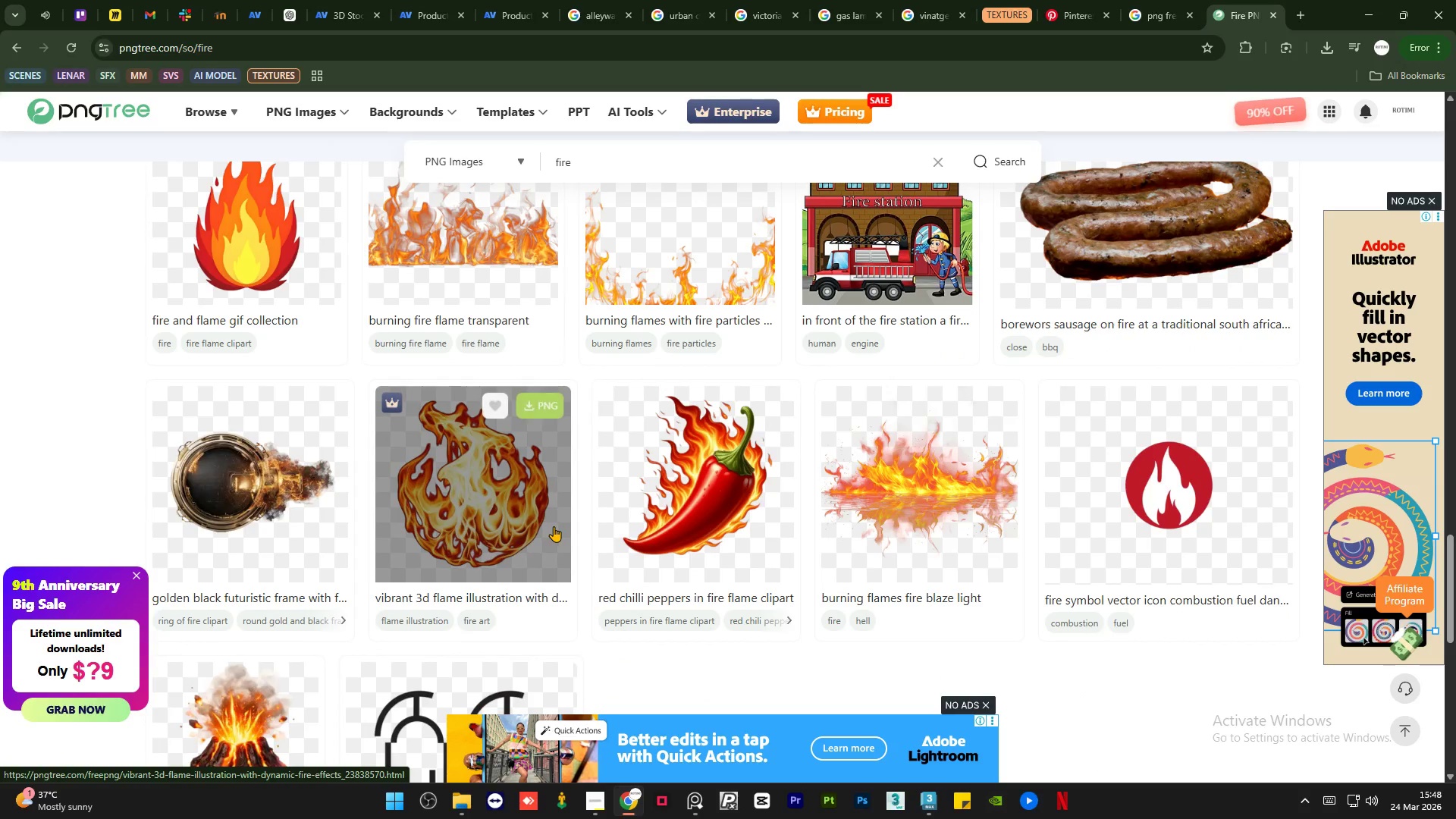 
scroll: coordinate [556, 522], scroll_direction: up, amount: 13.0
 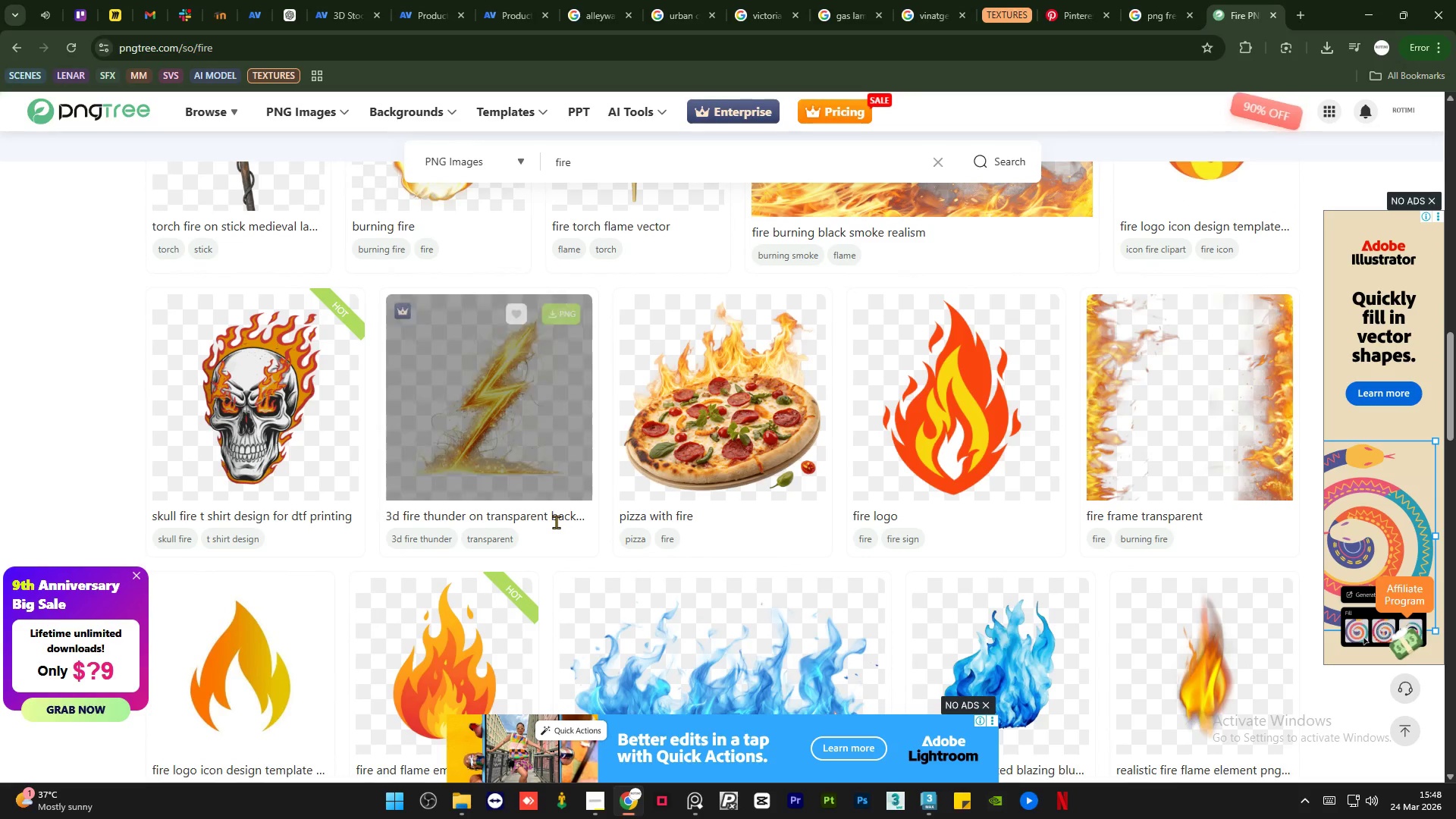 
scroll: coordinate [556, 522], scroll_direction: down, amount: 2.0
 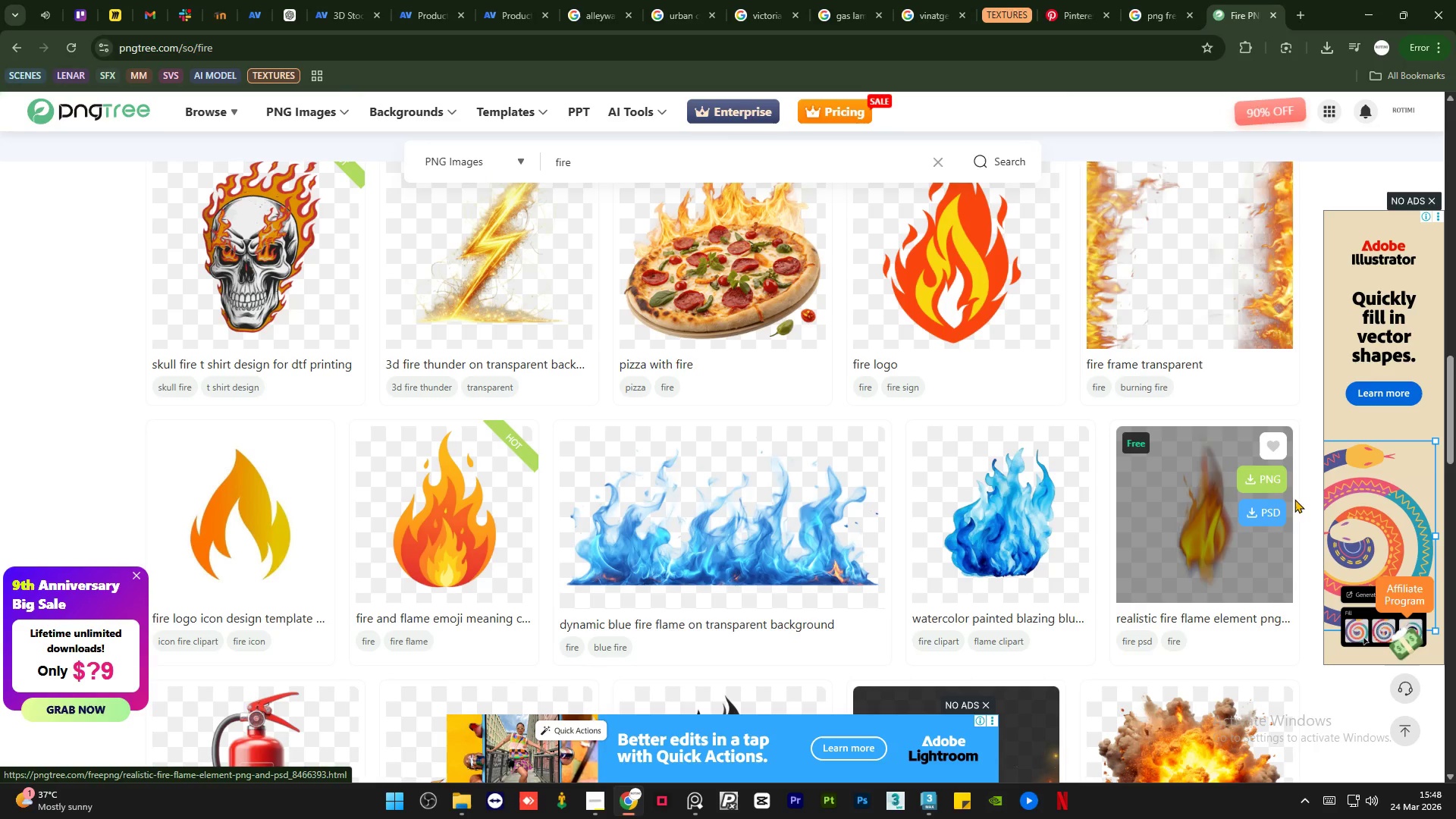 
left_click([1272, 485])
 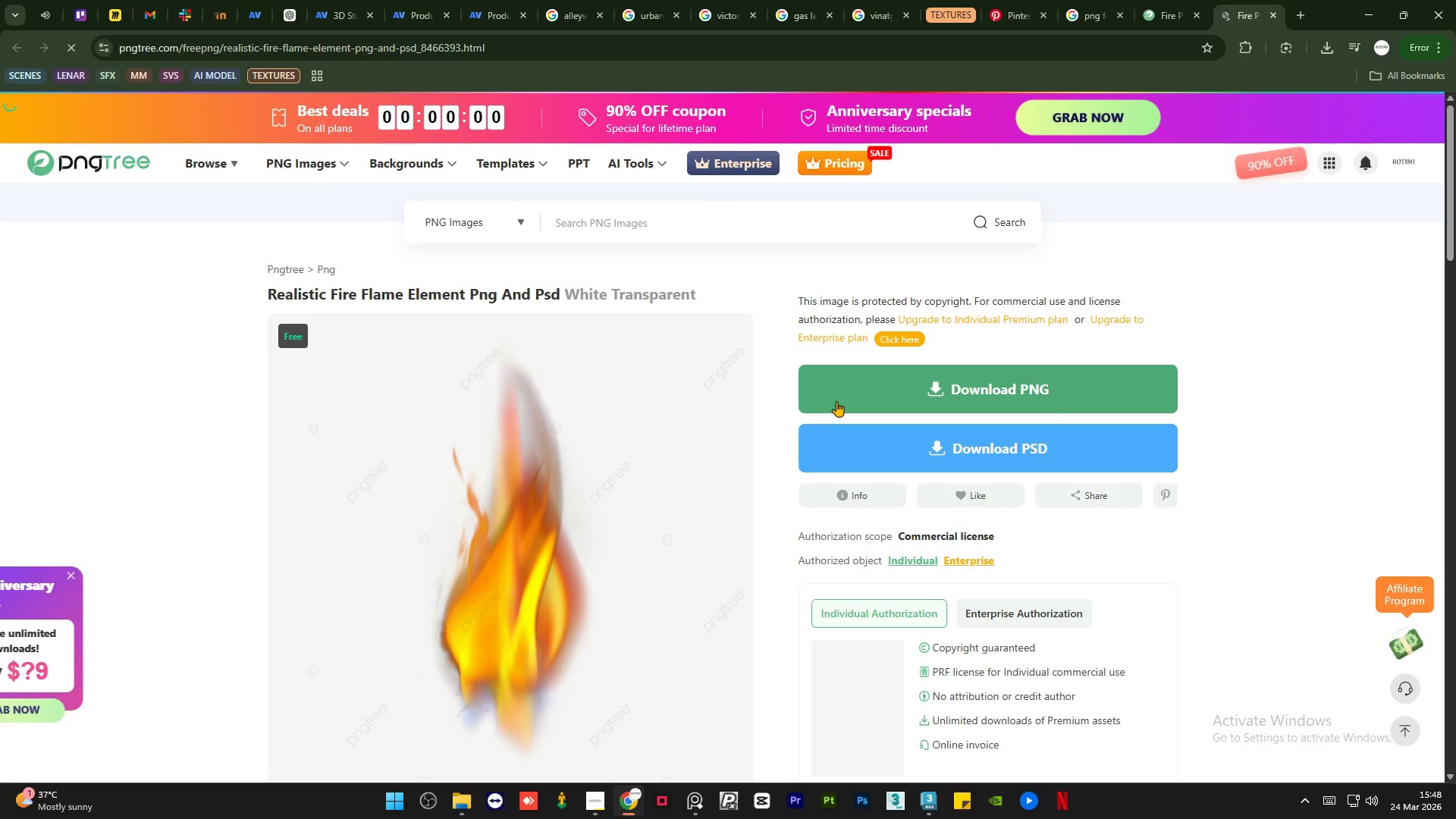 
left_click([1015, 381])
 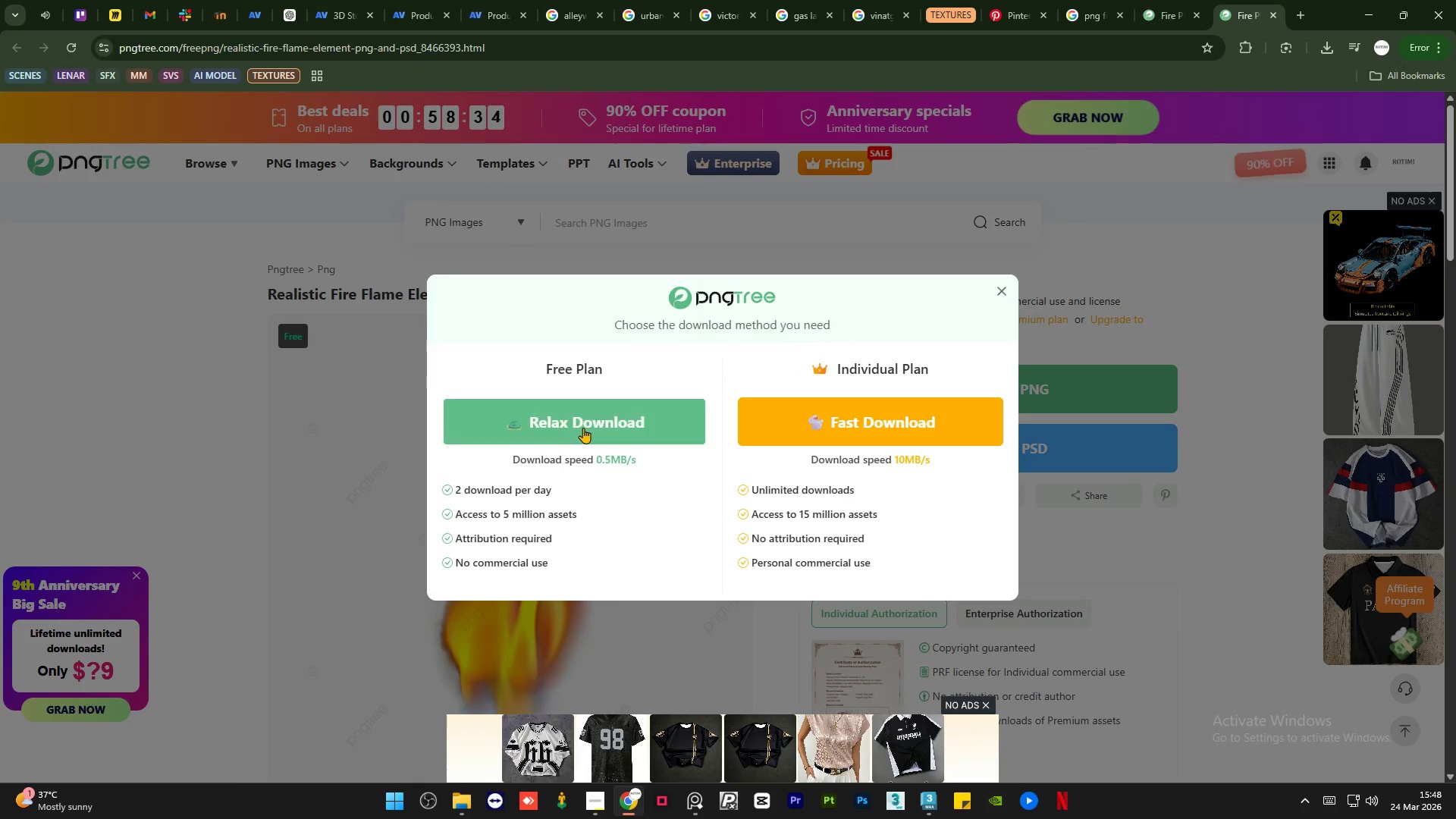 
wait(5.86)
 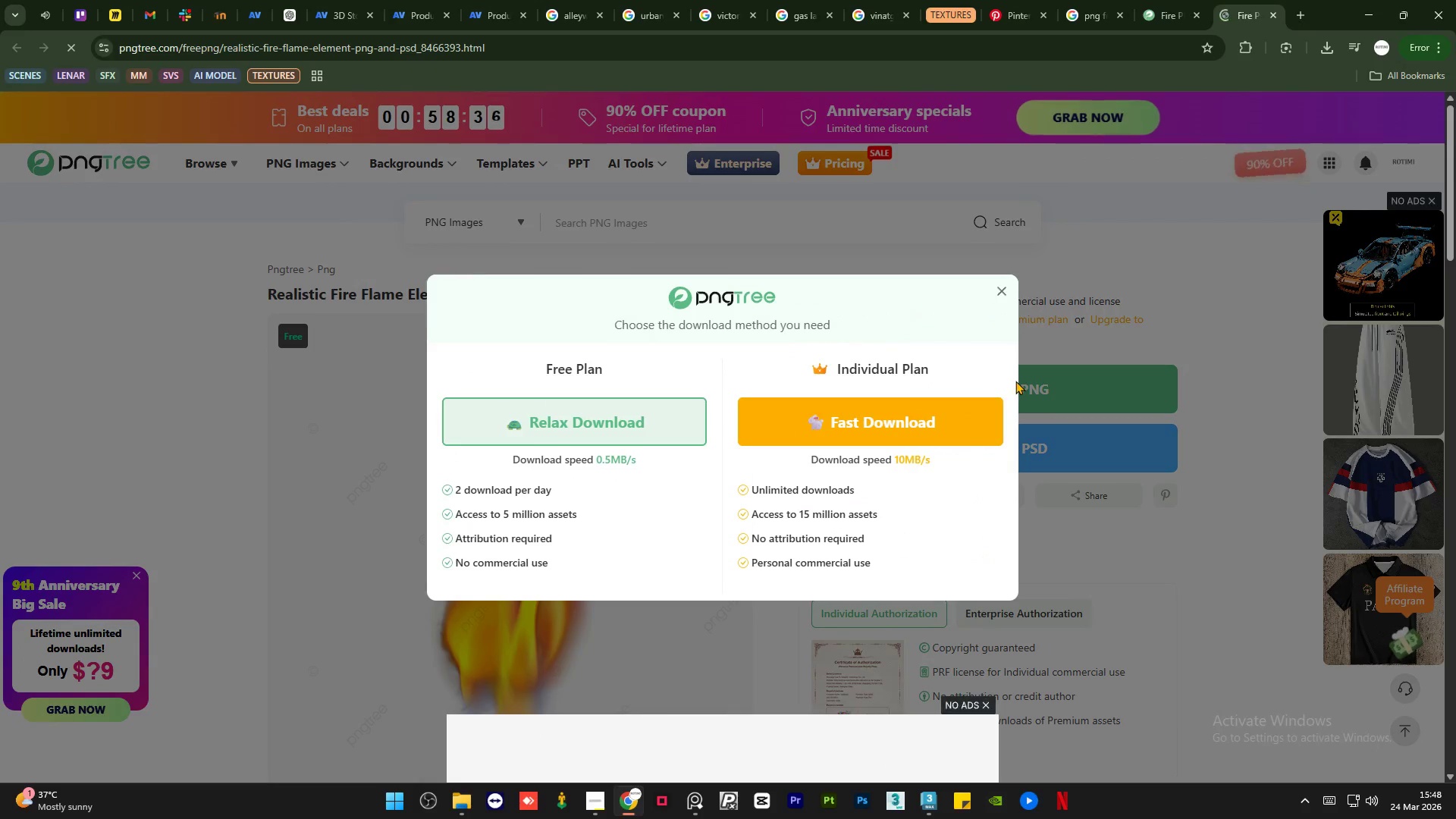 
left_click([583, 428])
 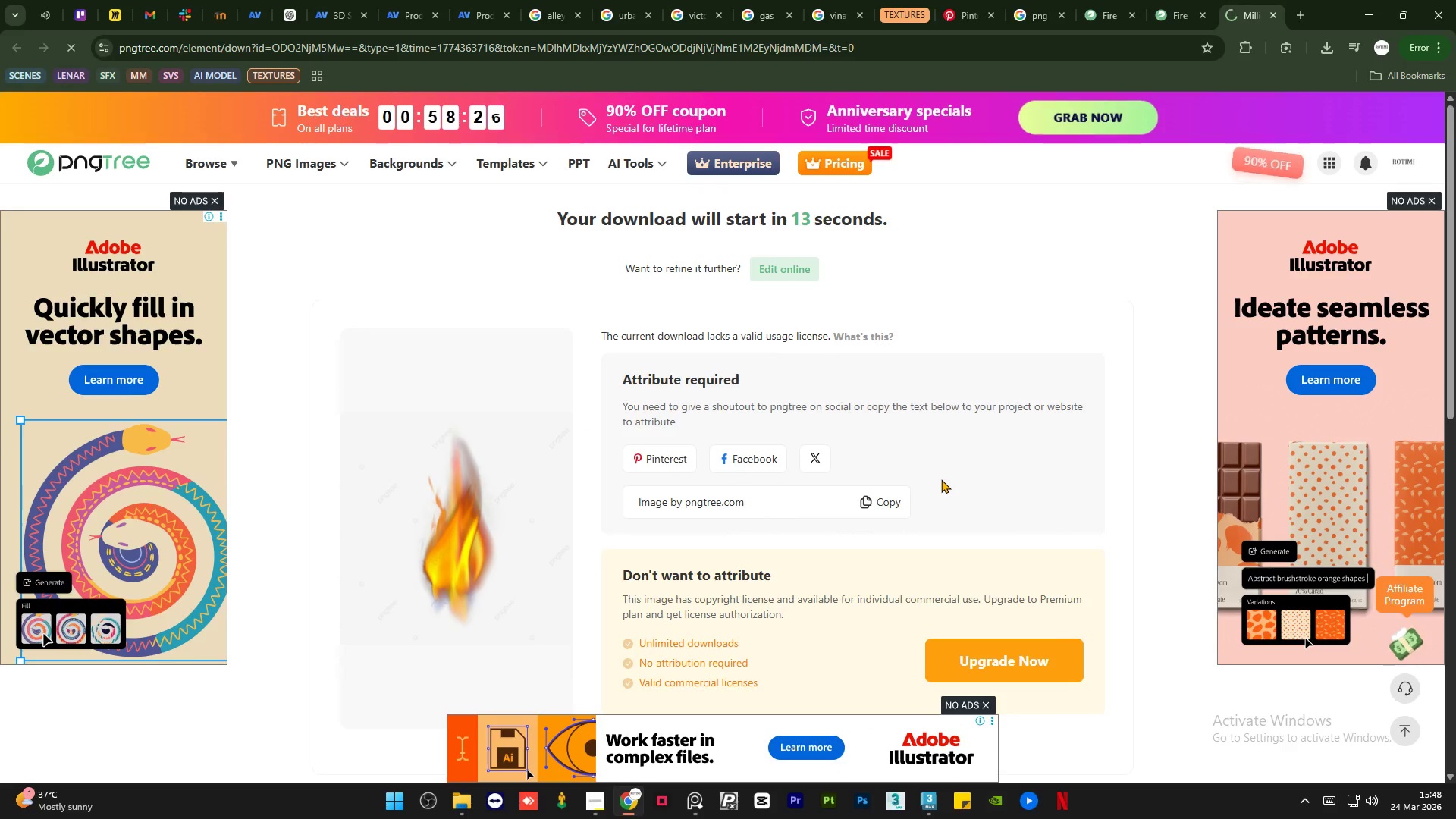 
wait(7.98)
 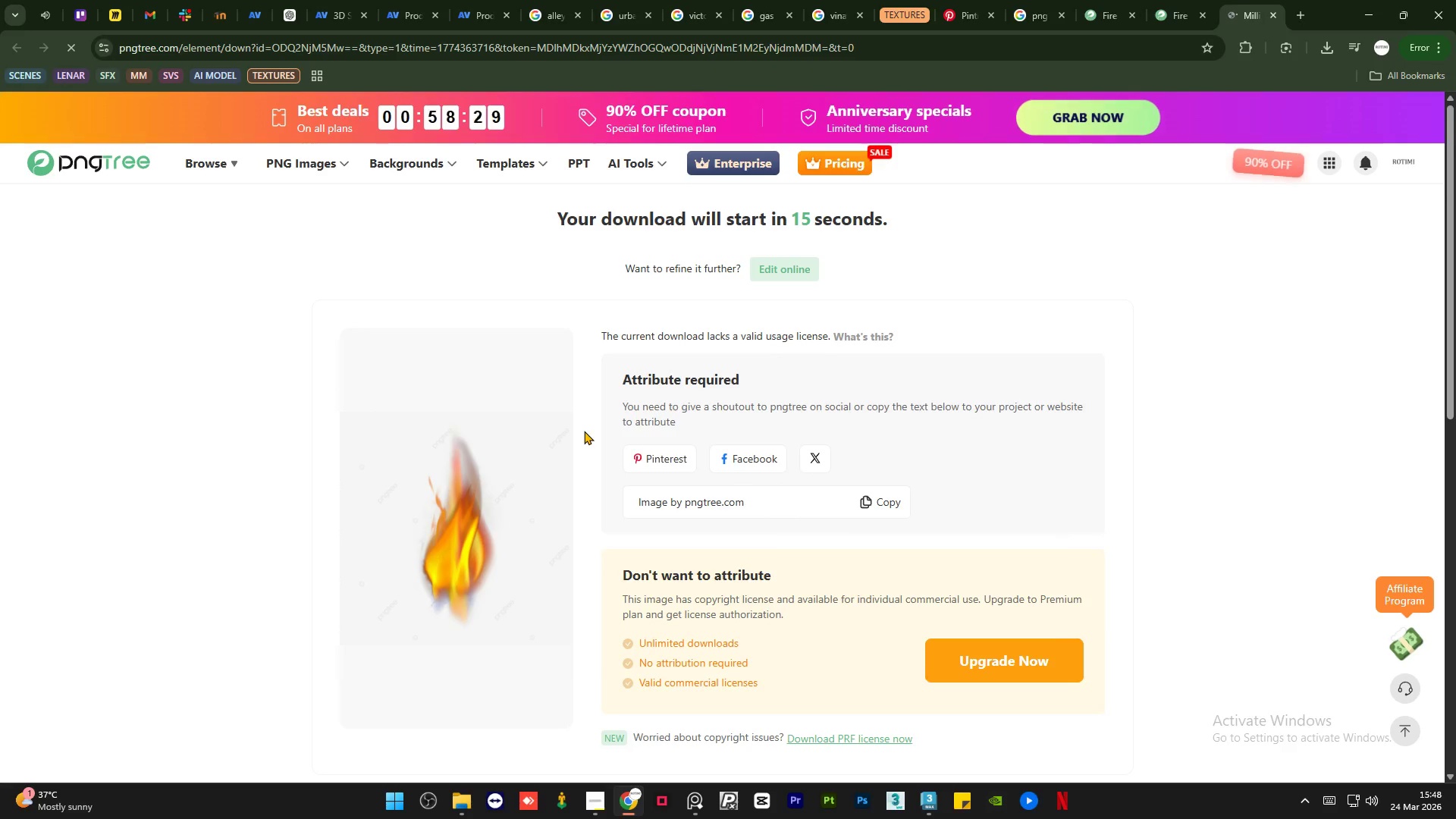 
left_click([1059, 474])
 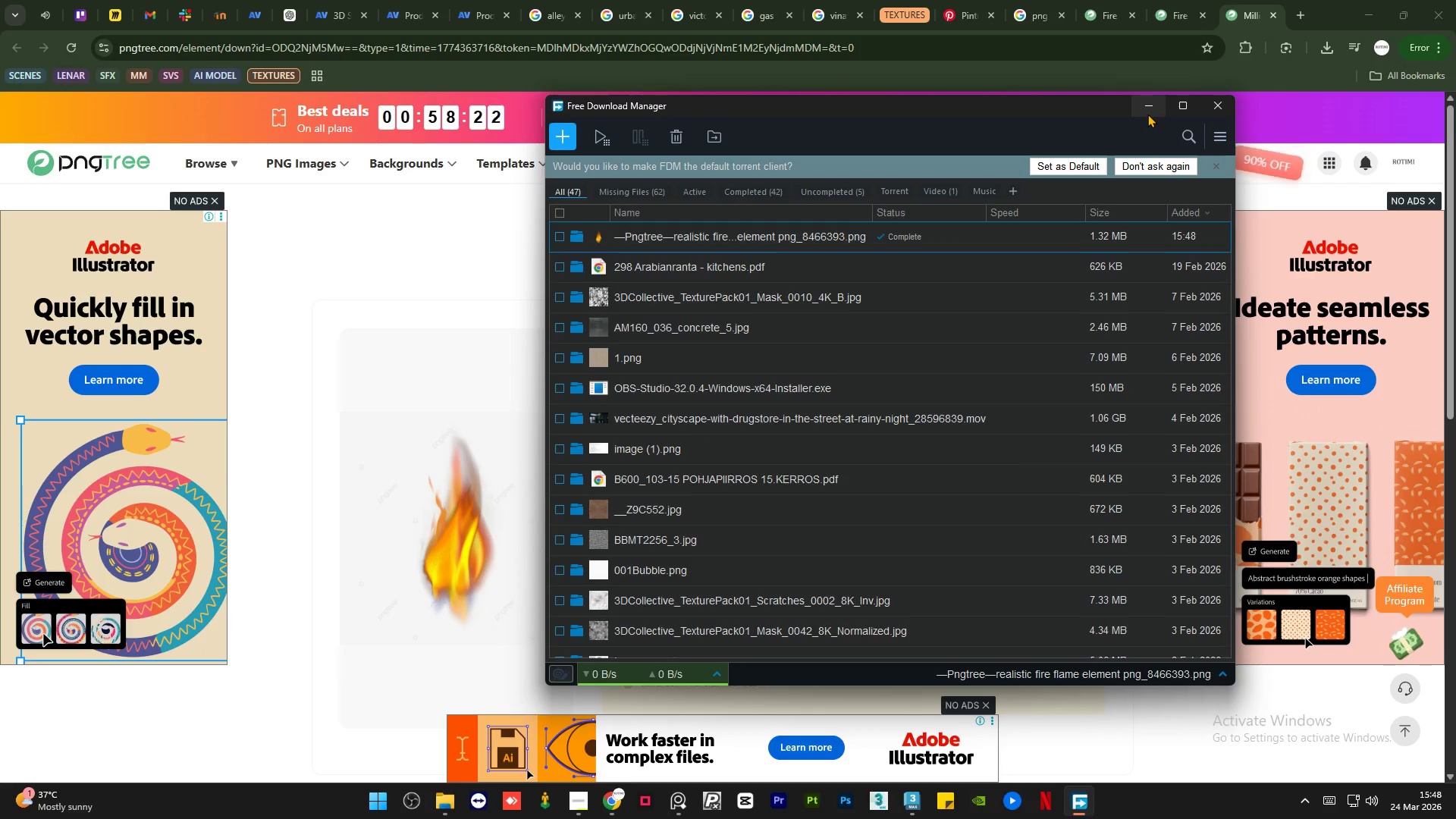 
left_click([1147, 114])
 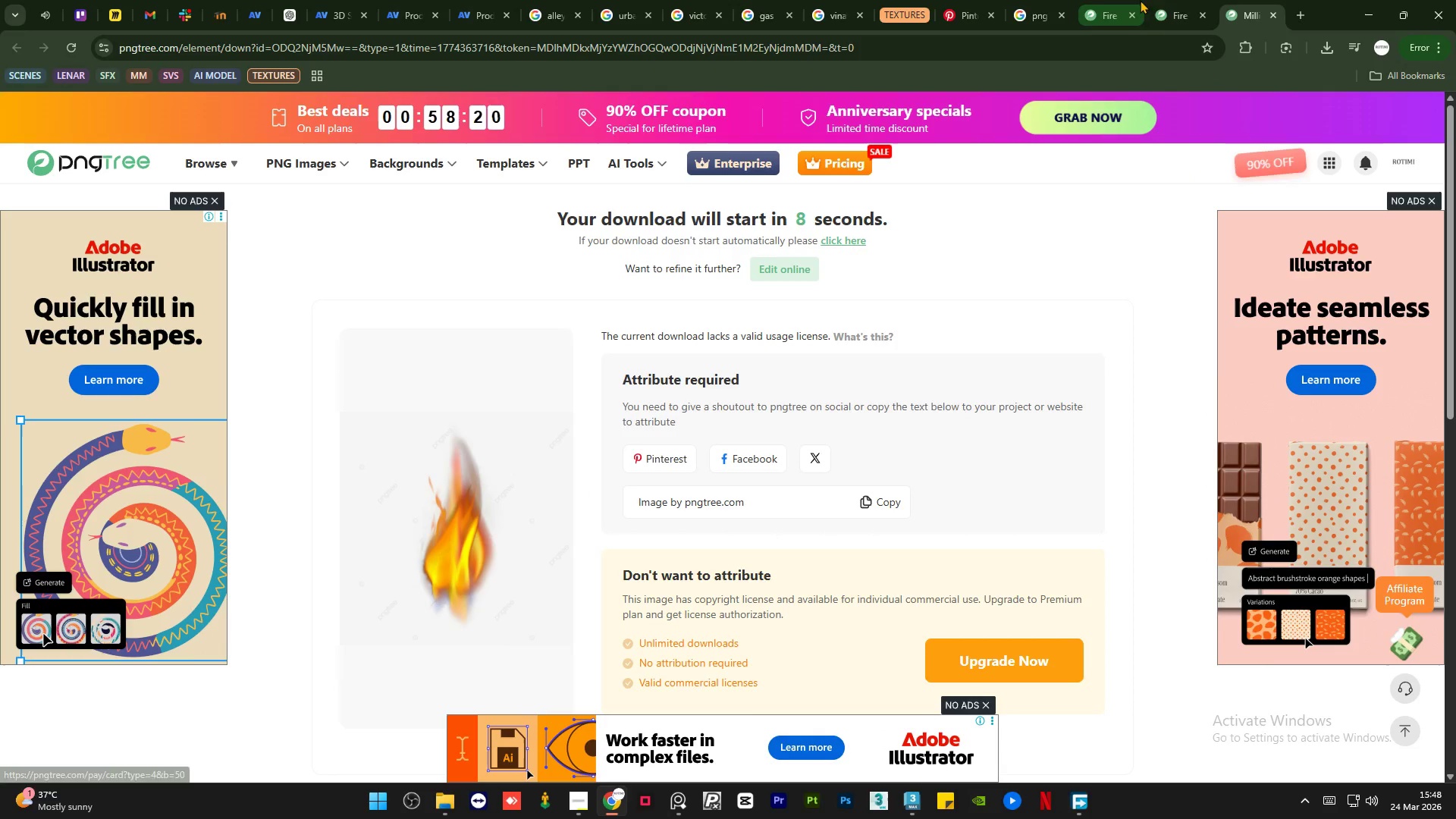 
left_click([1164, 0])
 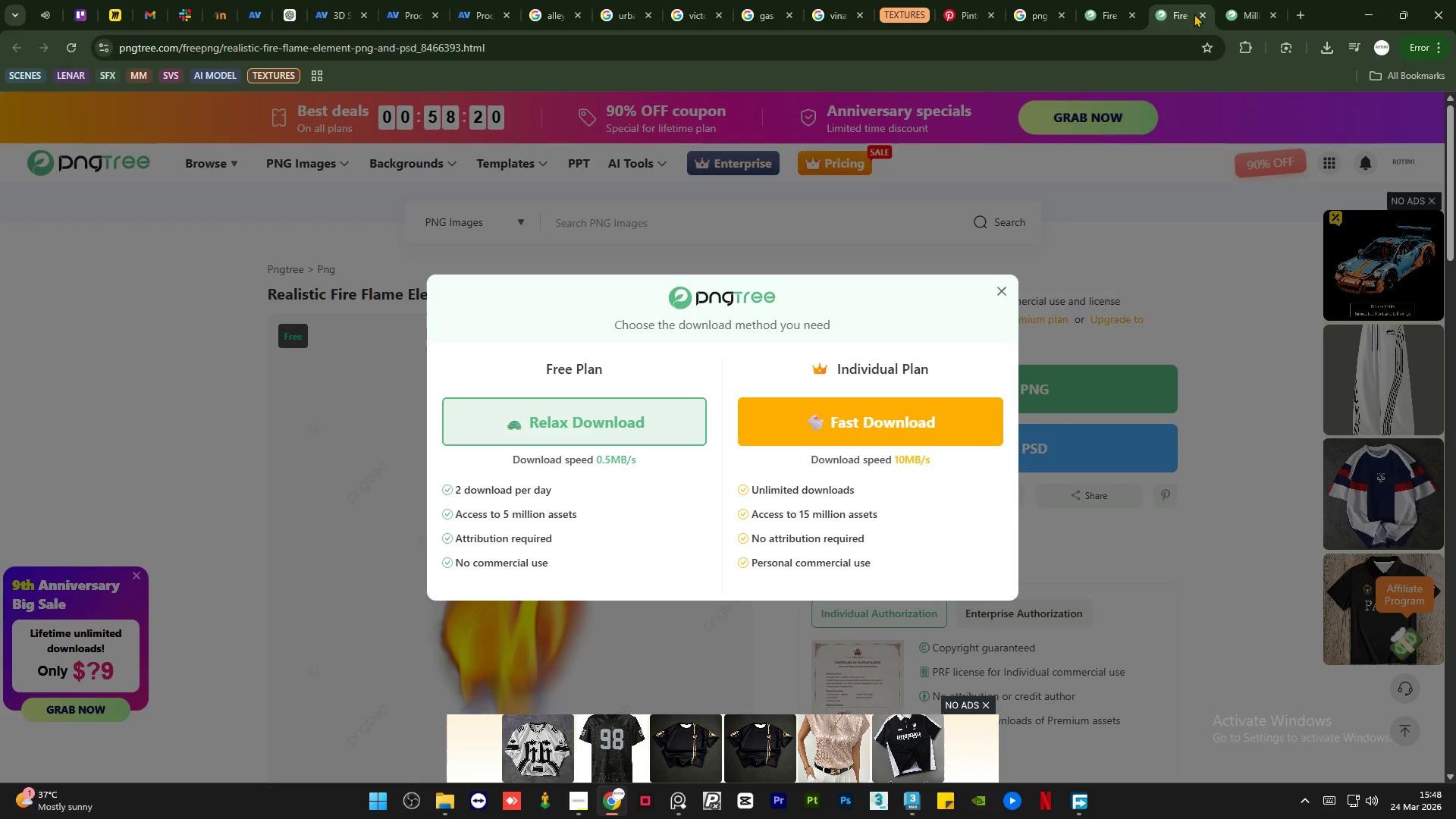 
left_click([1203, 13])
 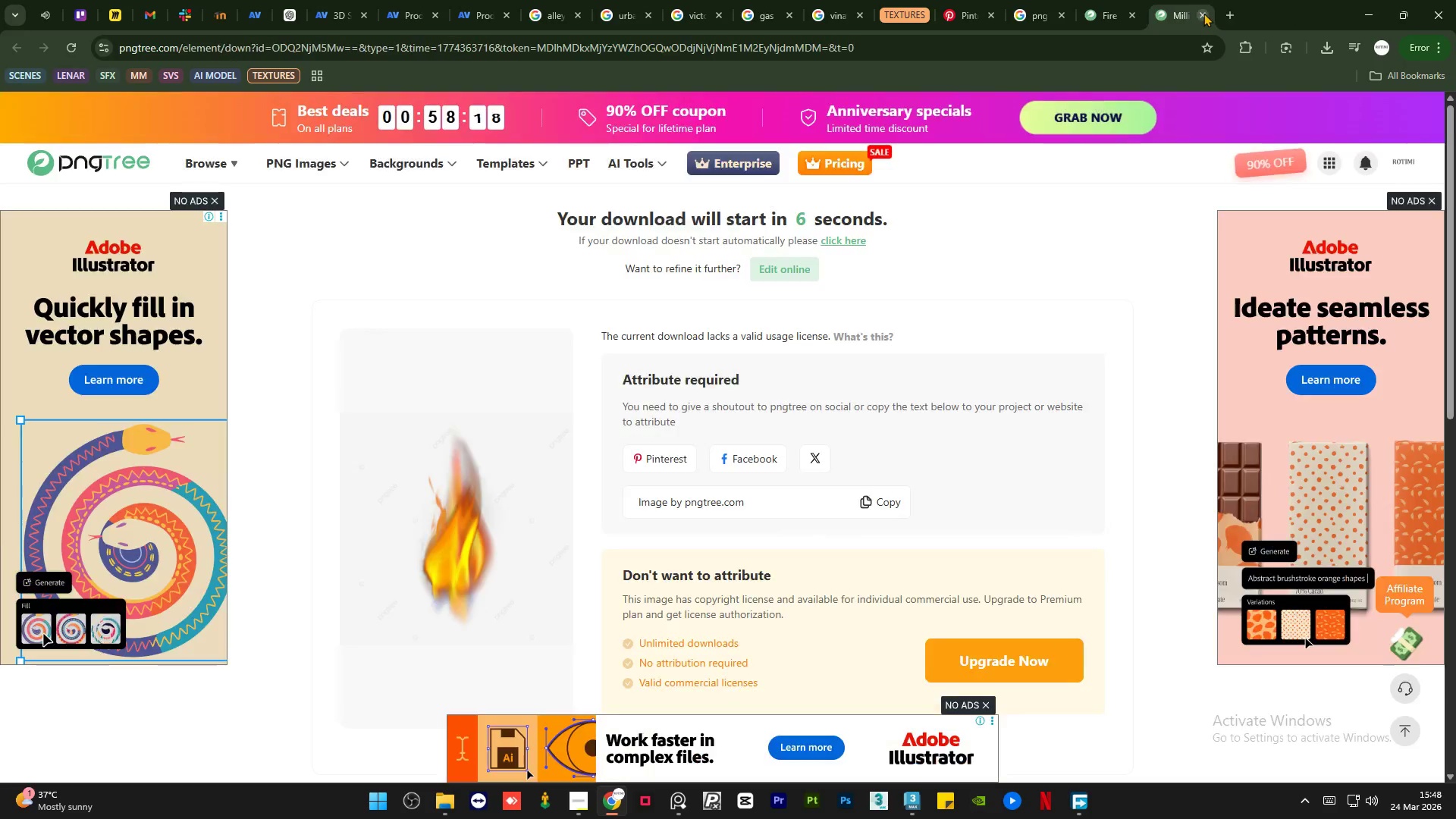 
left_click([1203, 13])
 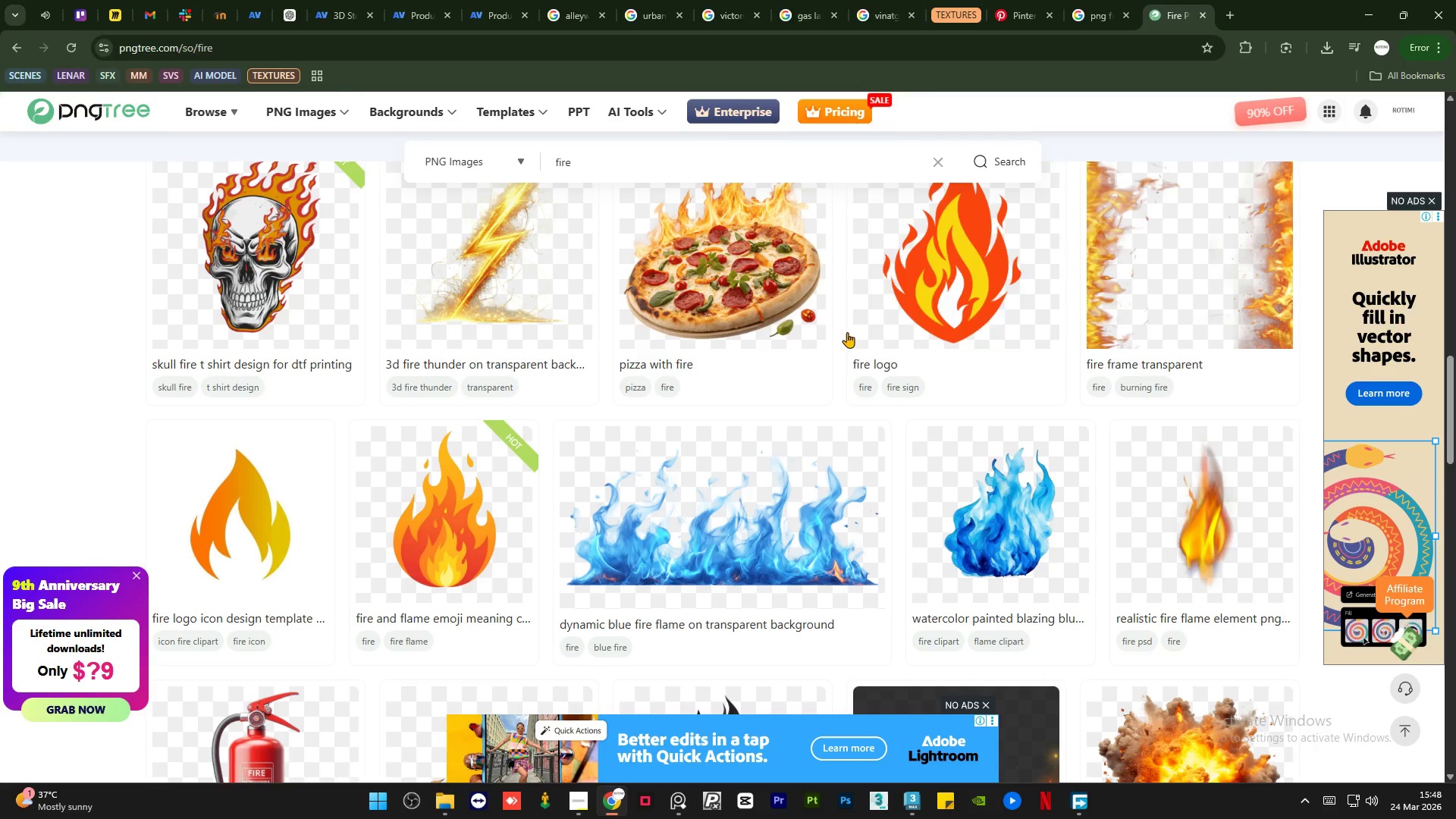 
scroll: coordinate [723, 395], scroll_direction: up, amount: 22.0
 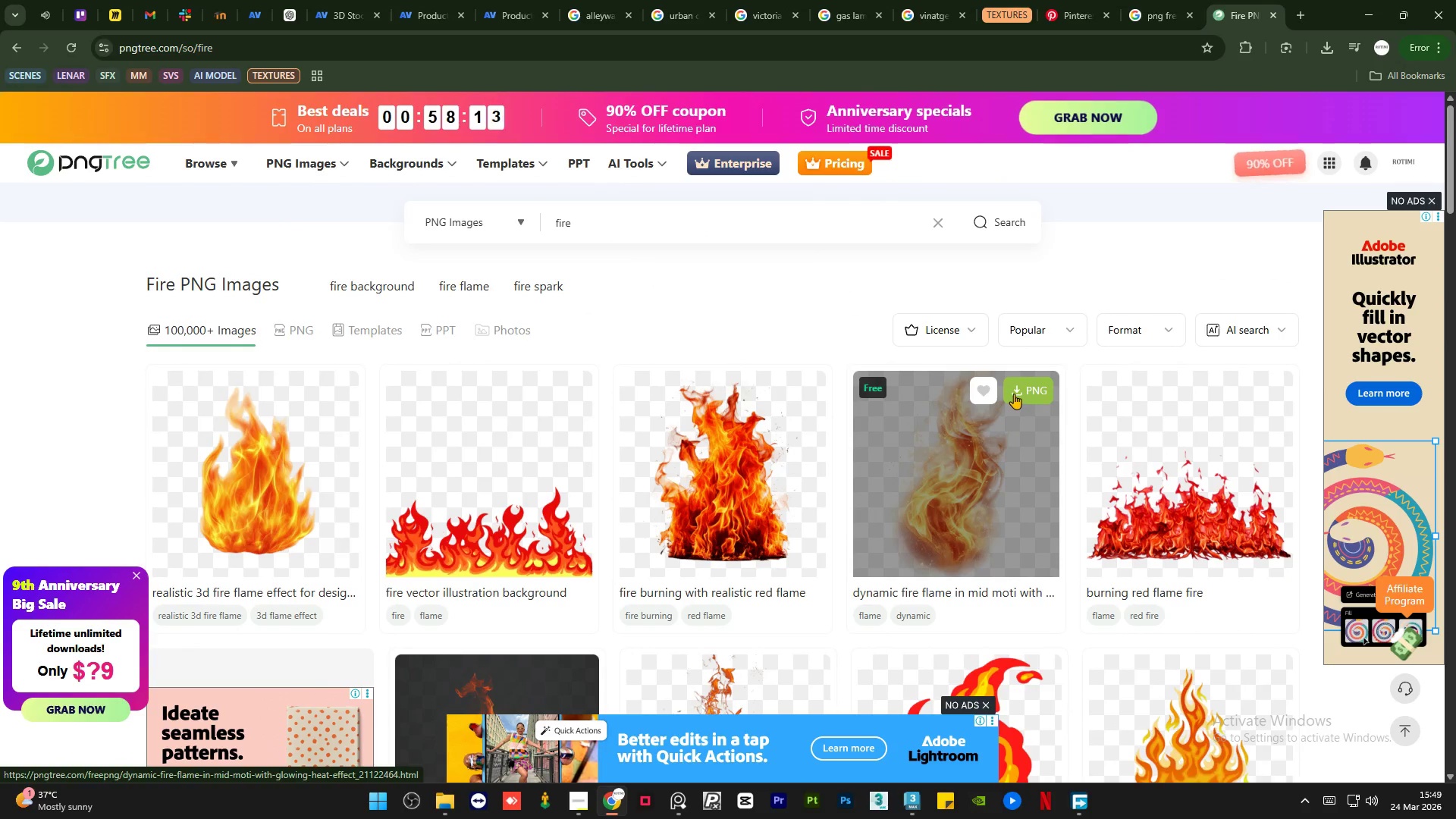 
left_click([1014, 393])
 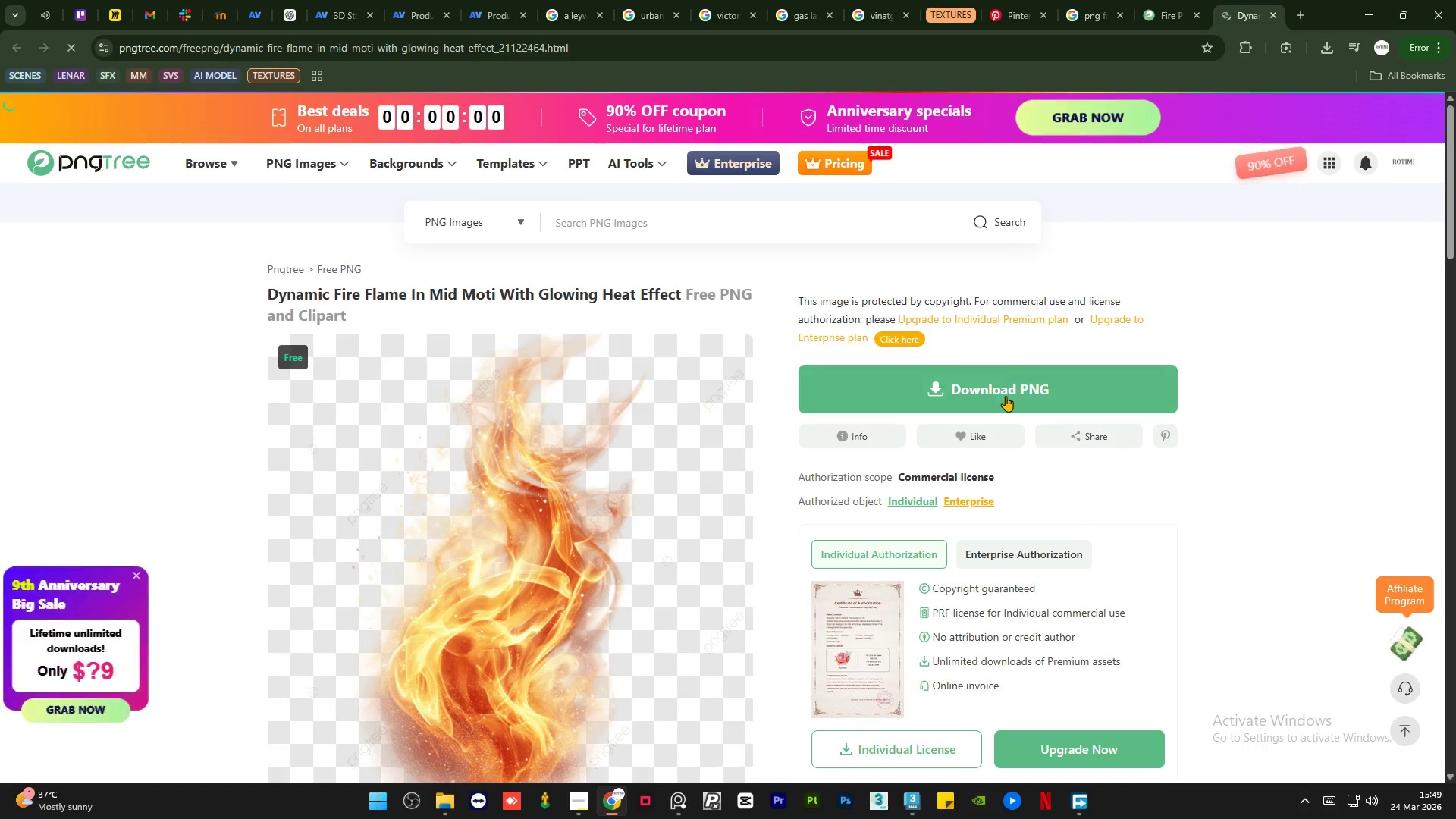 
left_click([954, 399])
 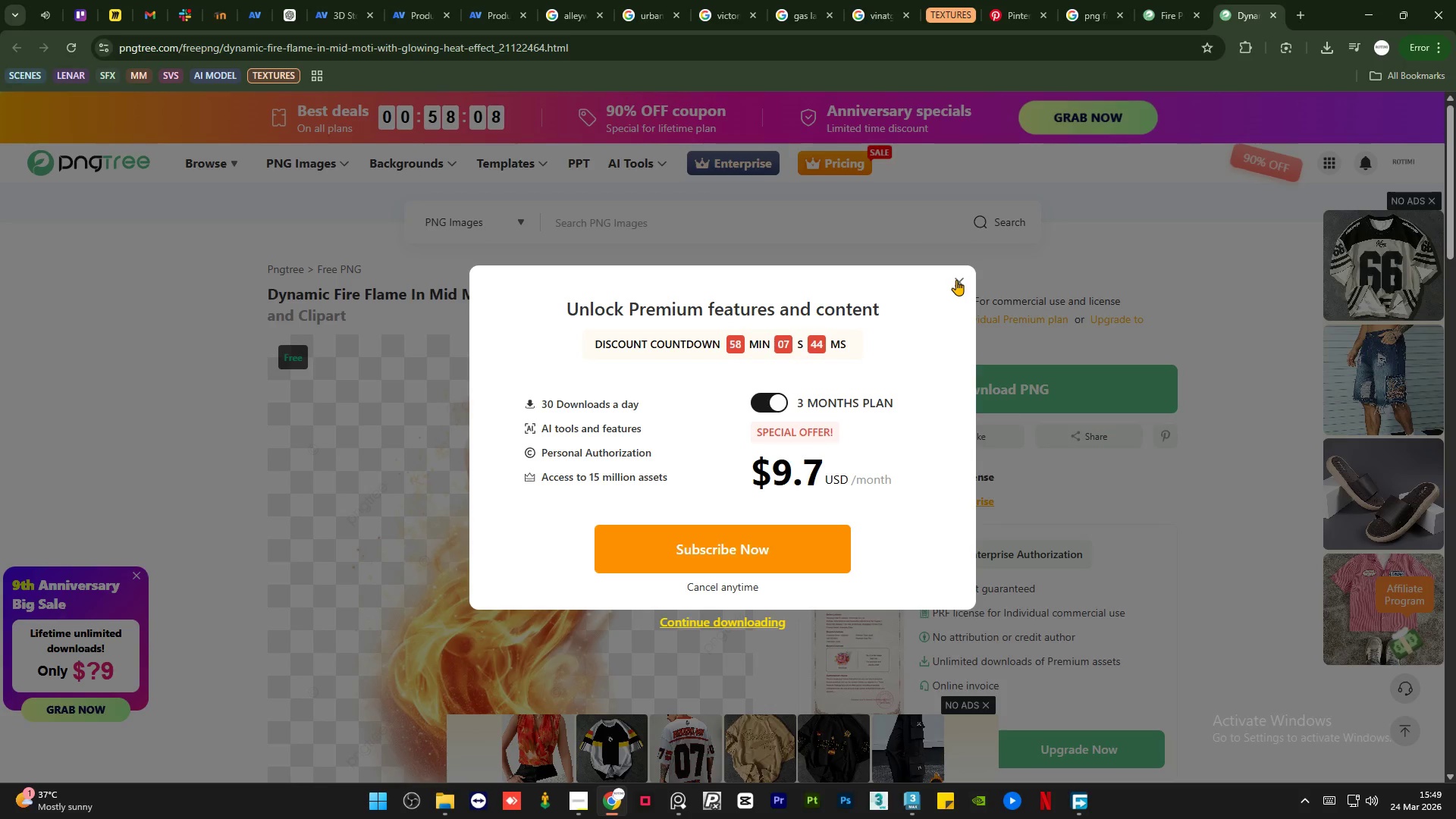 
left_click([956, 280])
 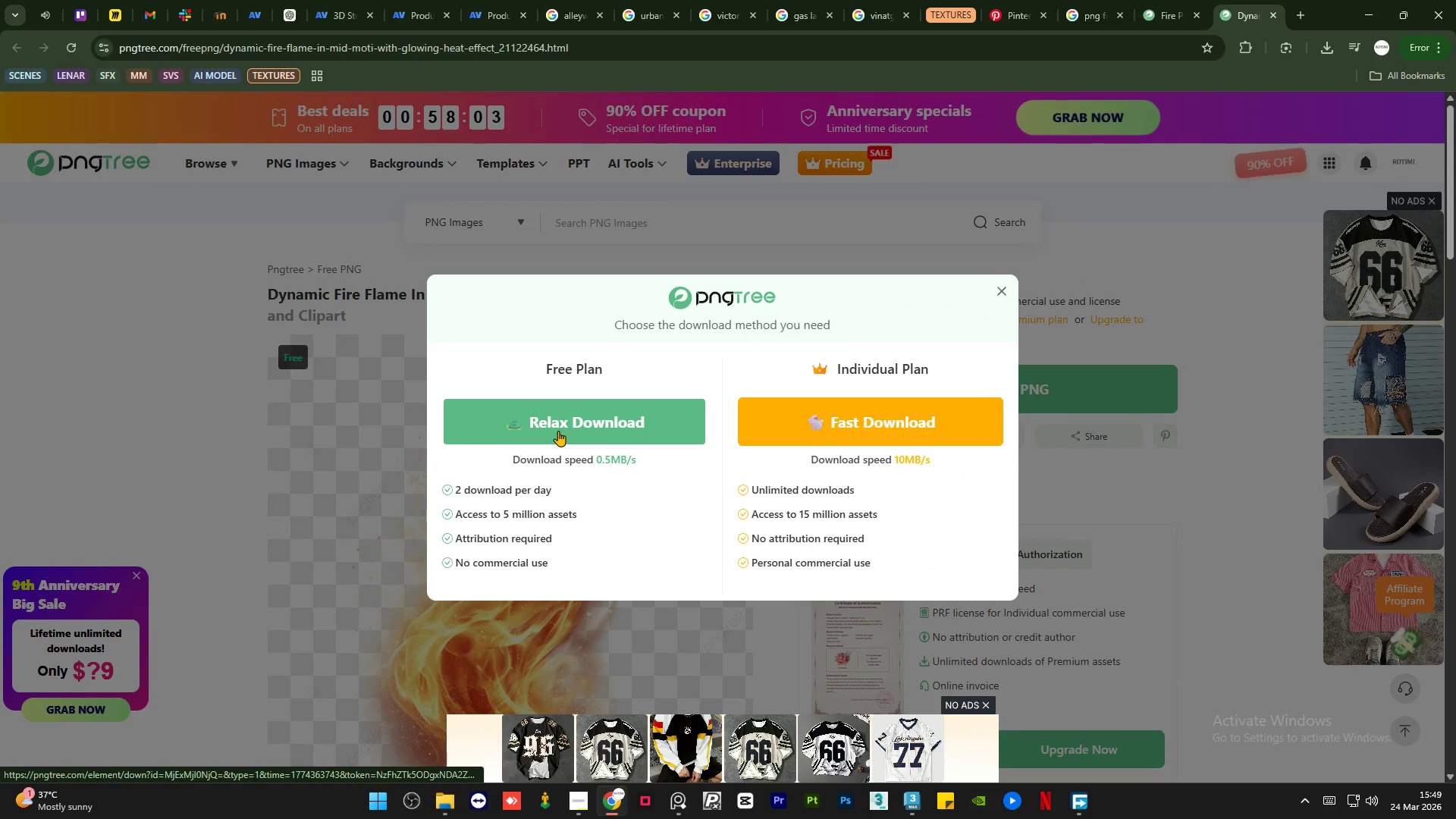 
left_click([558, 431])
 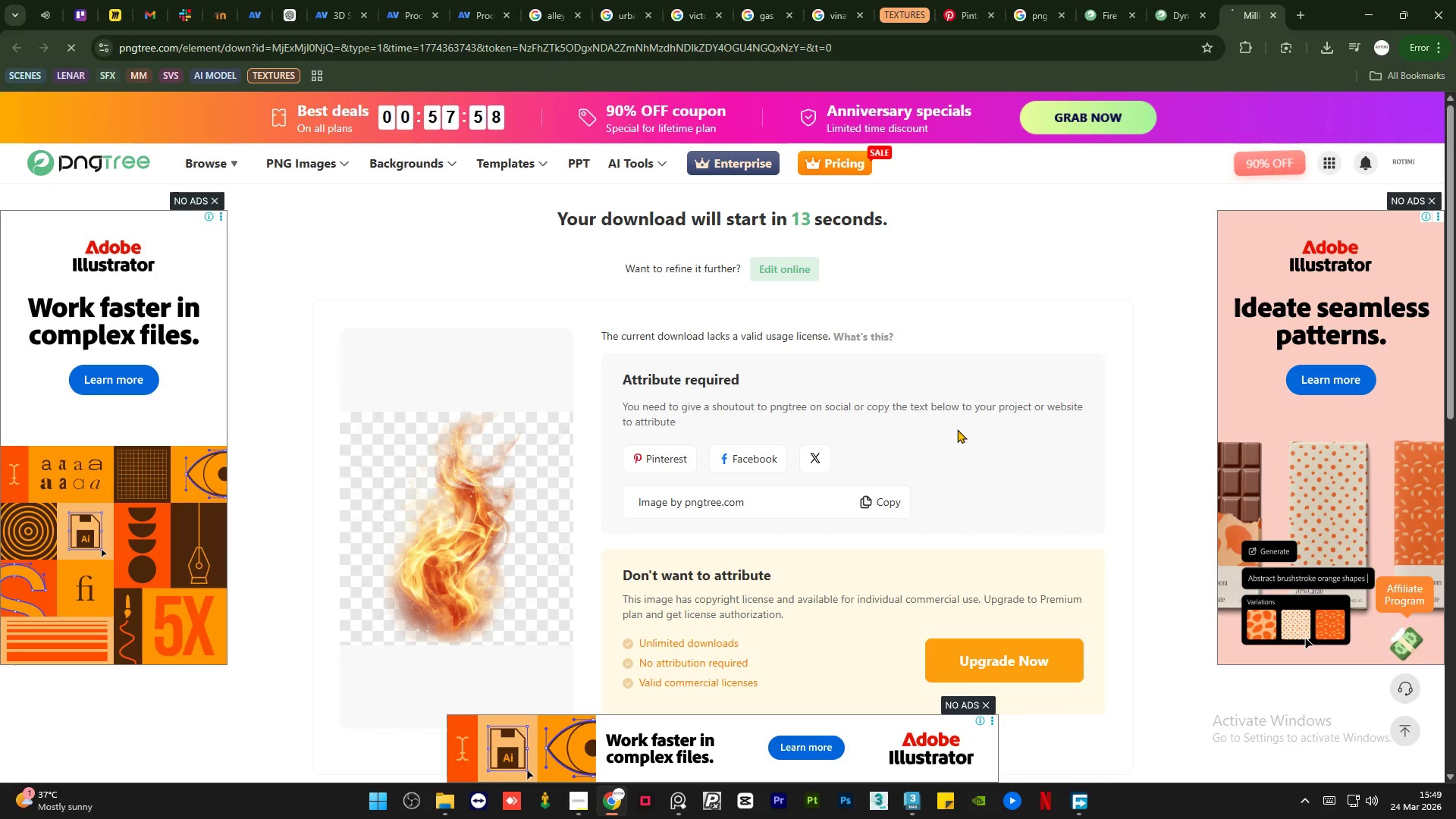 
wait(6.14)
 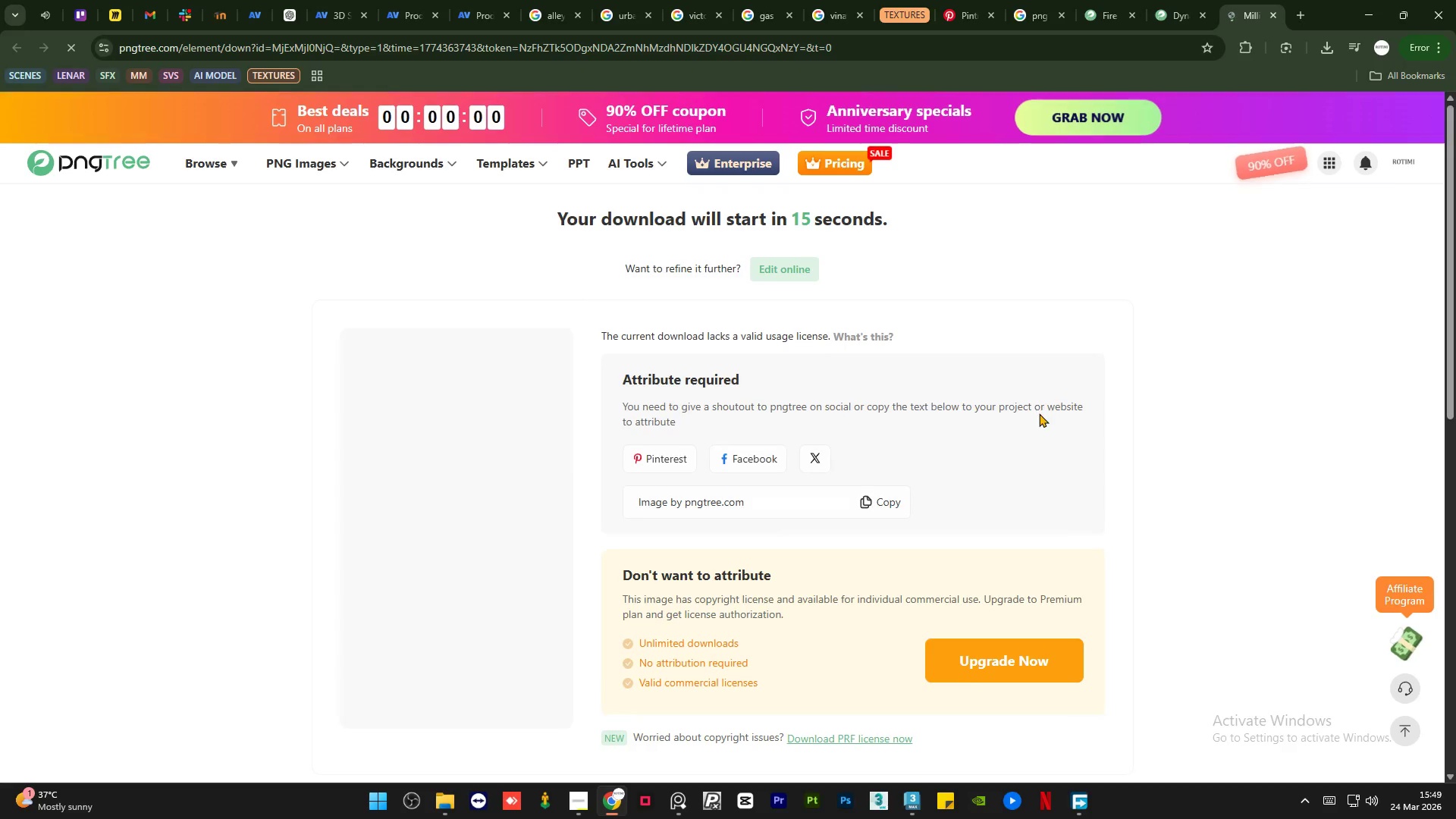 
left_click([1078, 475])
 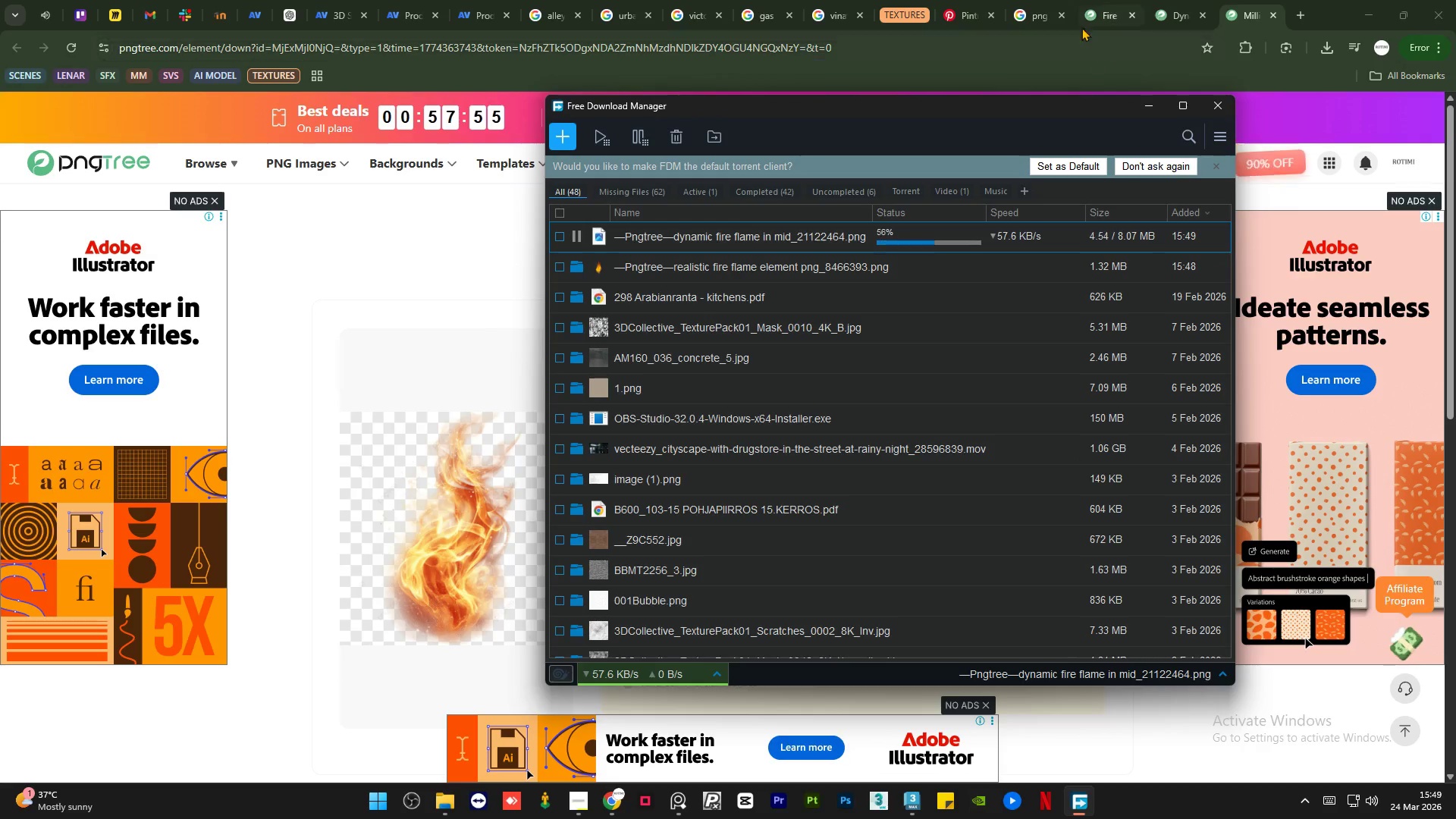 
mouse_move([1043, 19])
 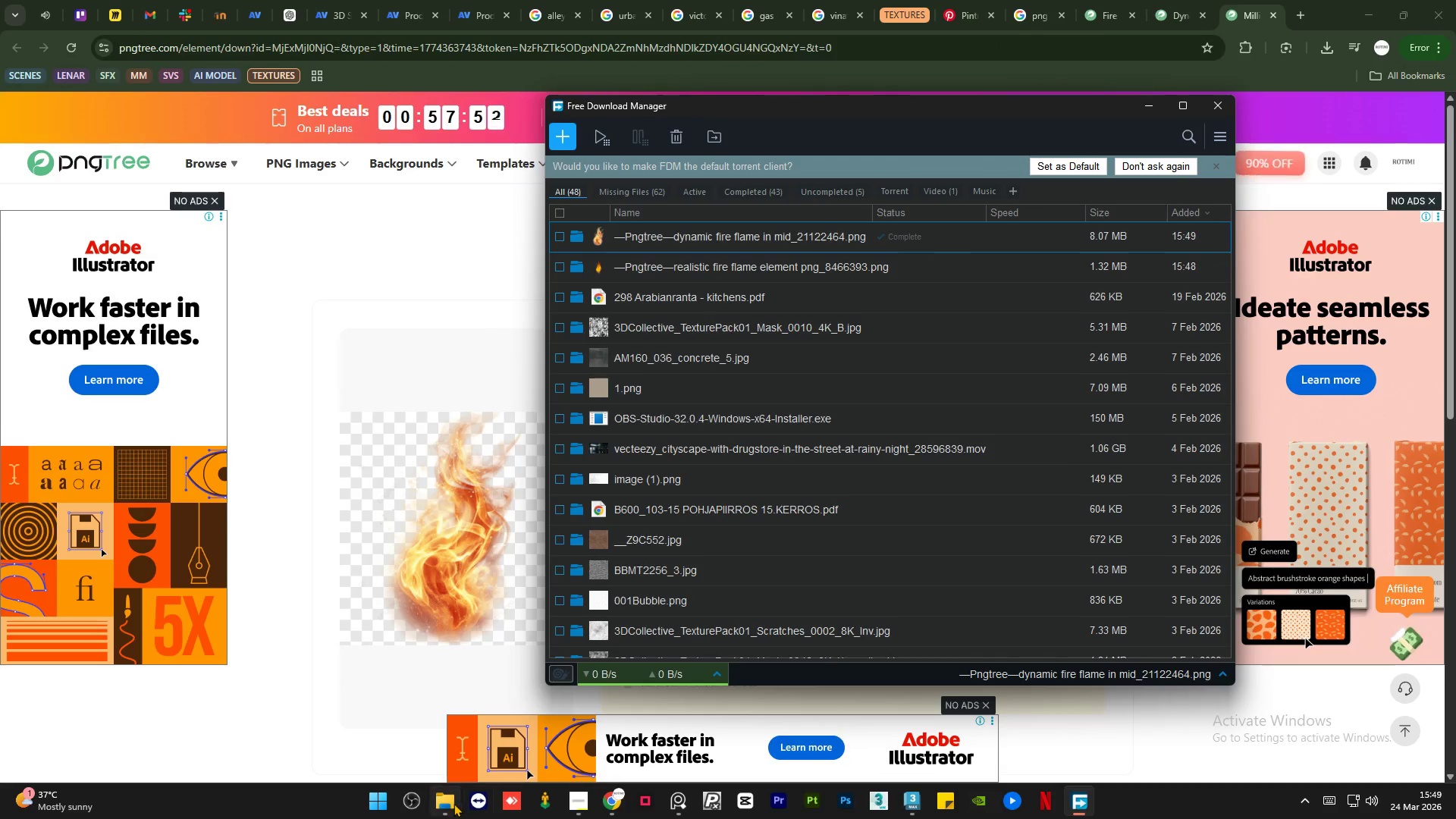 
left_click([450, 806])
 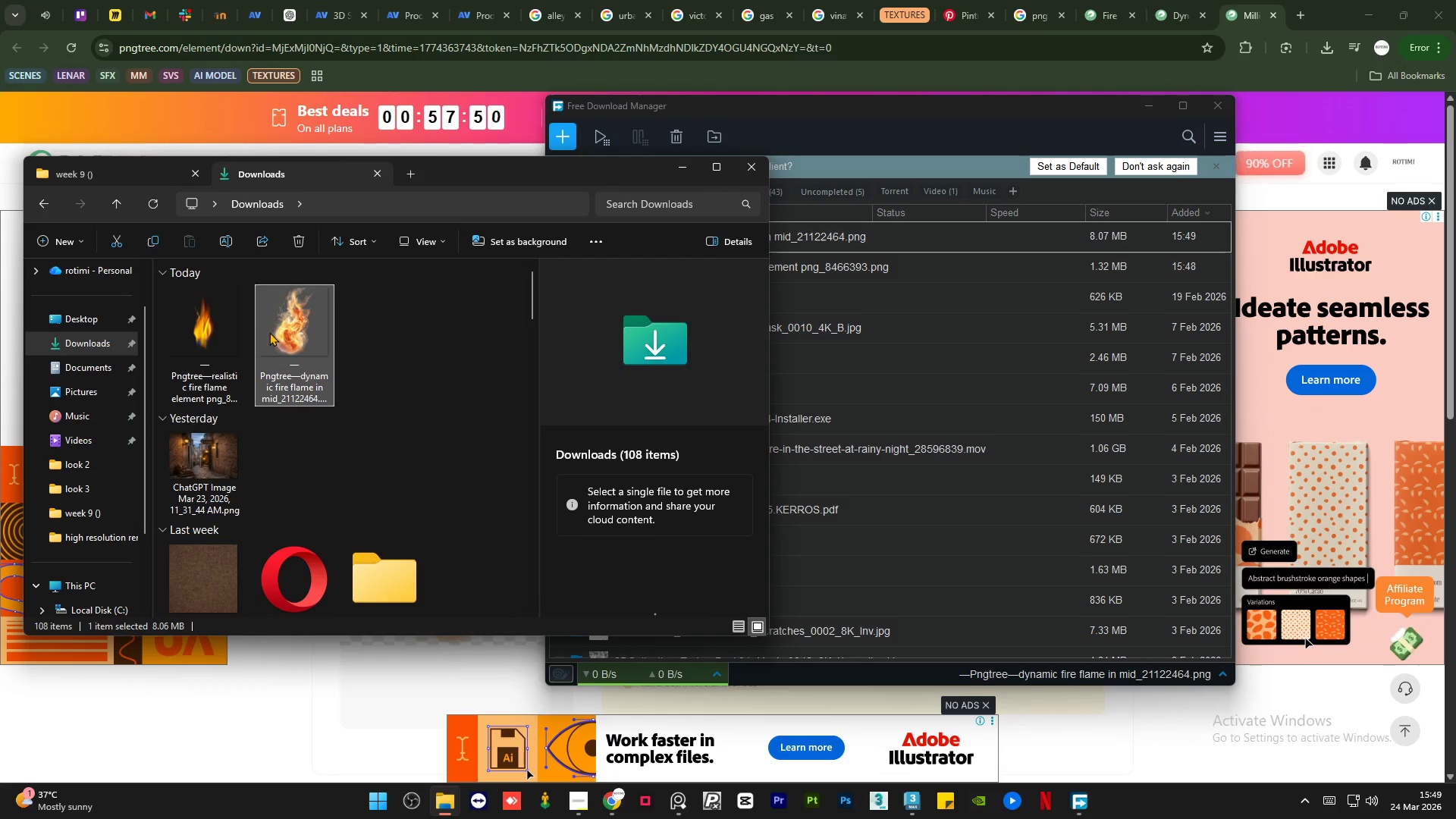 
left_click([182, 334])
 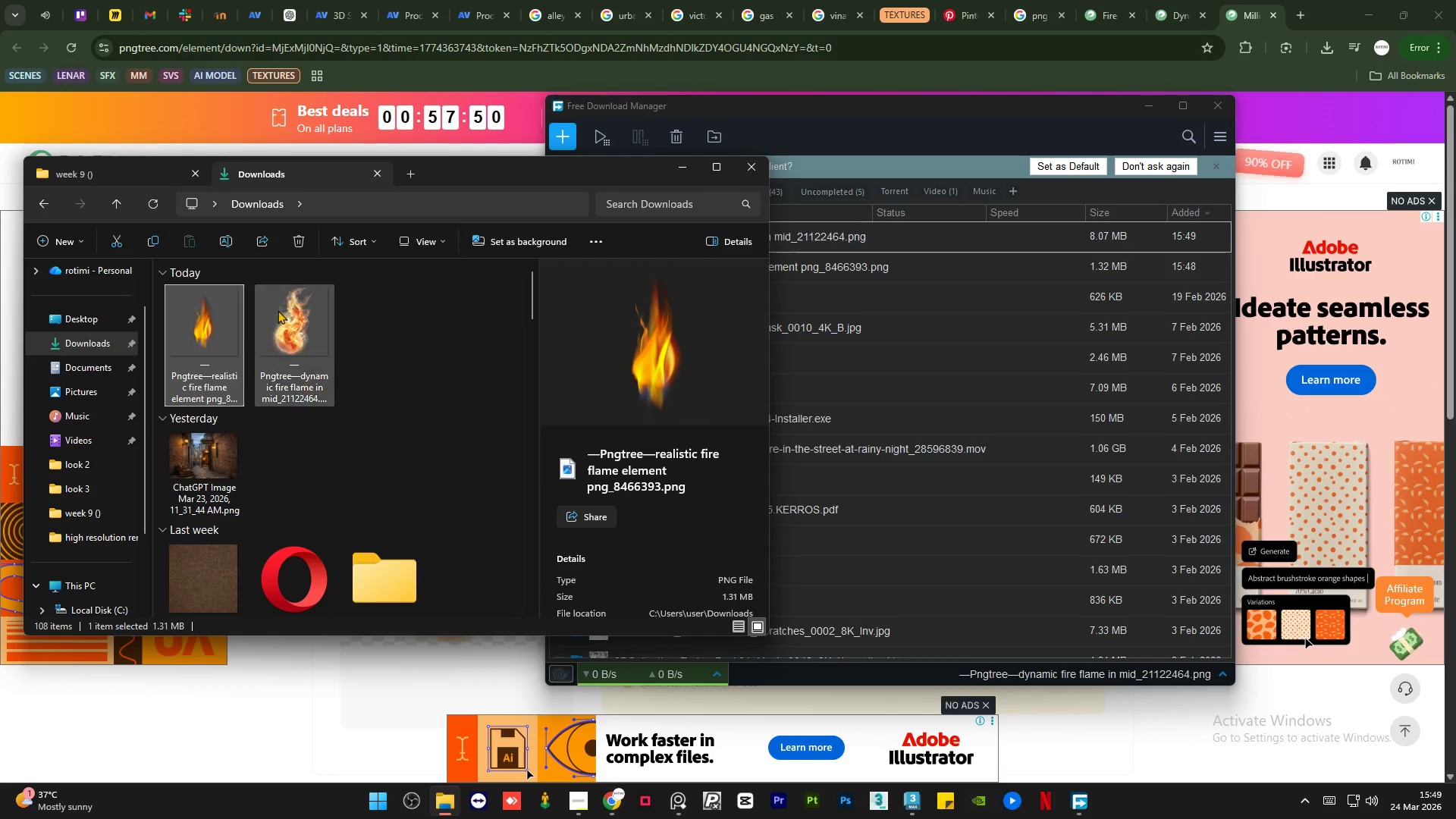 
left_click([281, 309])
 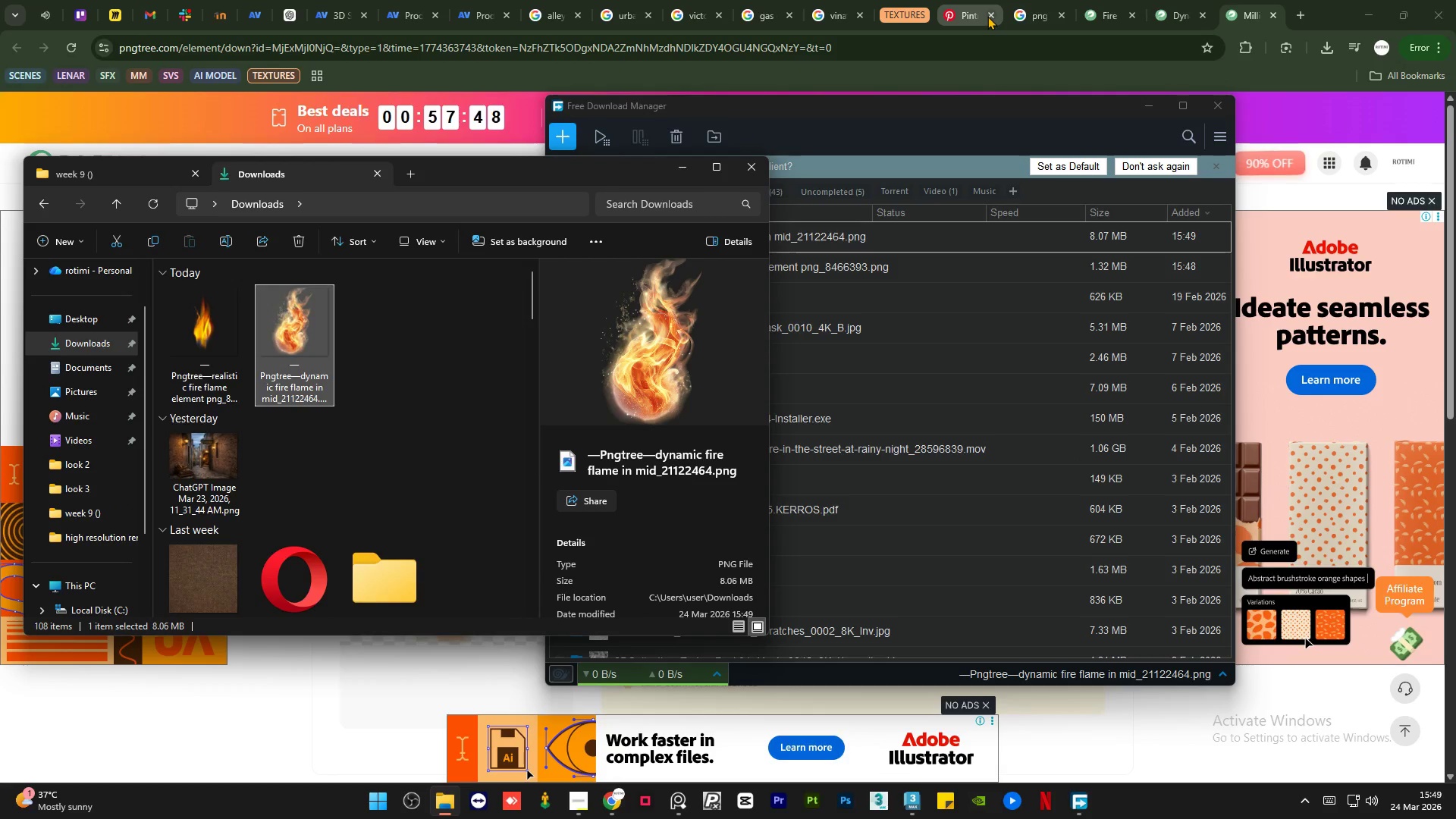 
left_click([968, 14])
 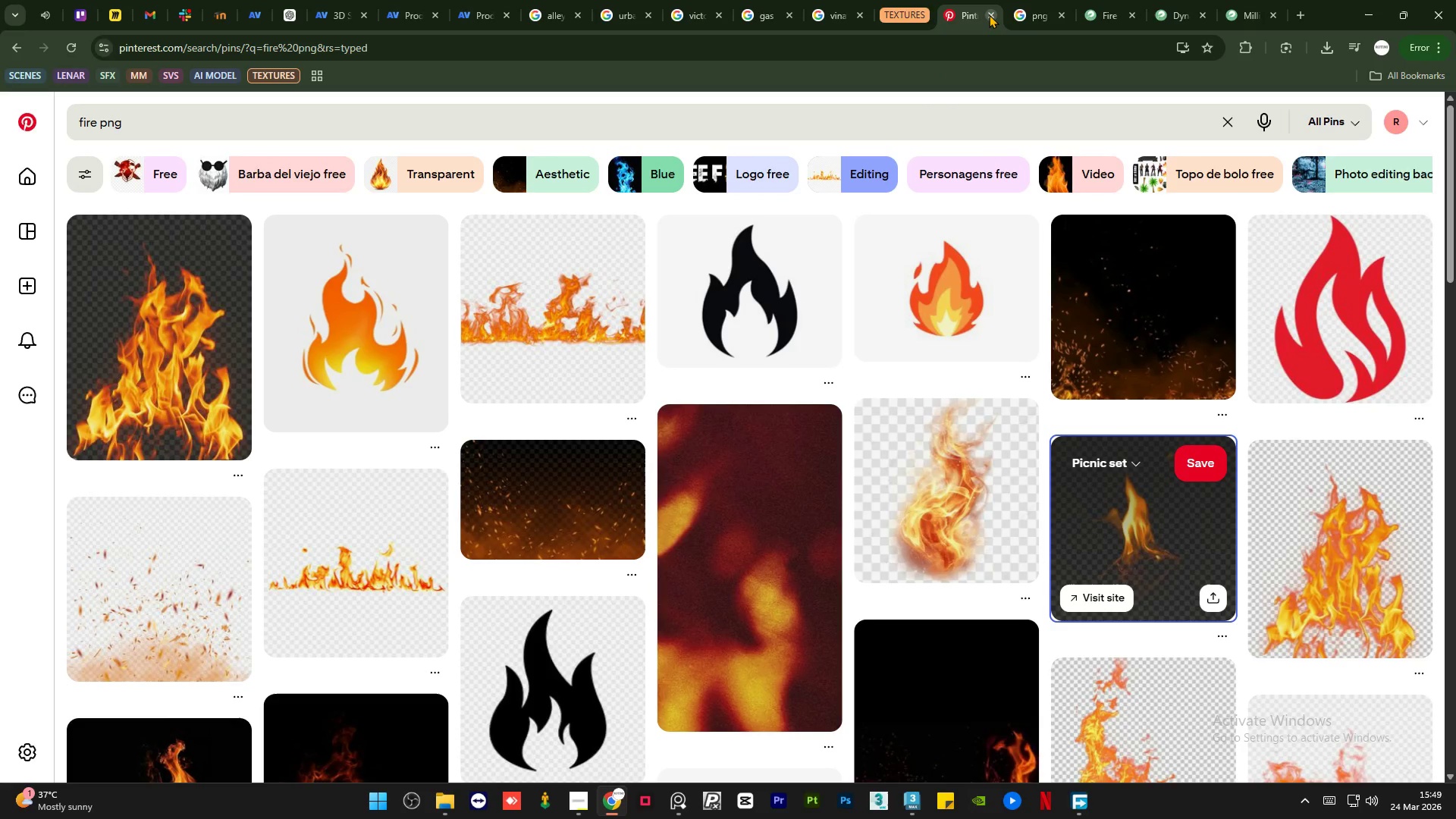 
left_click([989, 14])
 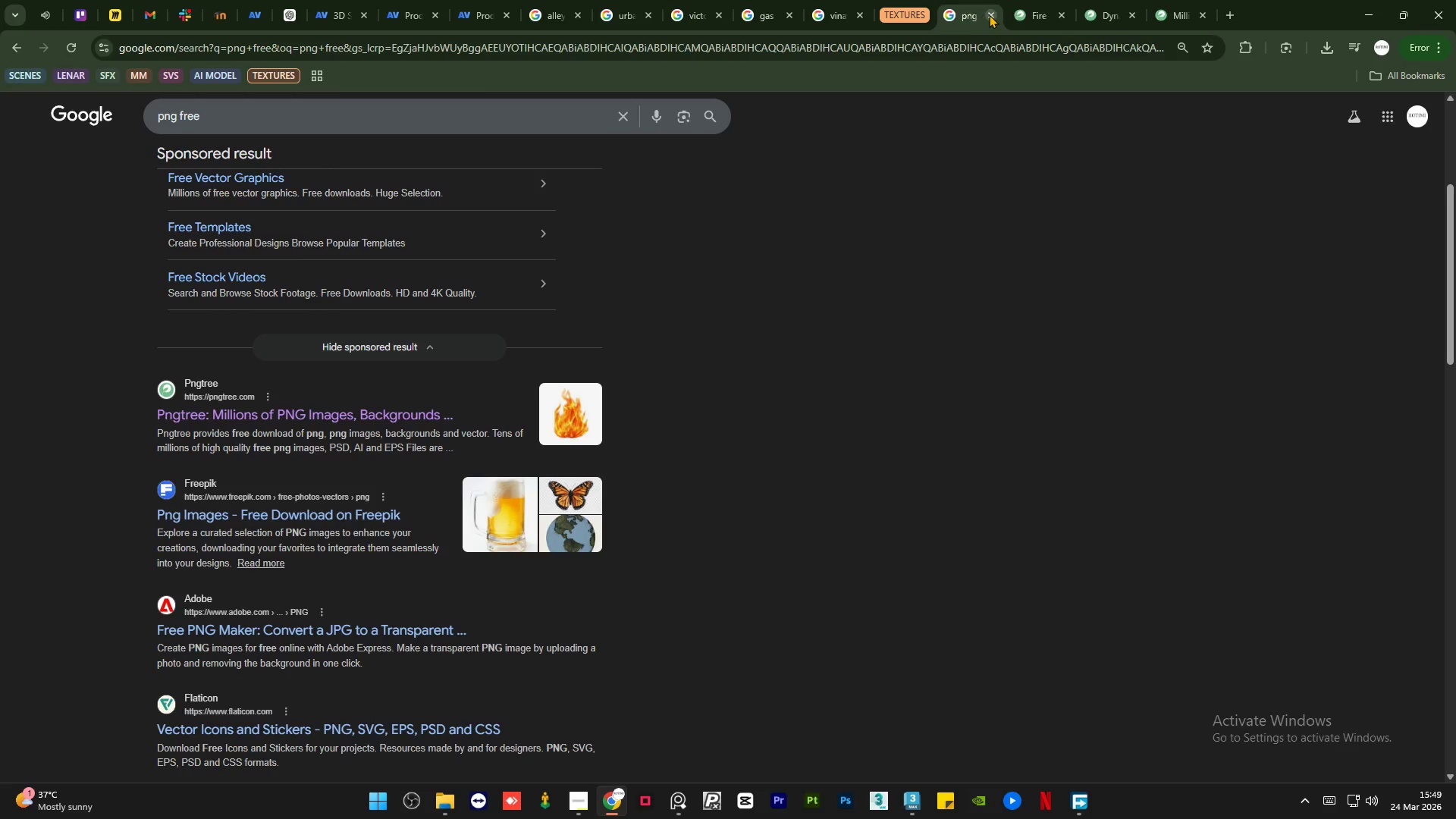 
left_click([989, 14])
 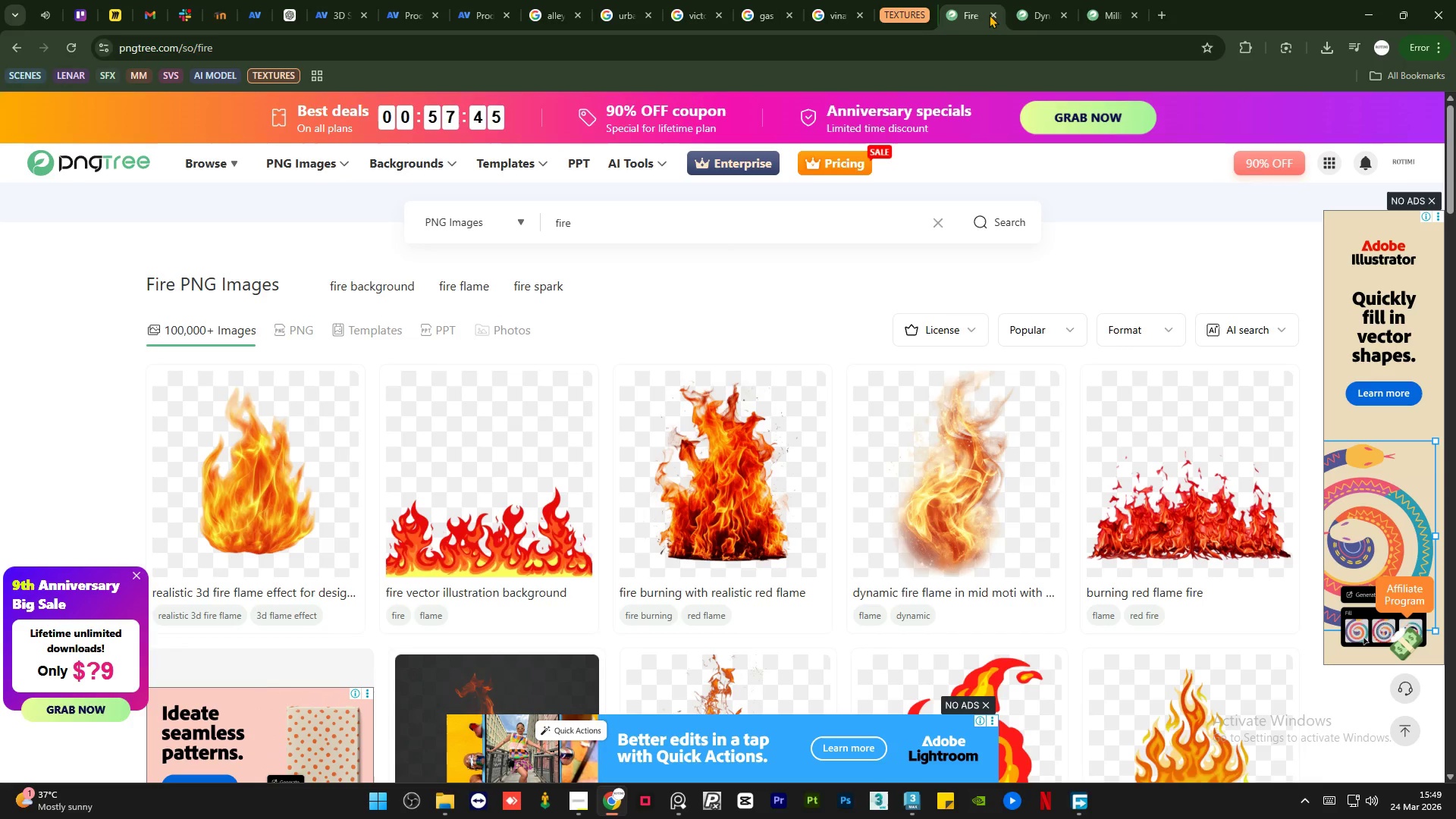 
left_click([989, 14])
 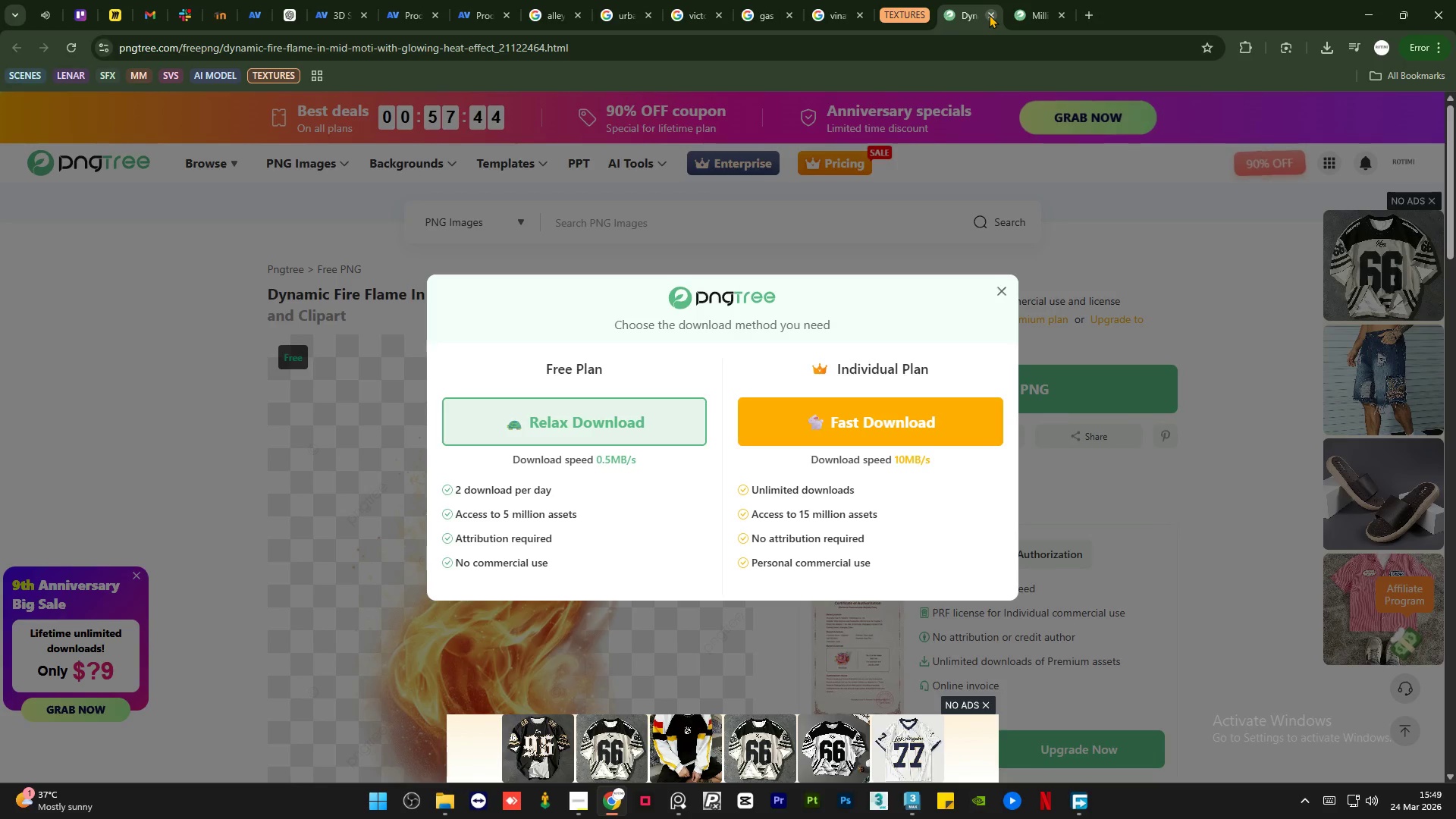 
left_click([989, 14])
 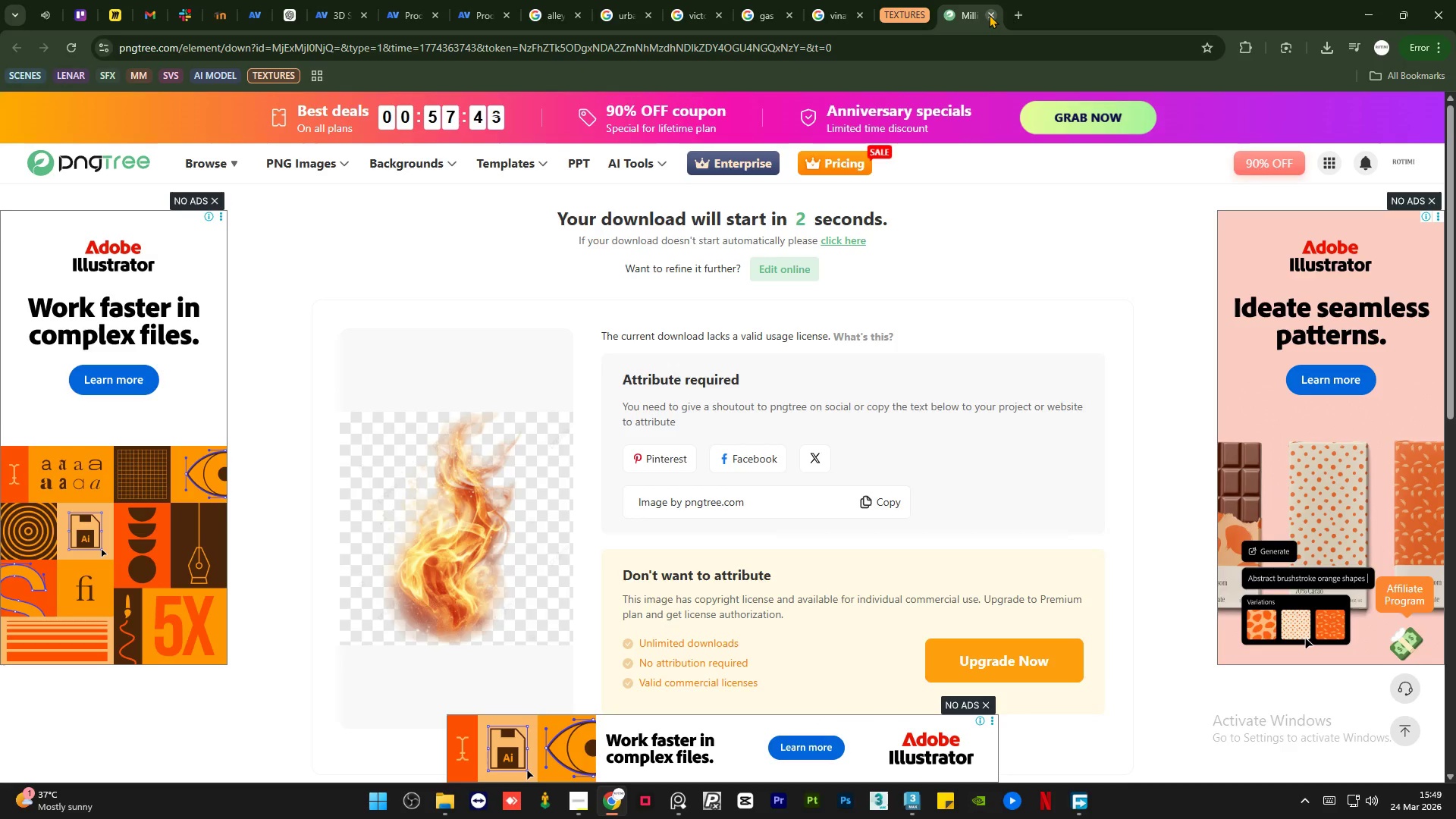 
left_click([989, 14])
 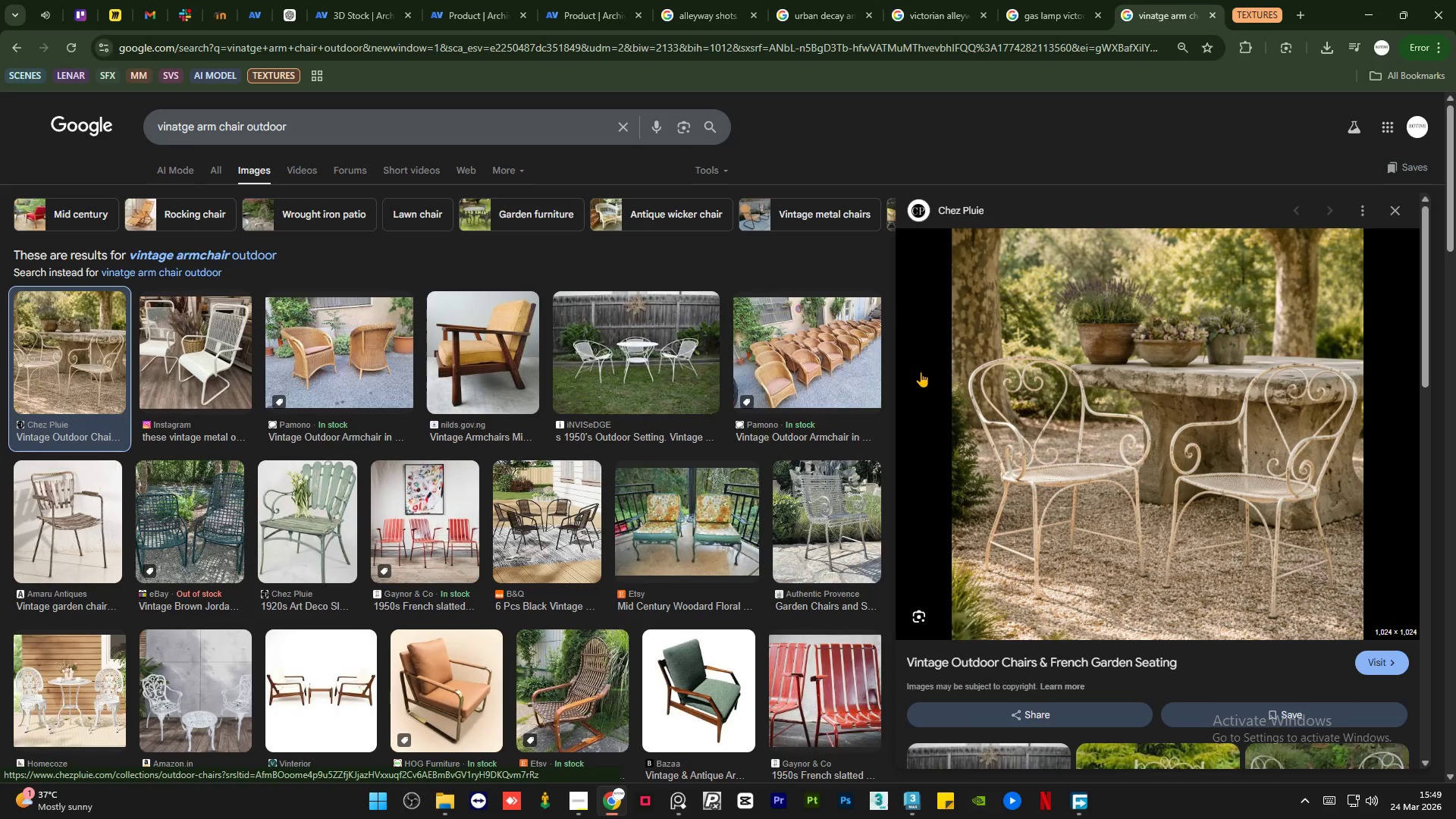 
left_click([1050, 0])
 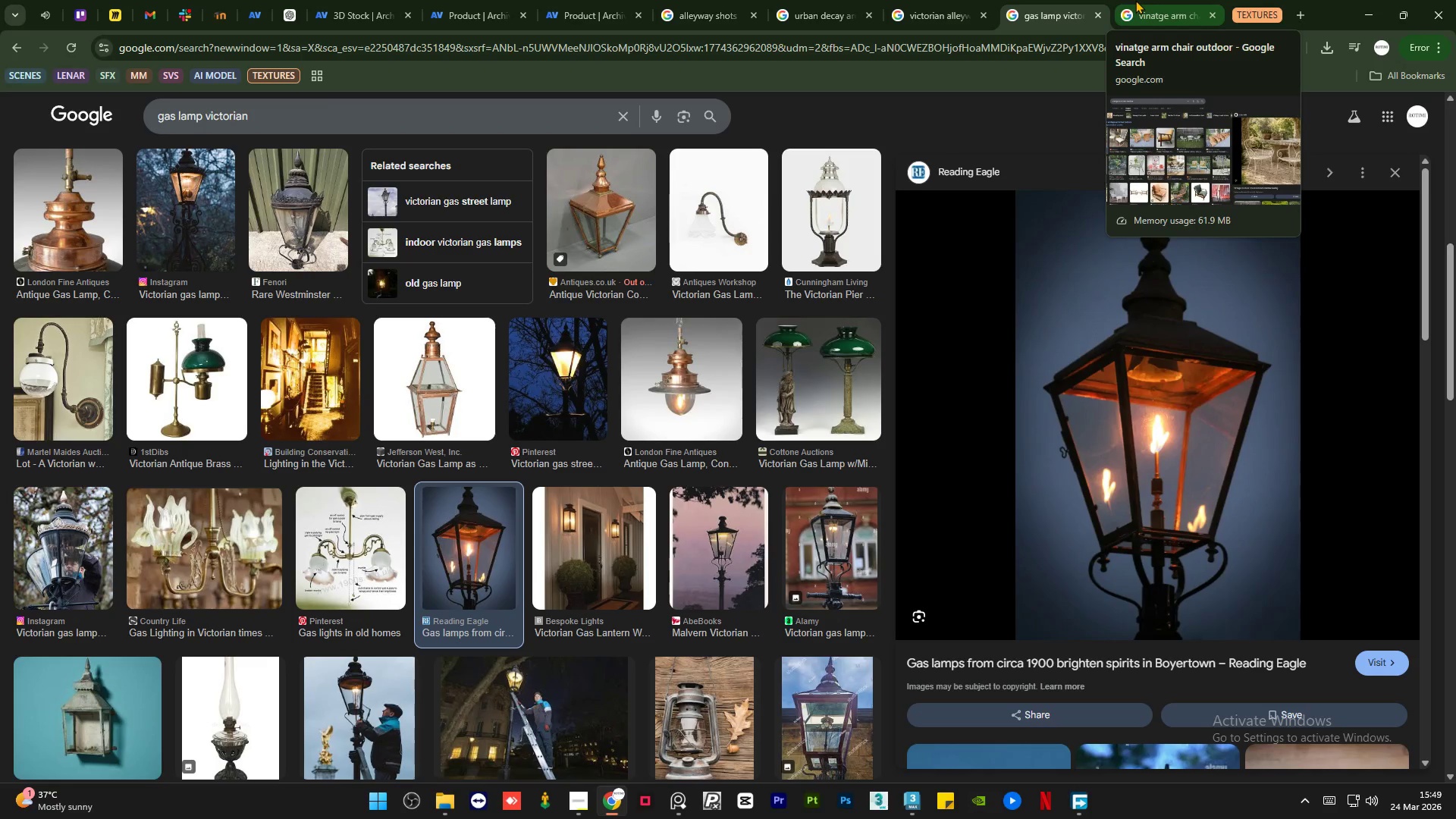 
left_click([1135, 0])
 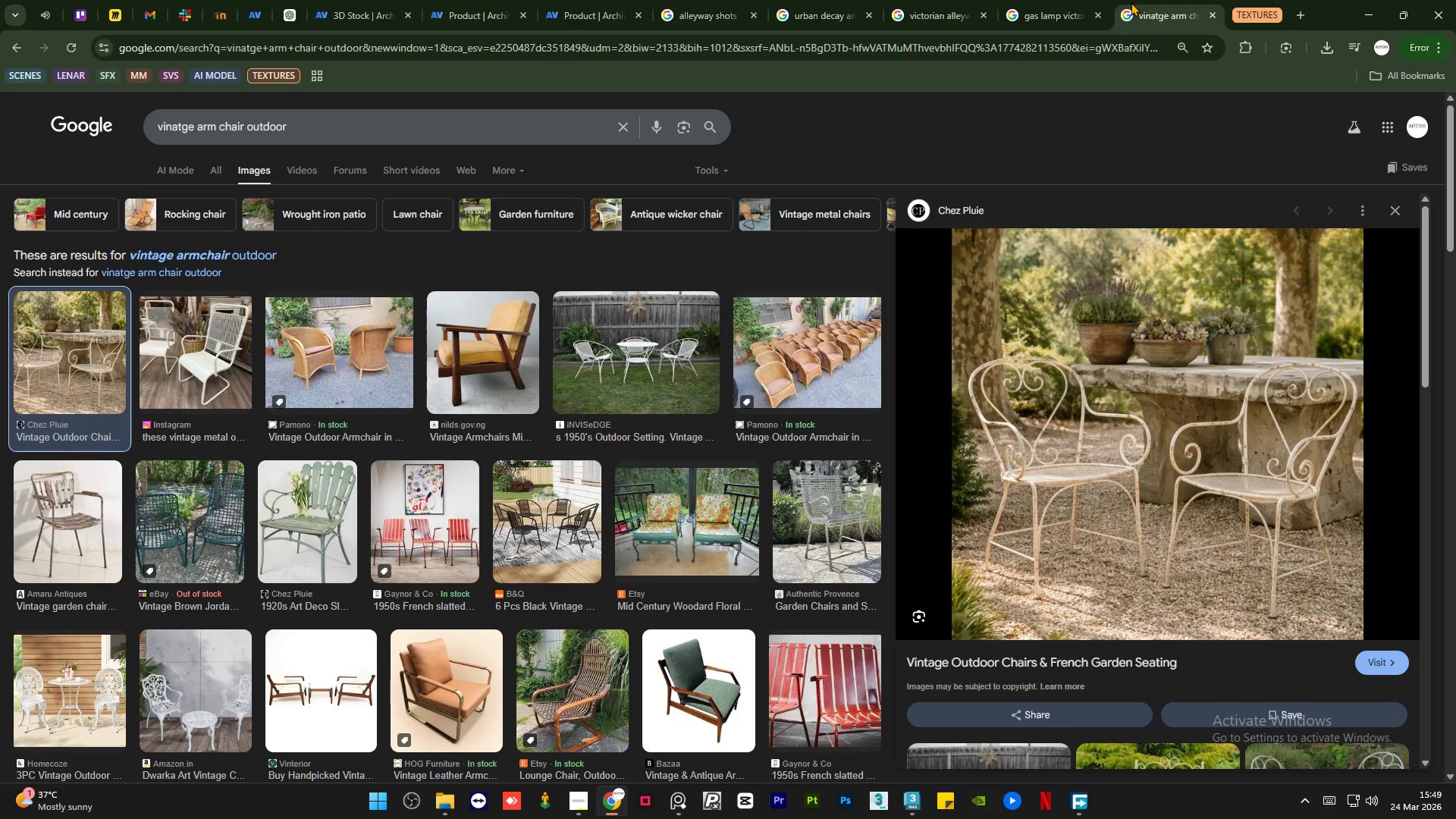 
mouse_move([1098, 33])
 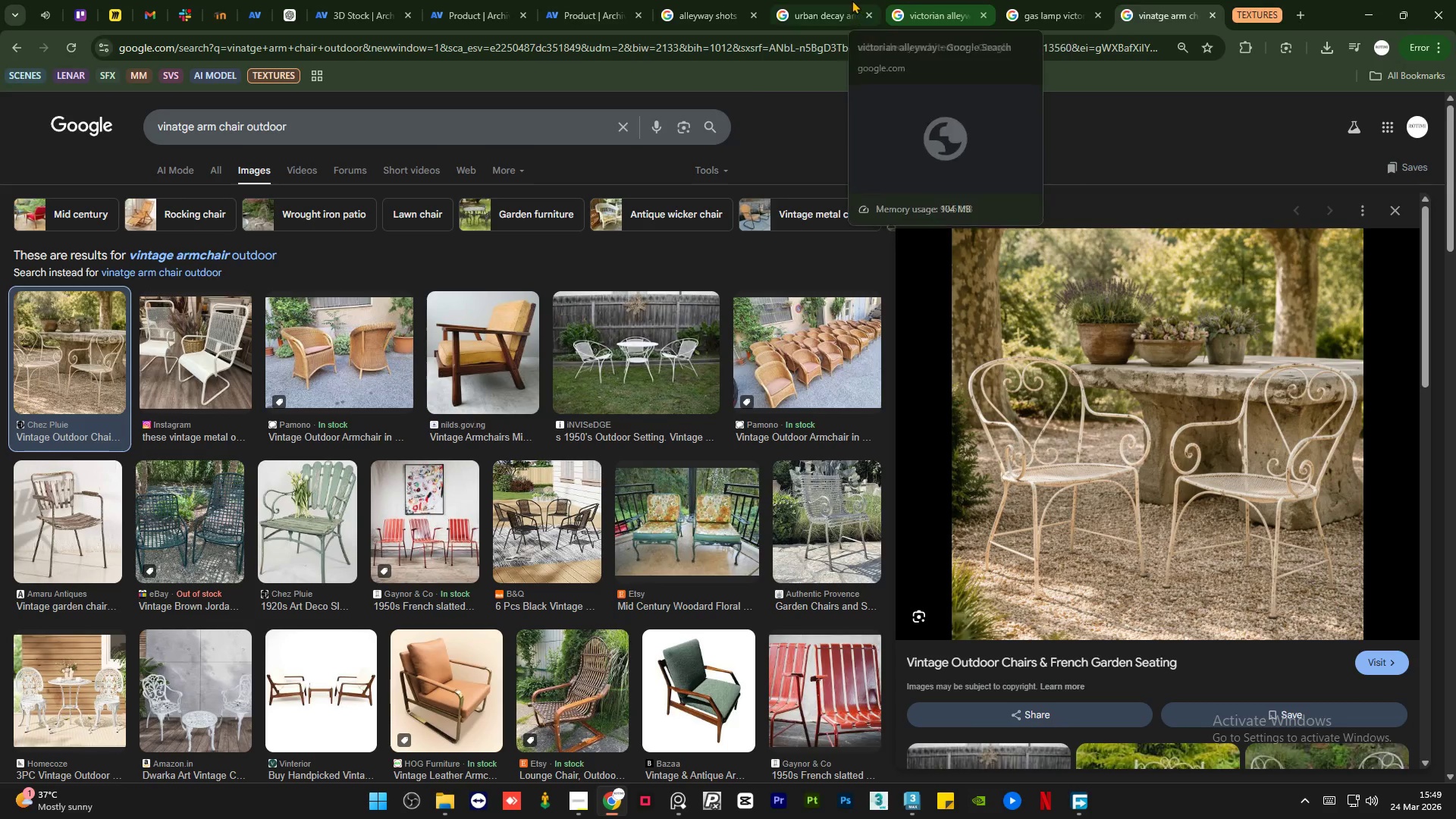 
left_click([851, 0])
 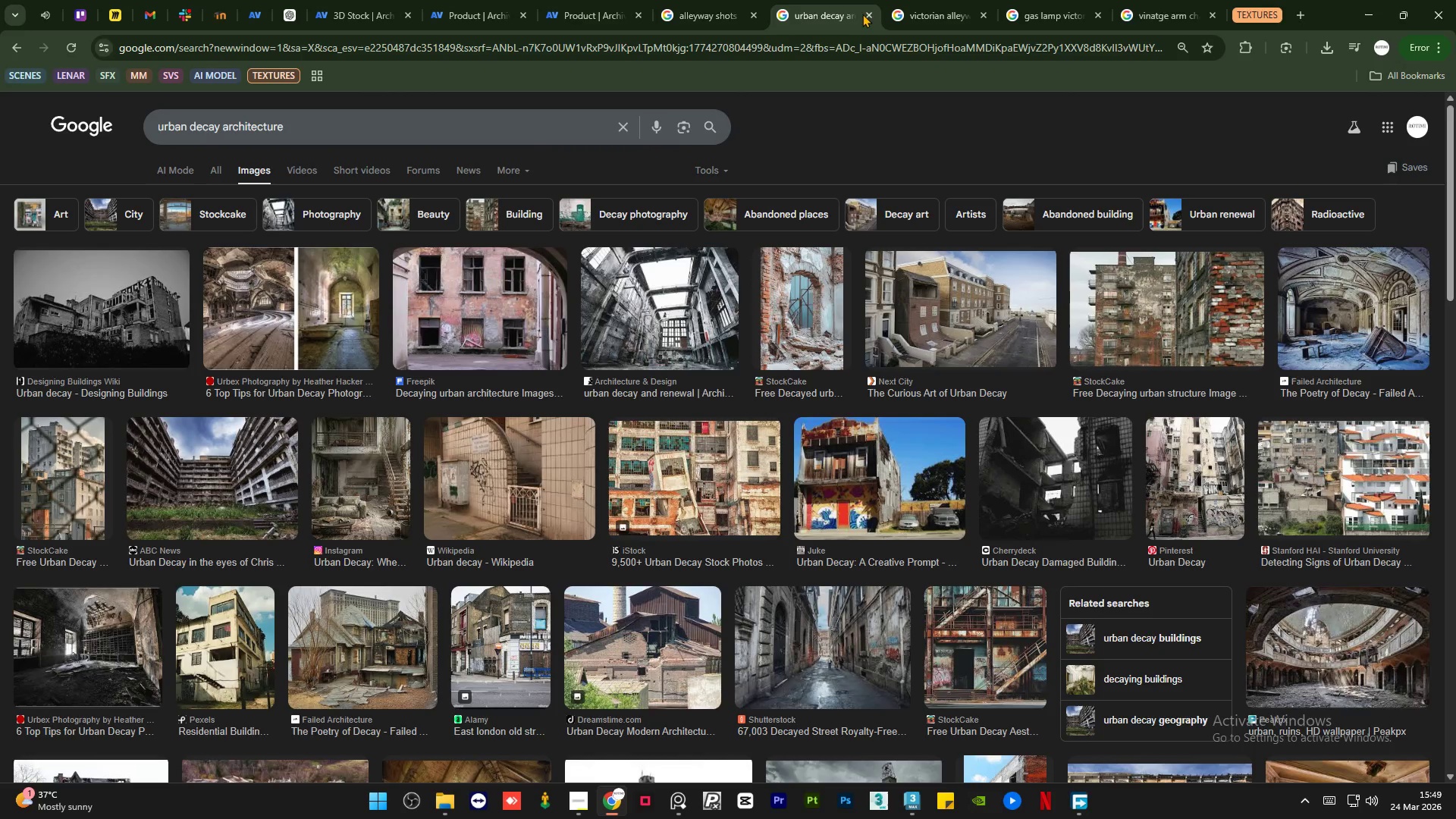 
left_click([868, 10])
 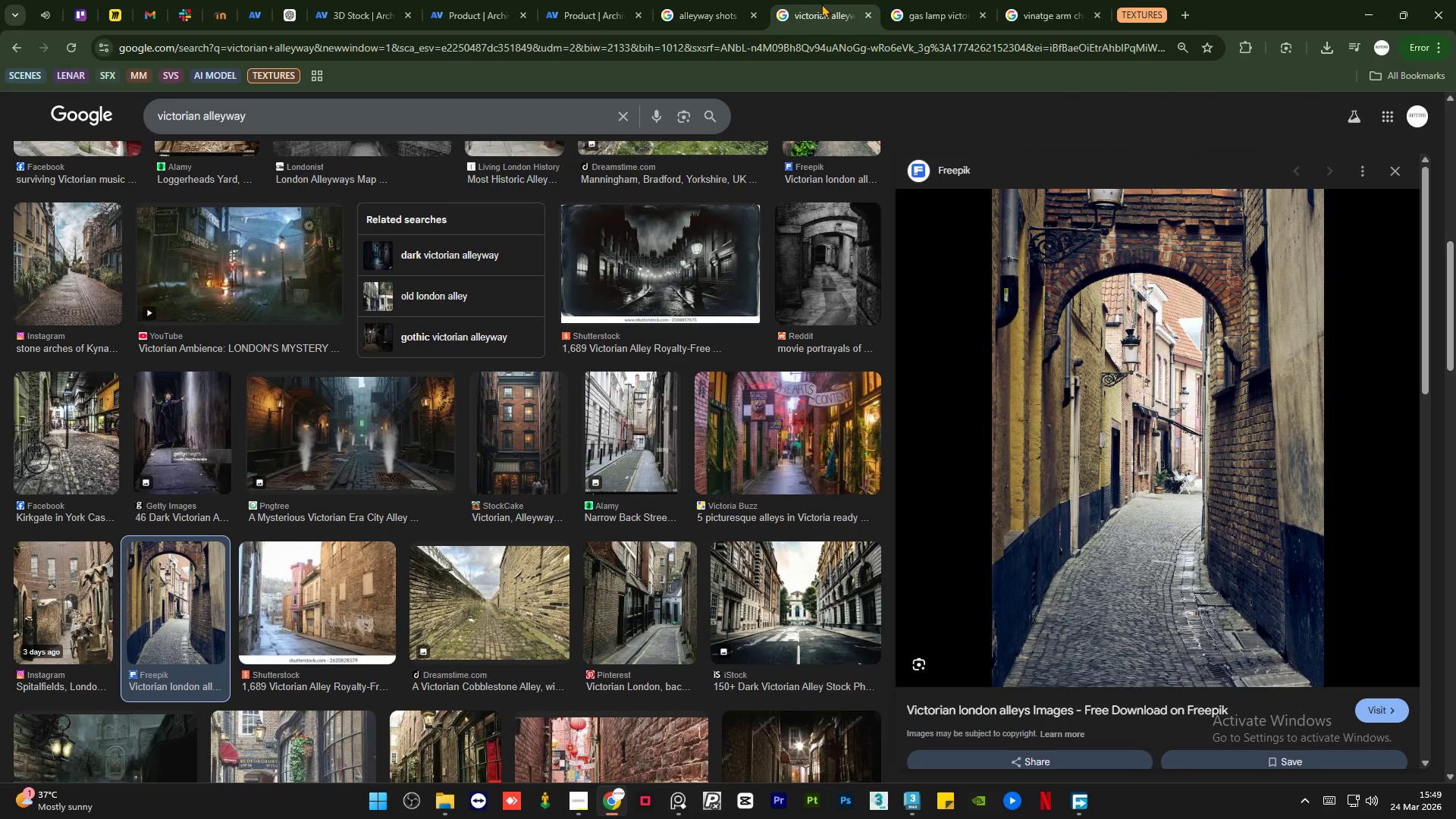 
wait(6.64)
 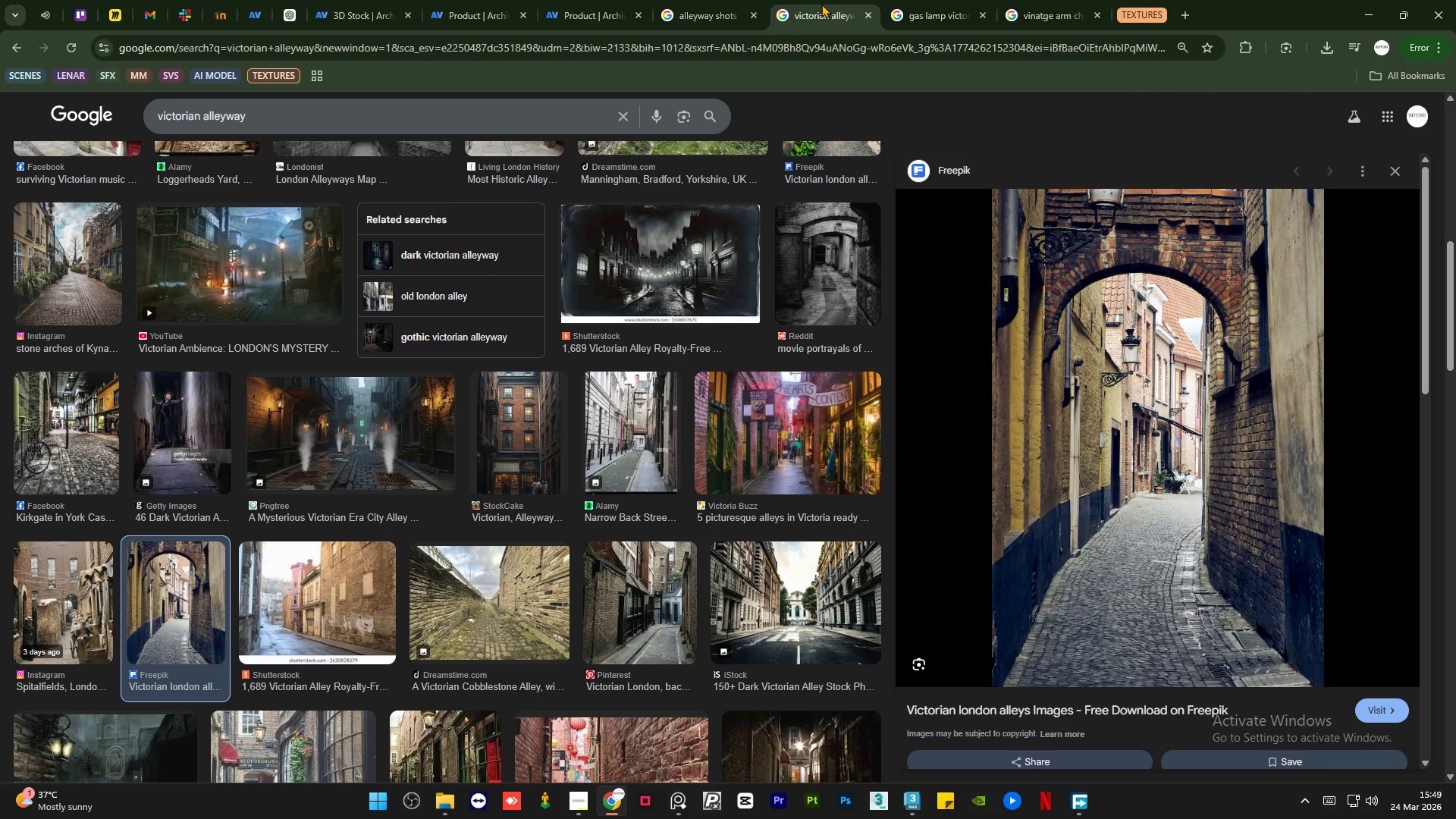 
mouse_move([1026, 10])
 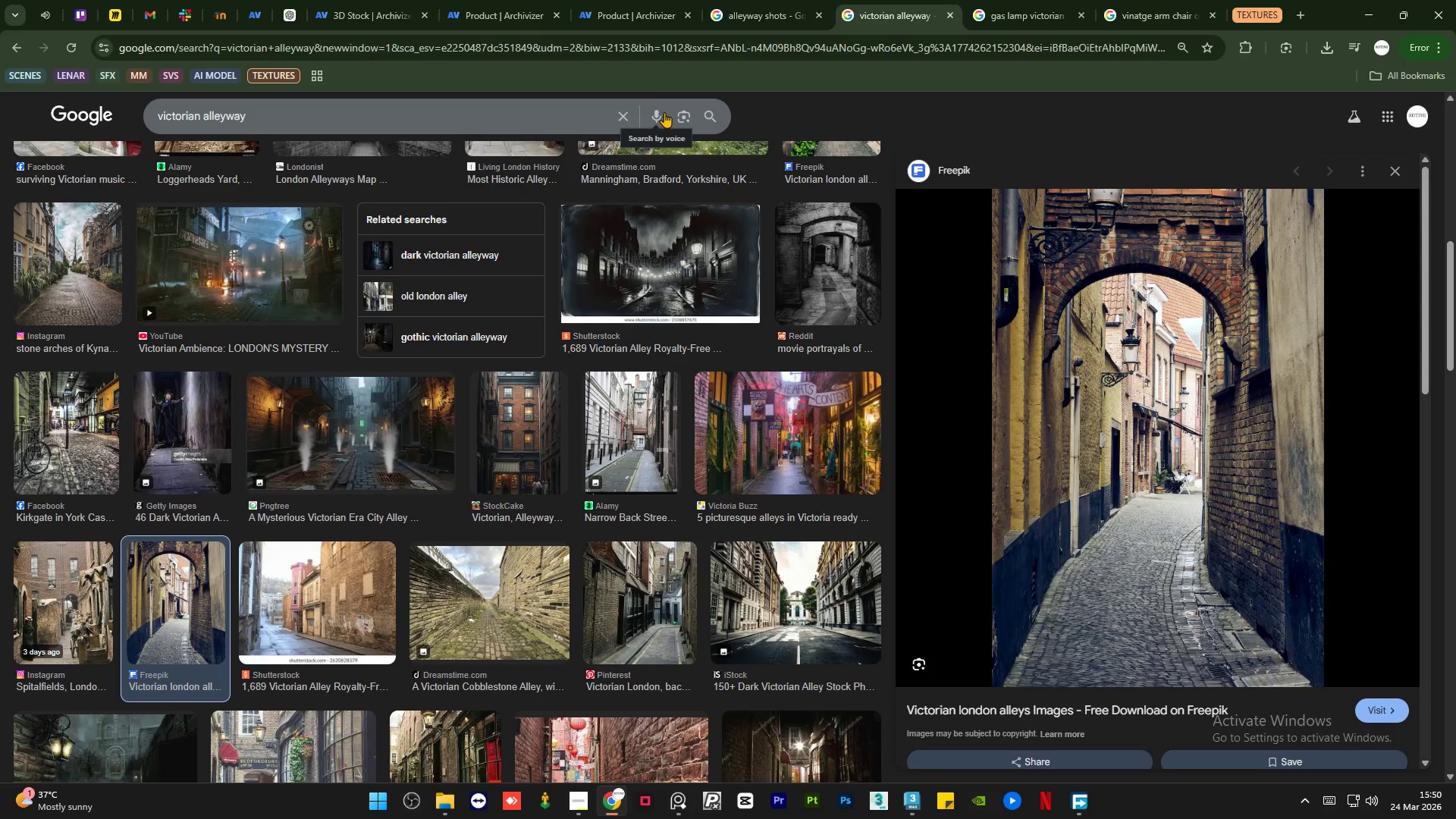 
left_click([380, 0])
 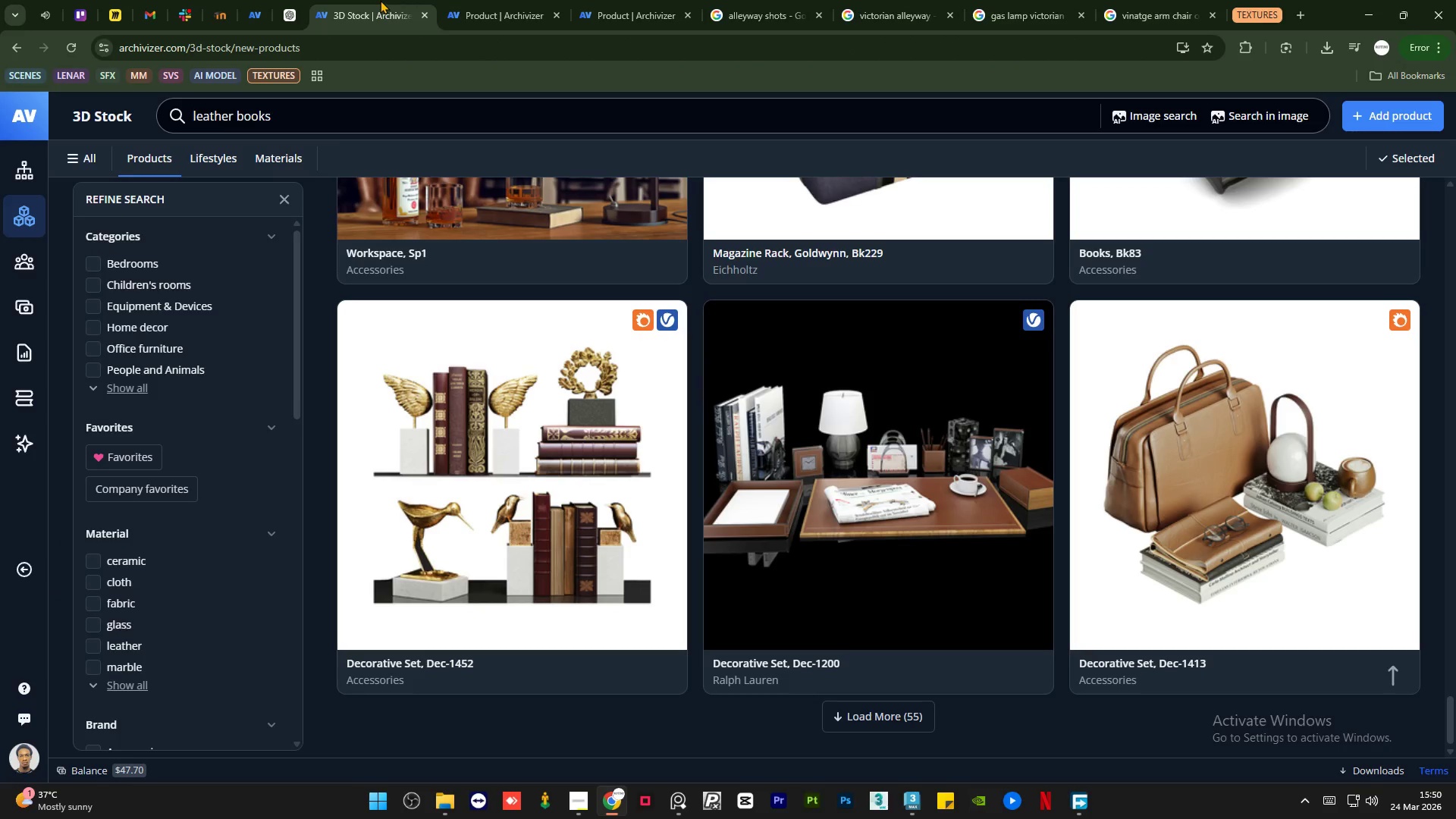 
left_click([380, 0])
 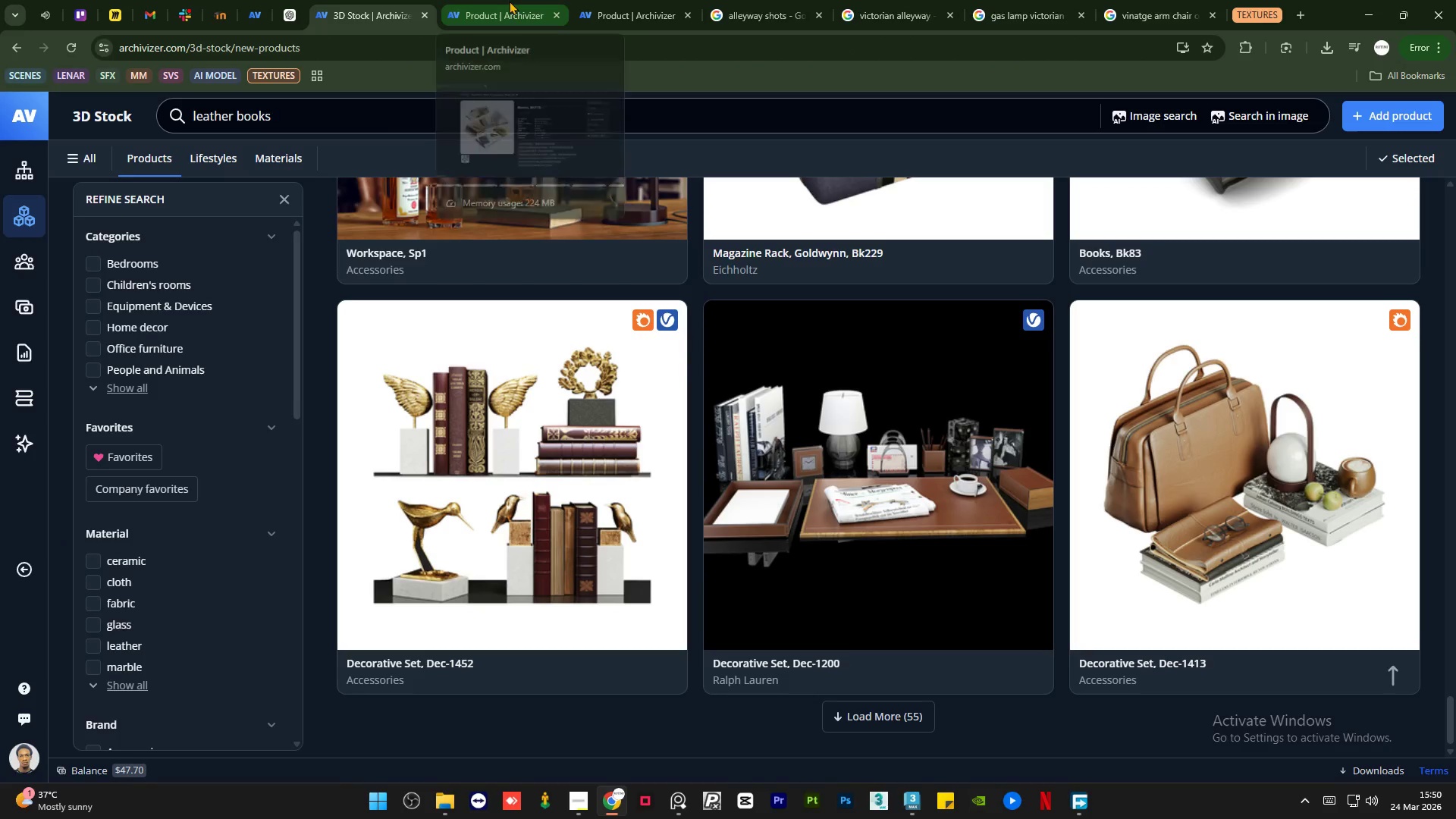 
left_click([509, 1])
 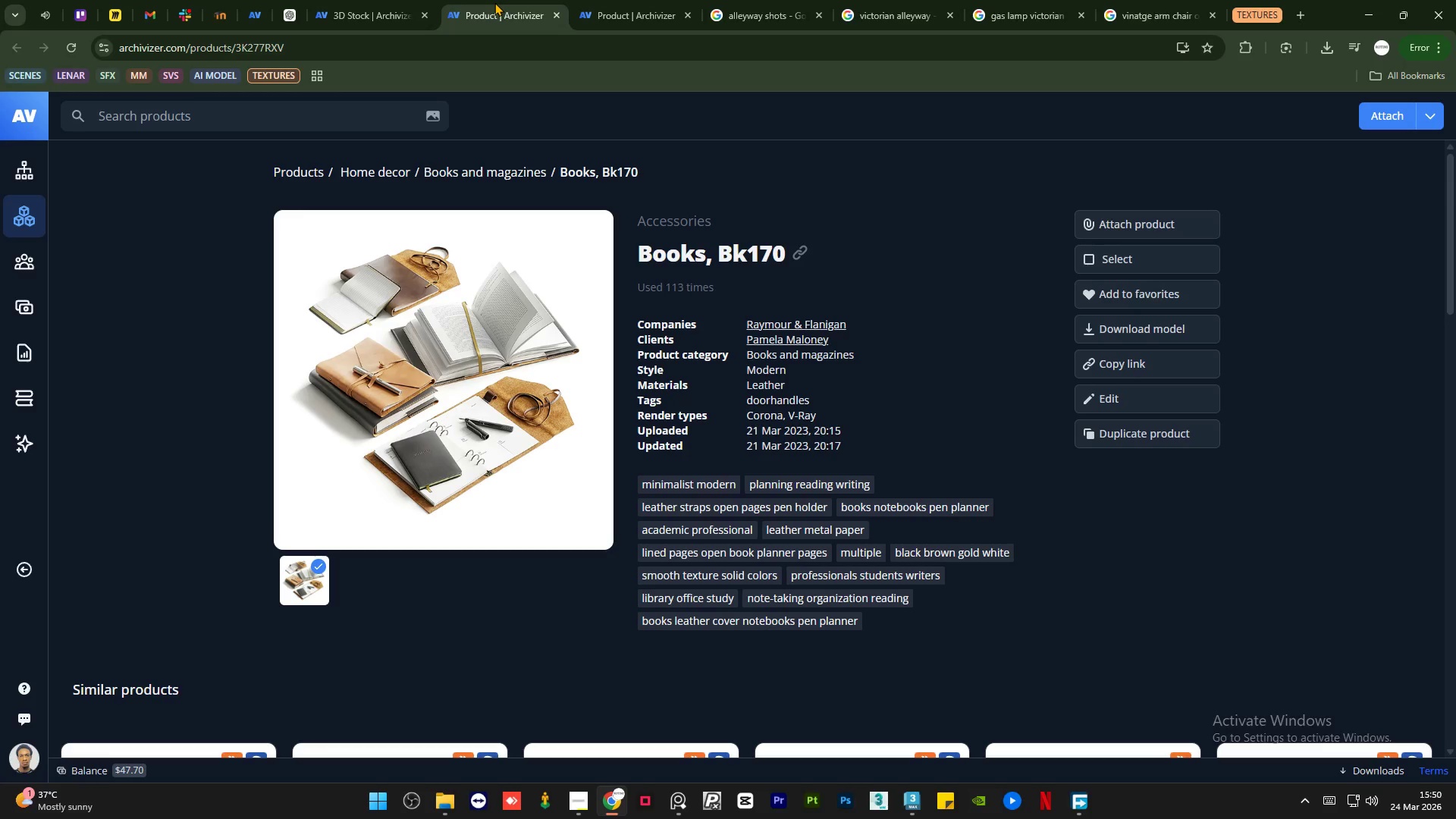 
wait(17.42)
 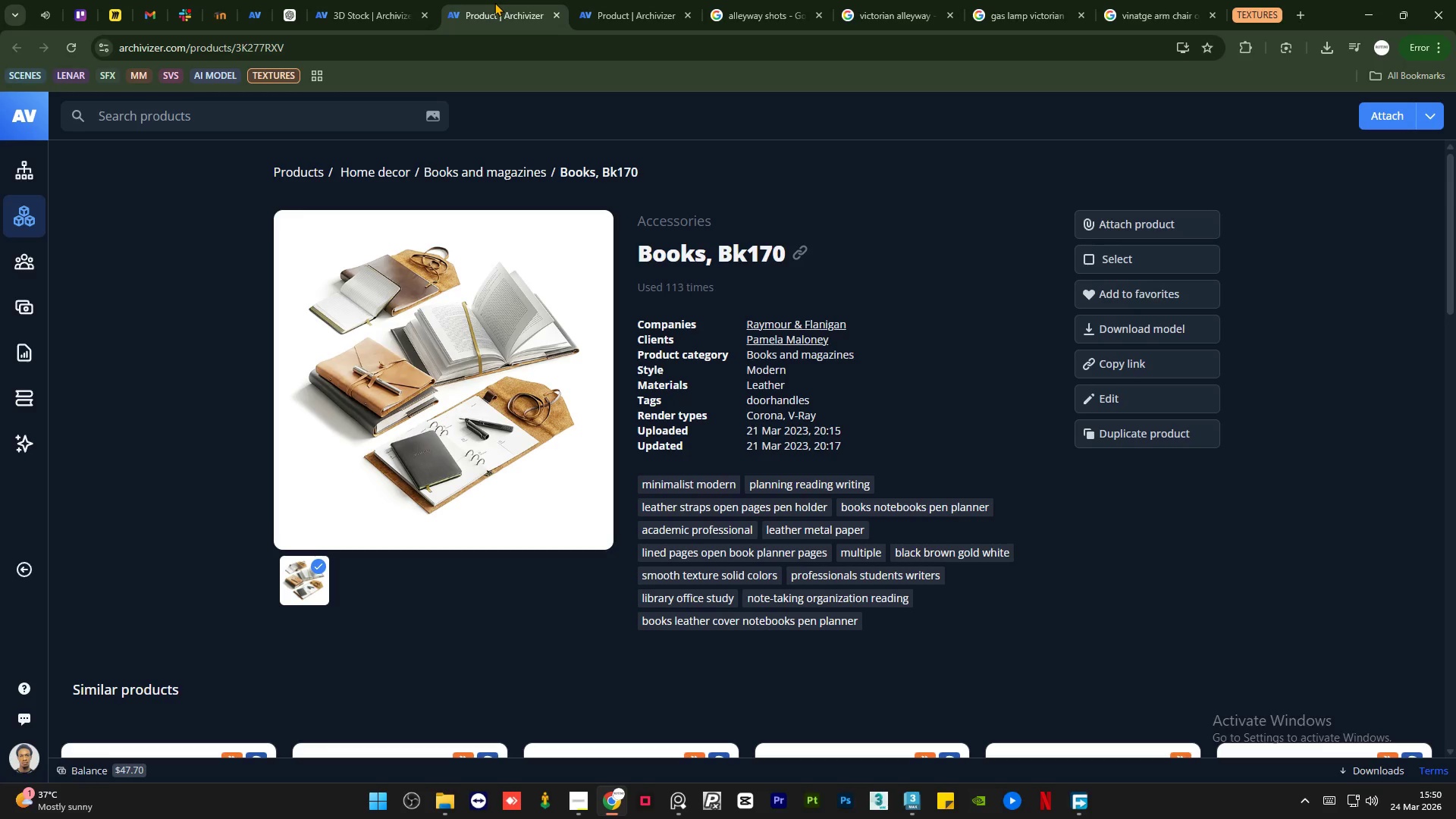 
left_click([369, 0])
 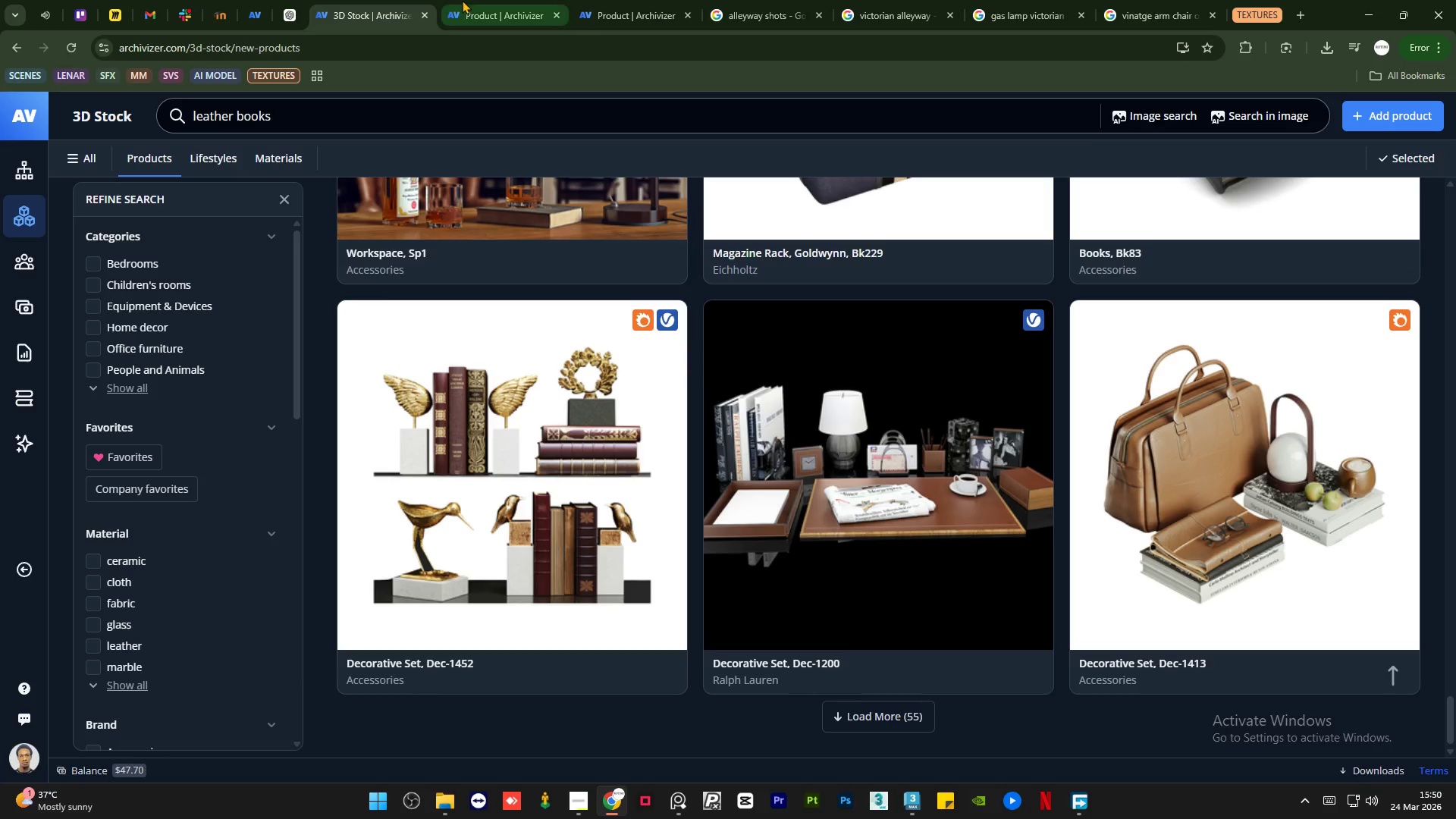 
left_click([463, 0])
 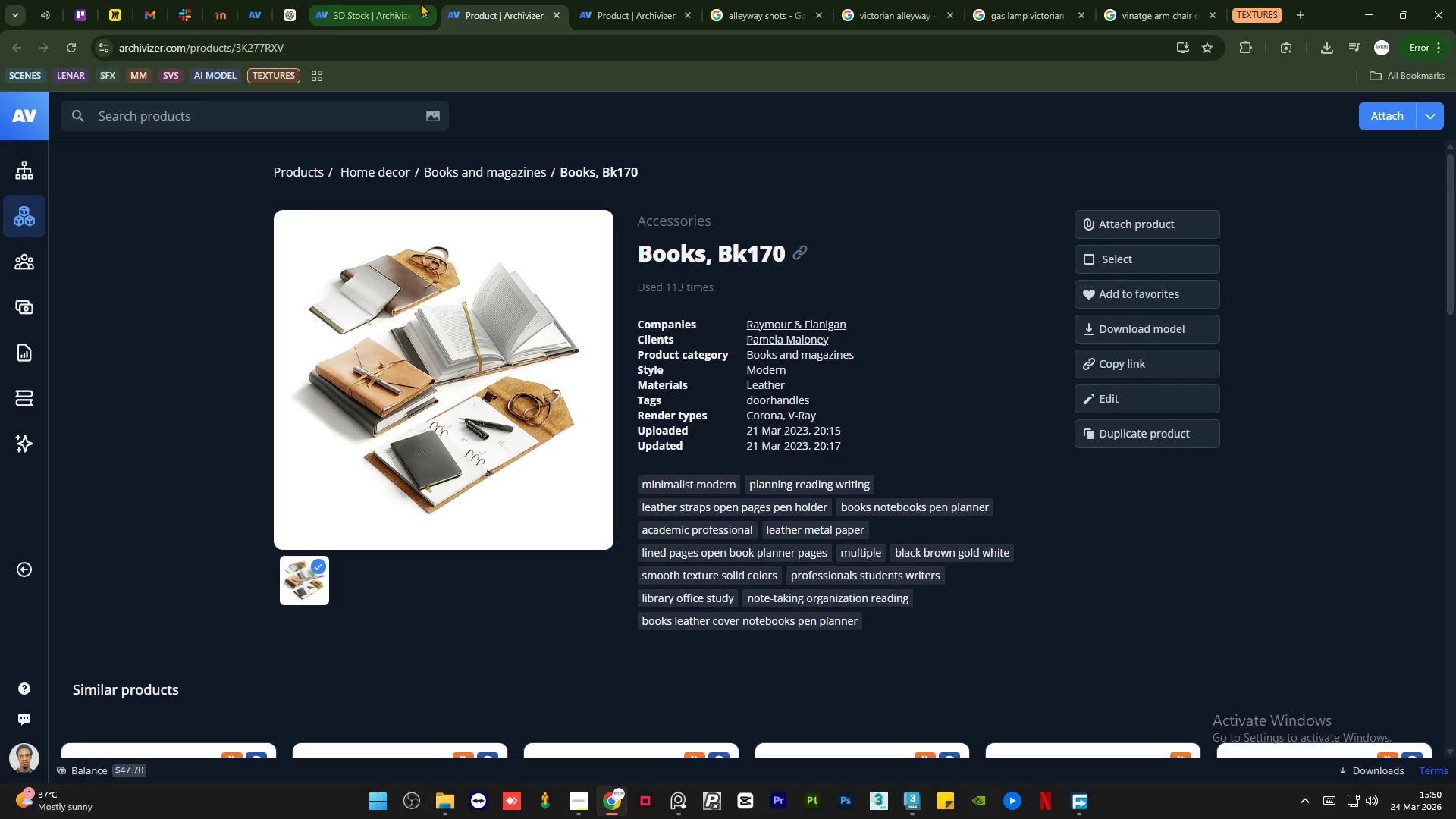 
left_click([382, 0])
 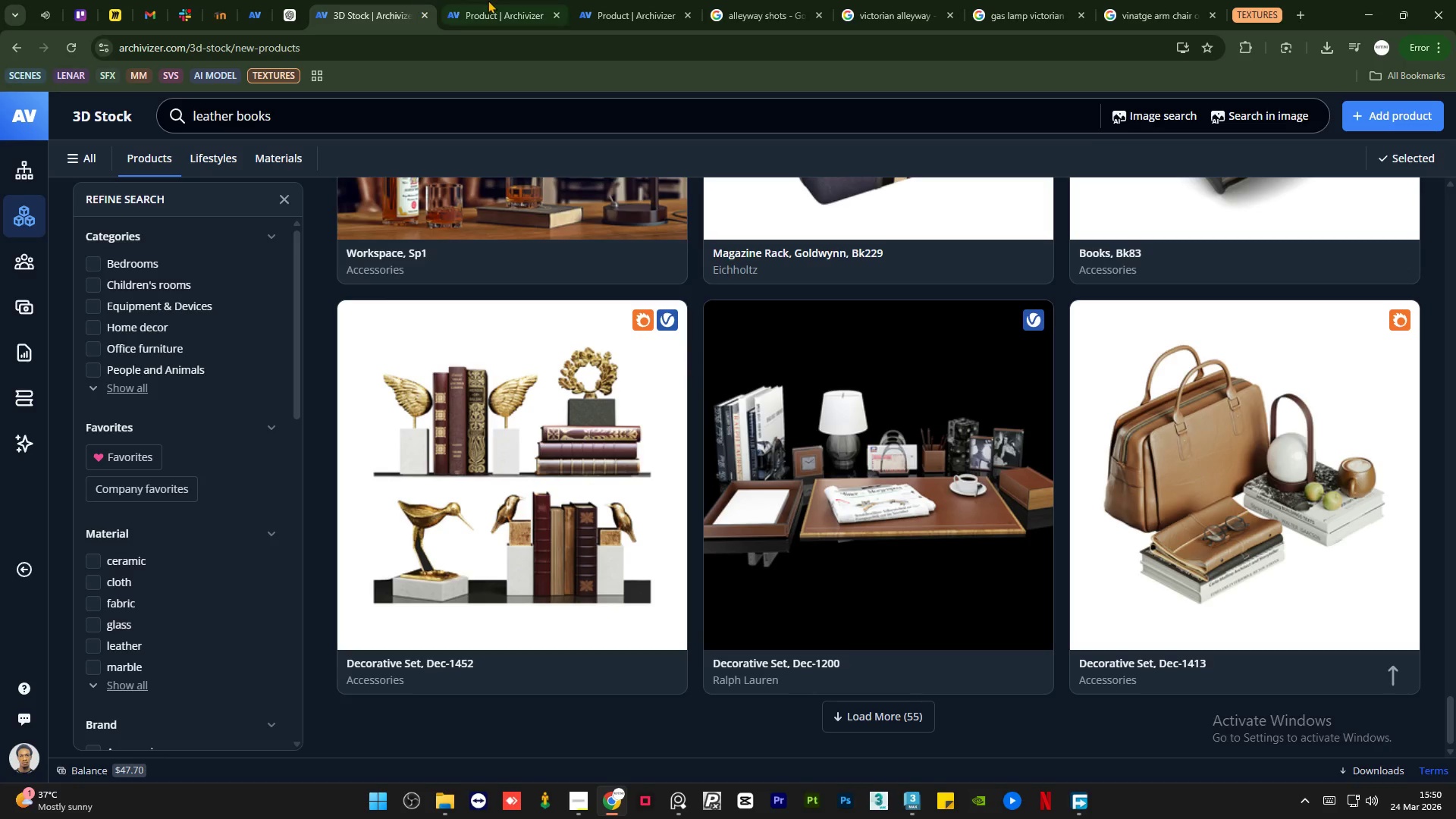 
left_click([488, 0])
 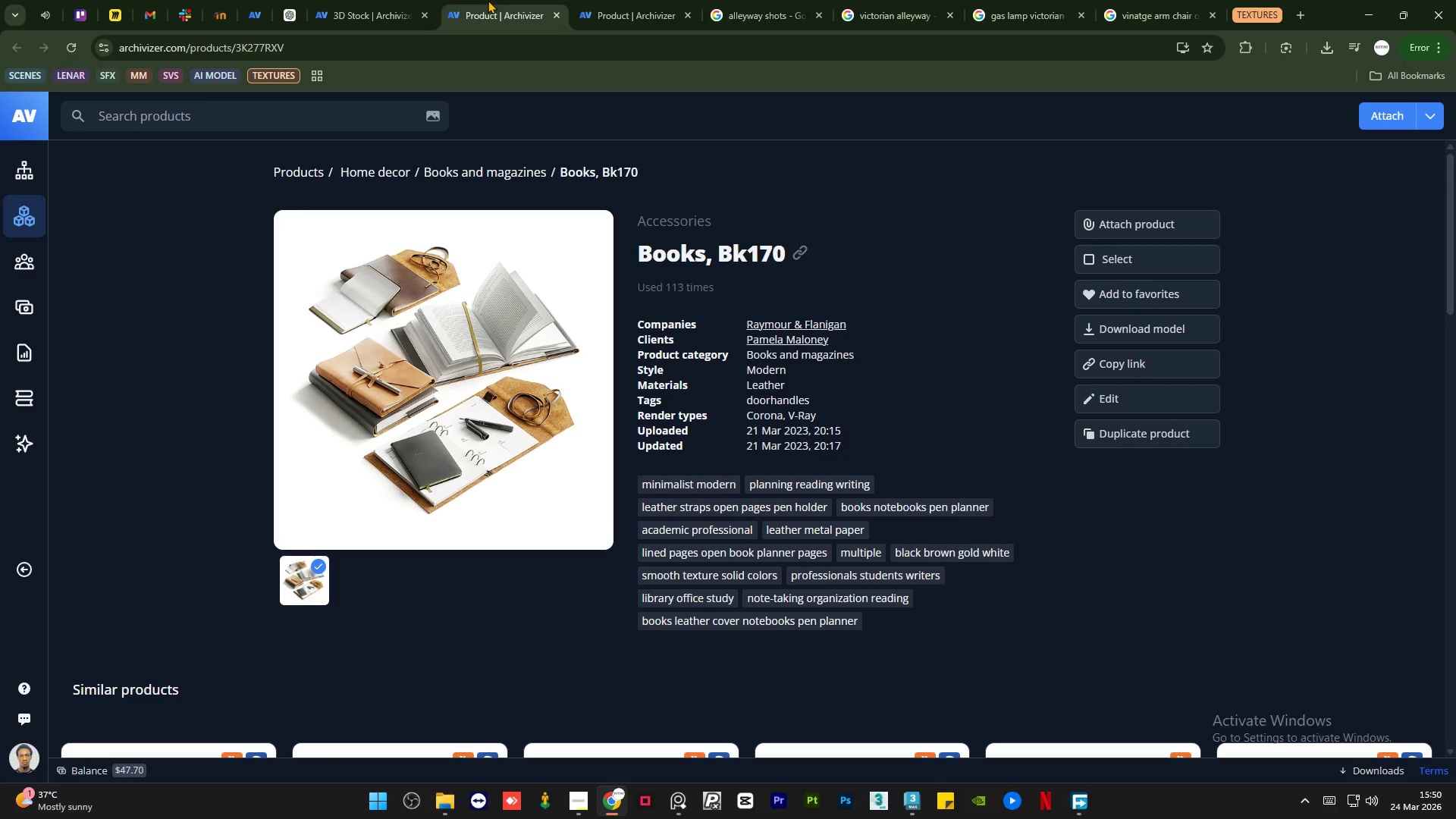 
wait(13.53)
 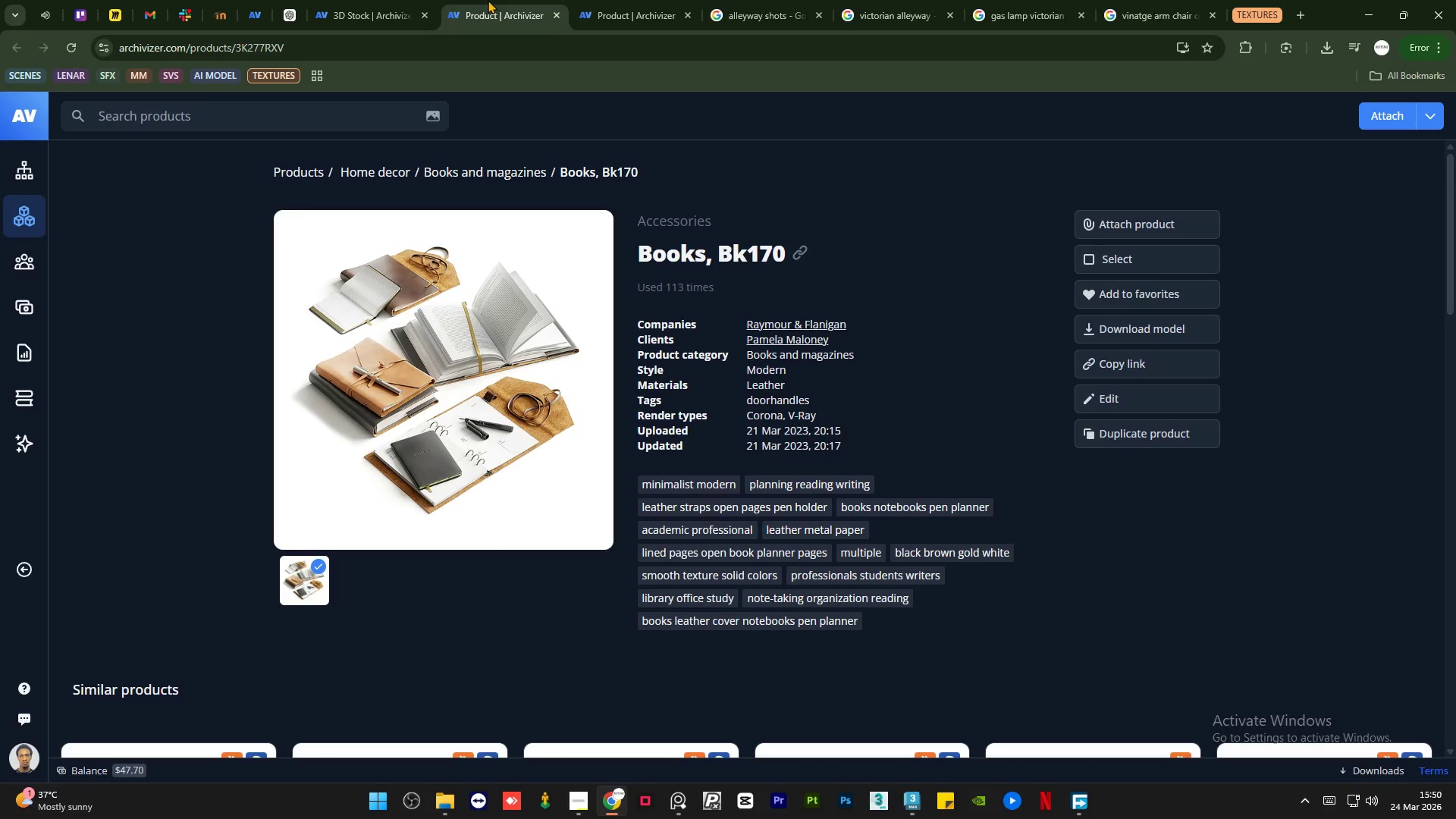 
scroll: coordinate [497, 290], scroll_direction: down, amount: 1.0
 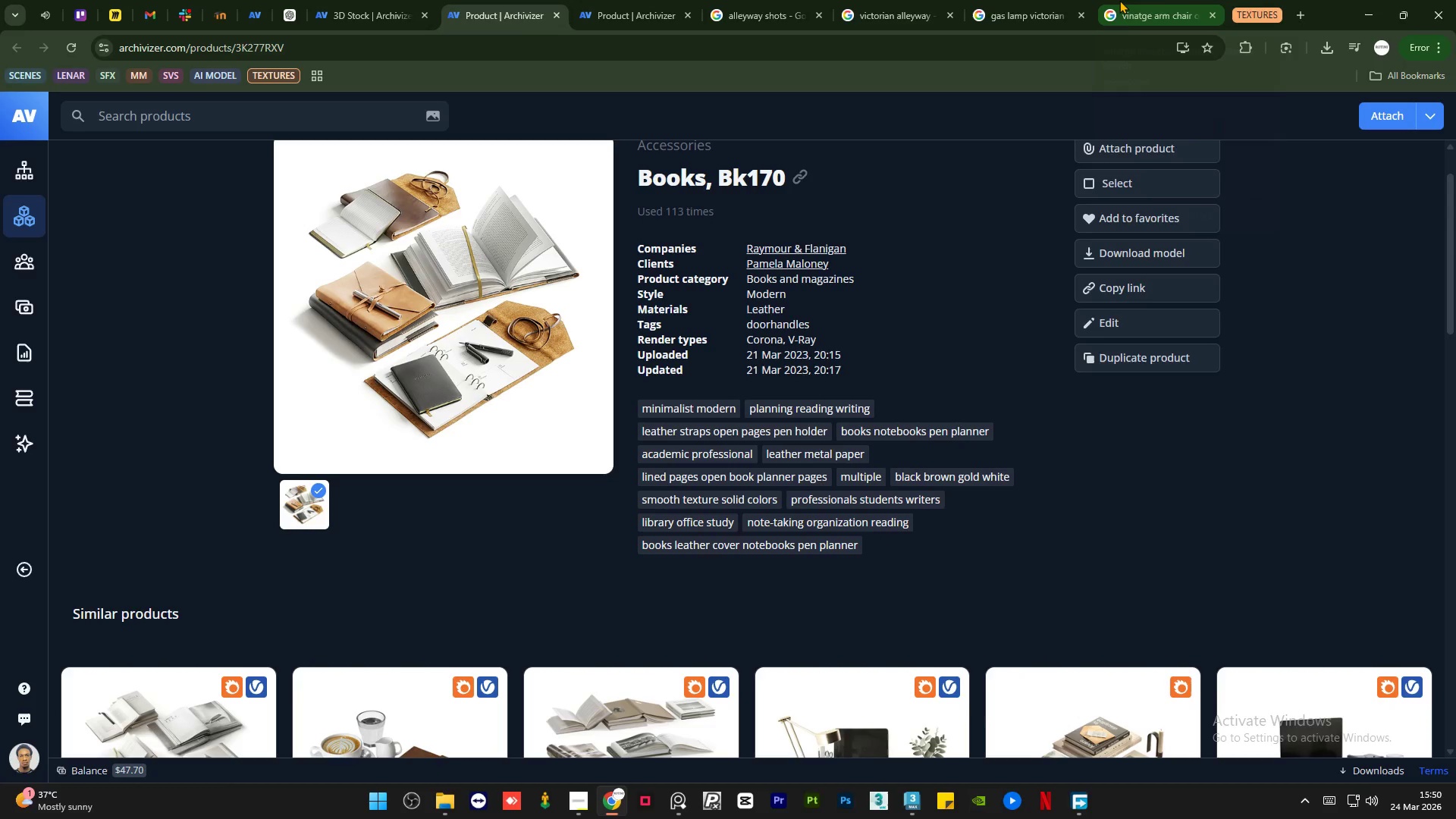 
left_click([1125, 0])
 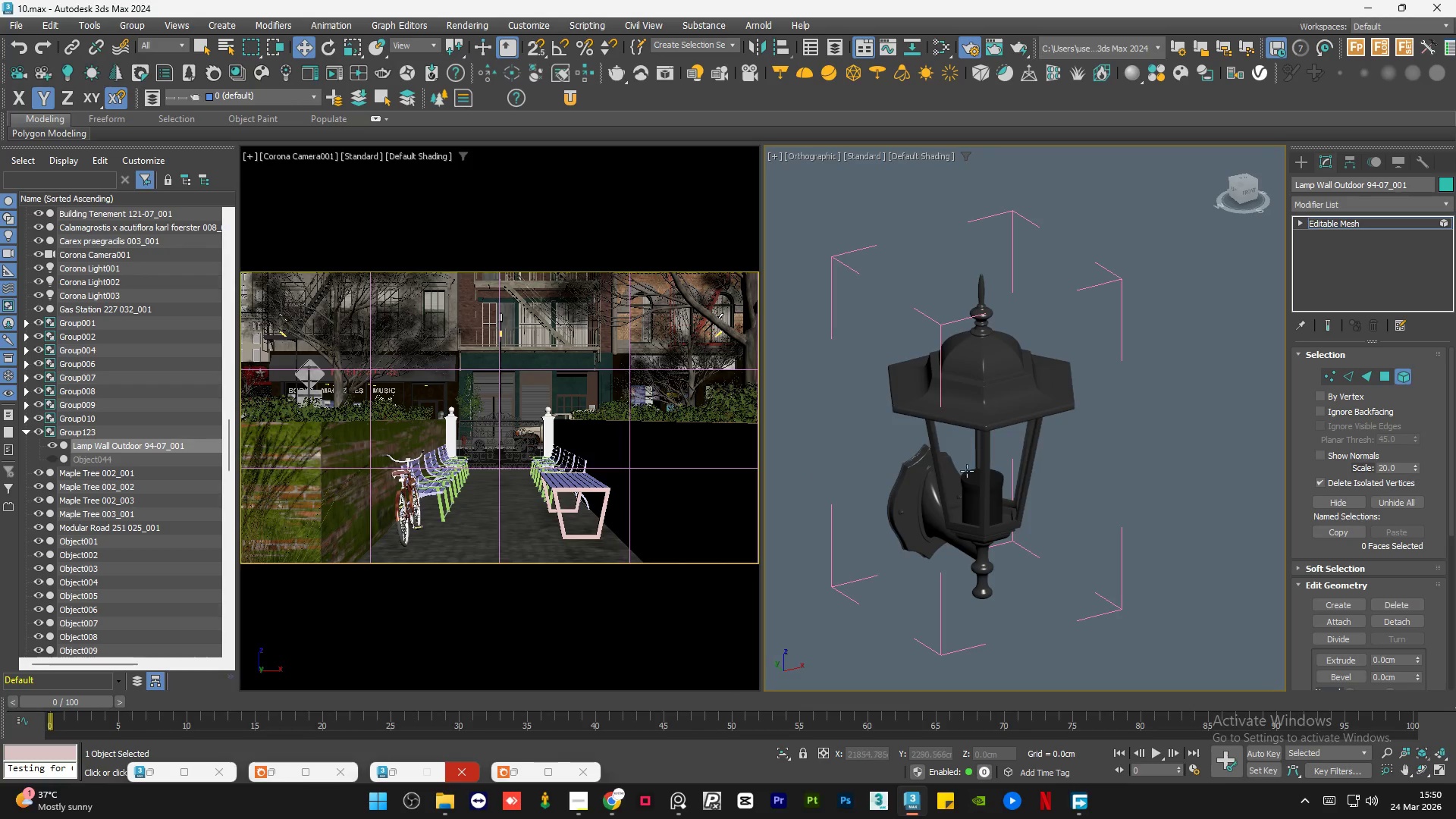 
scroll: coordinate [980, 462], scroll_direction: up, amount: 1.0
 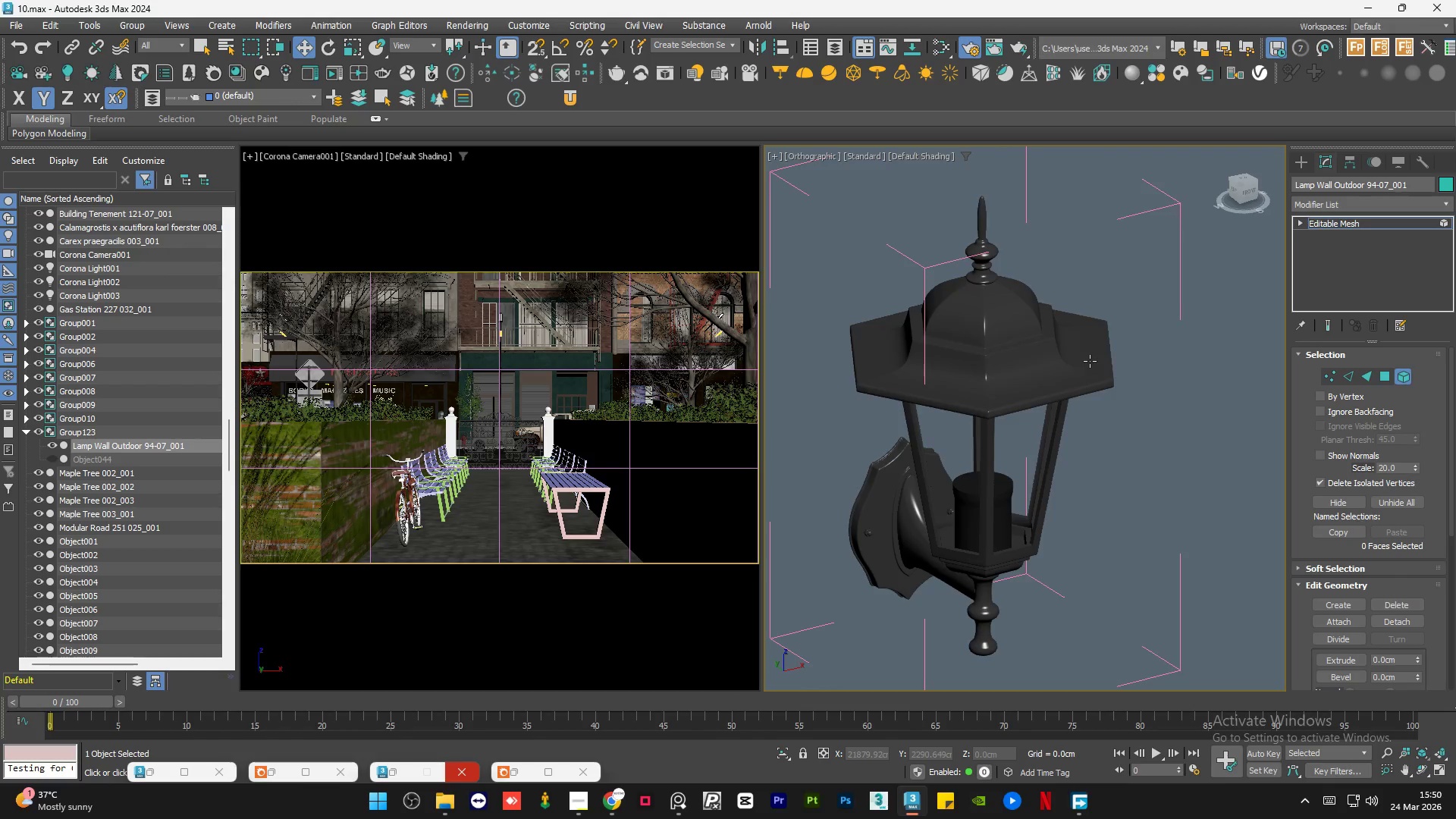 
scroll: coordinate [1090, 361], scroll_direction: down, amount: 1.0
 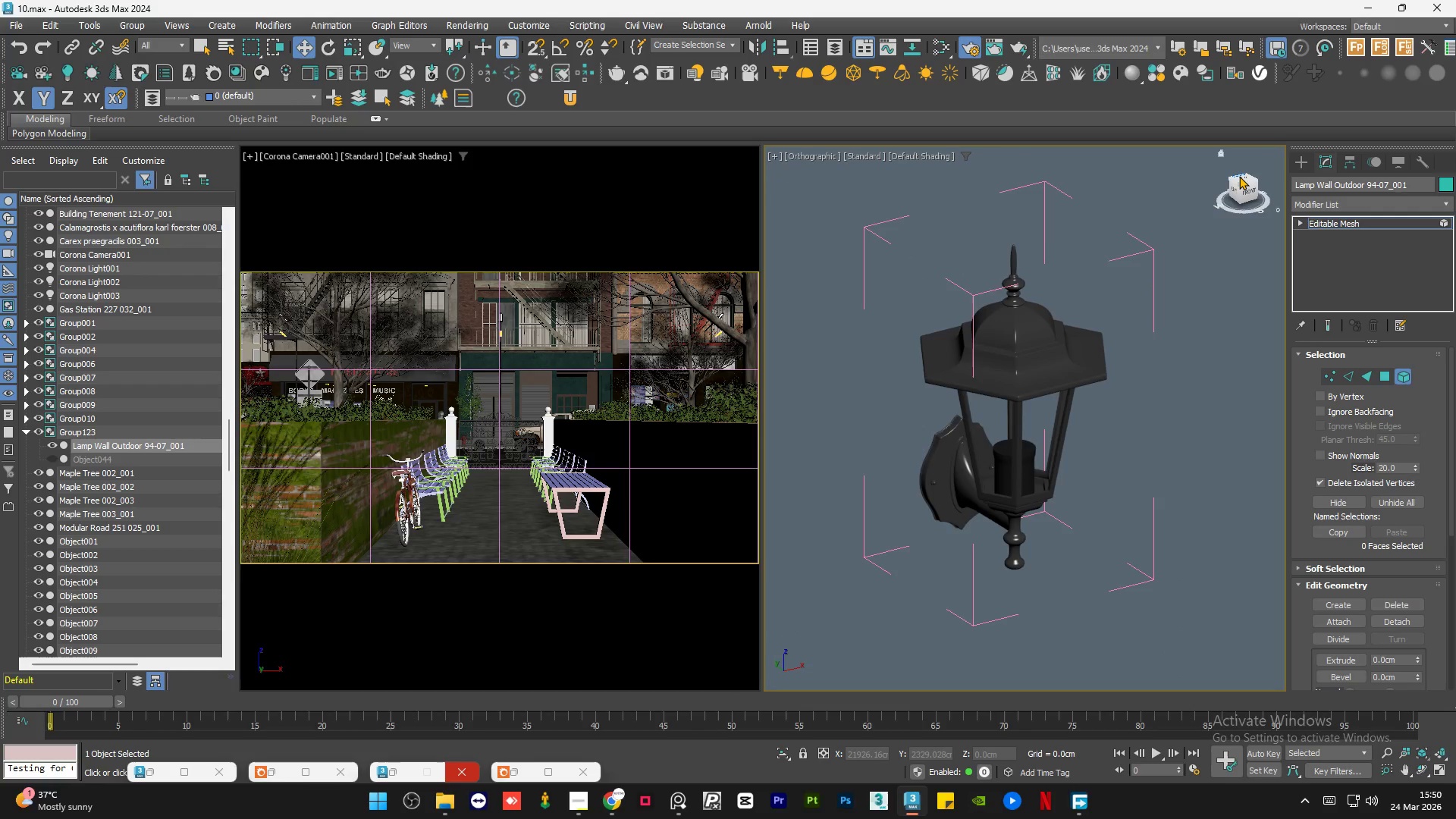 
left_click([1241, 178])
 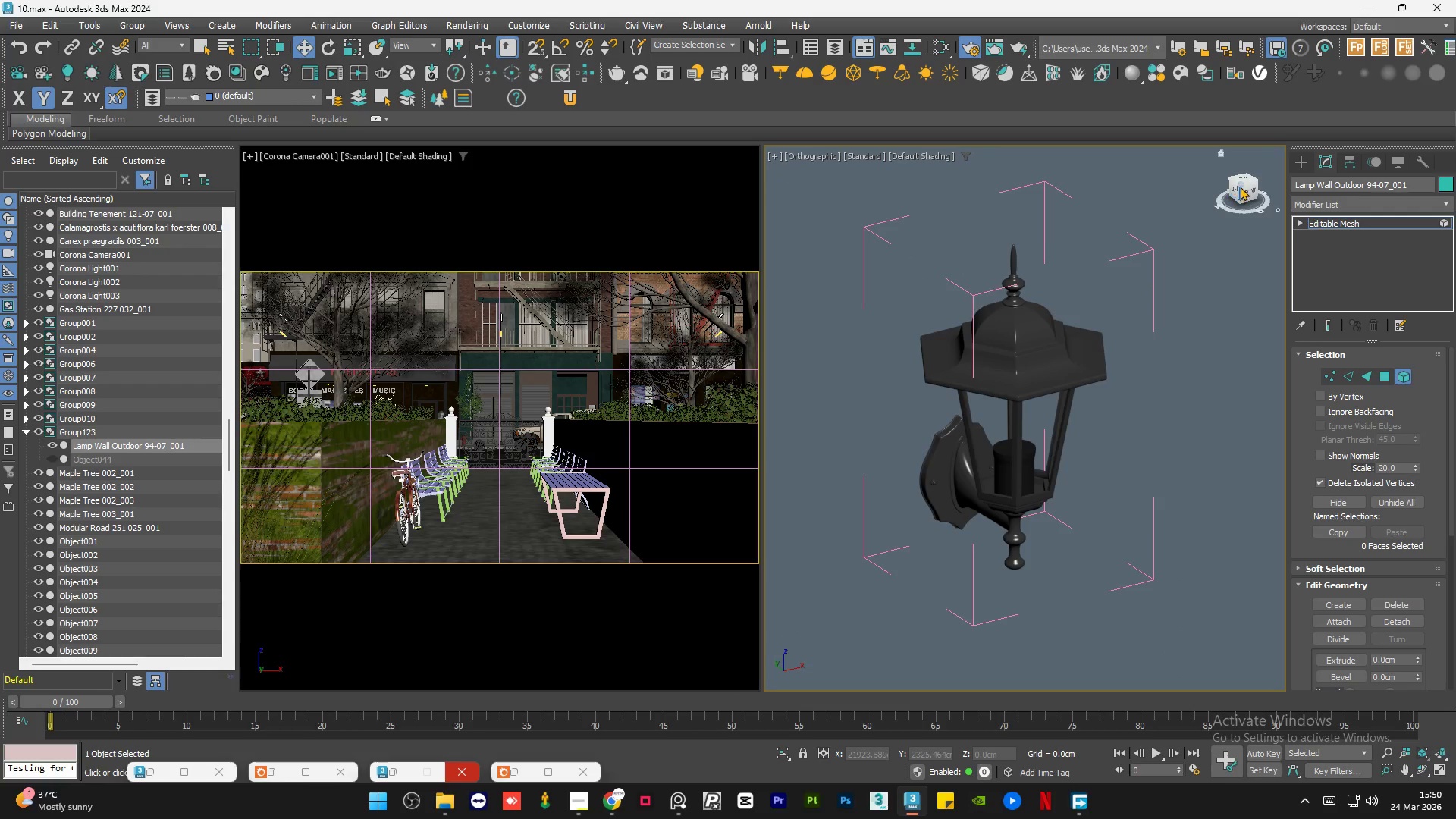 
left_click([1244, 177])
 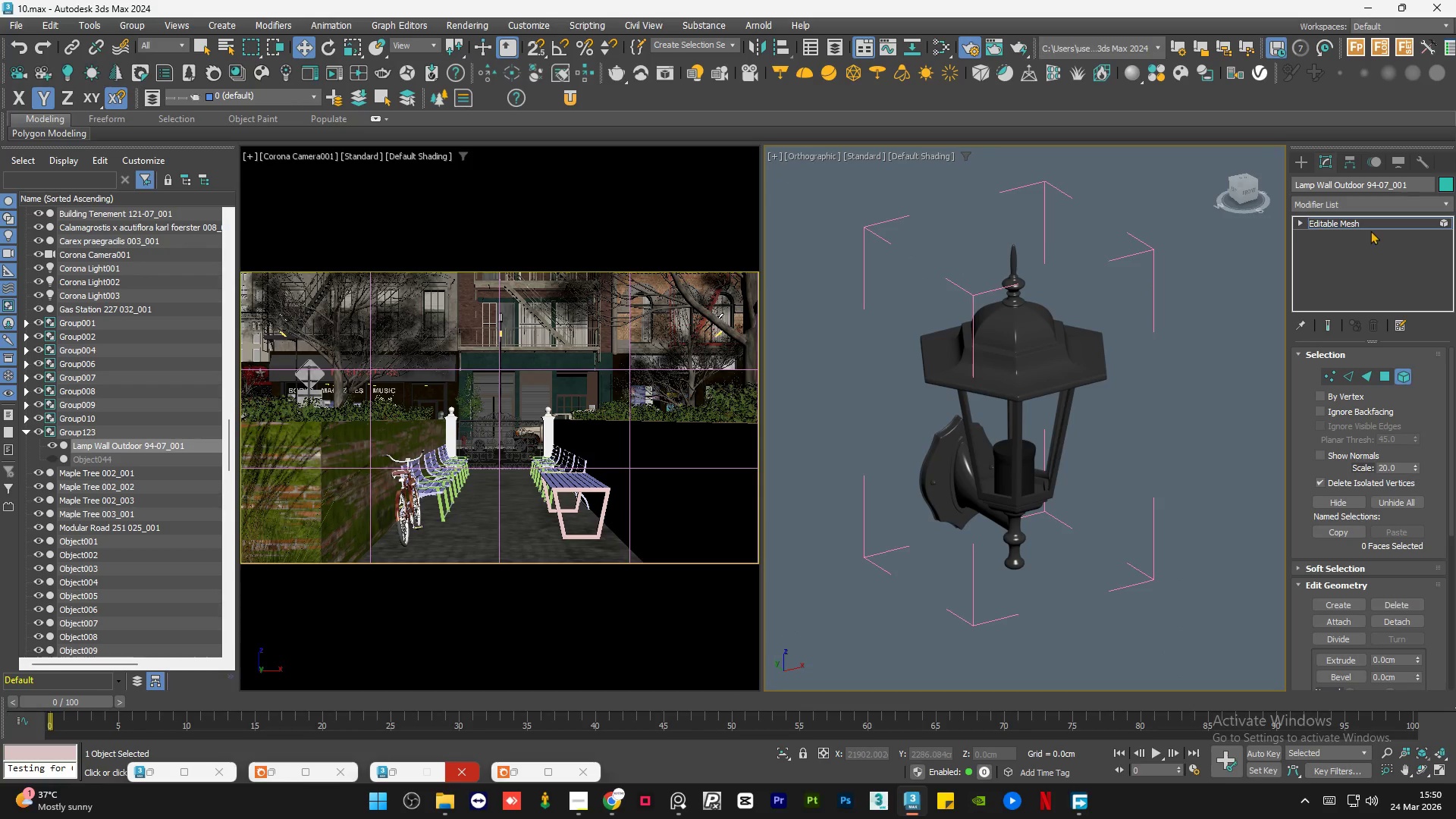 
left_click([1370, 226])
 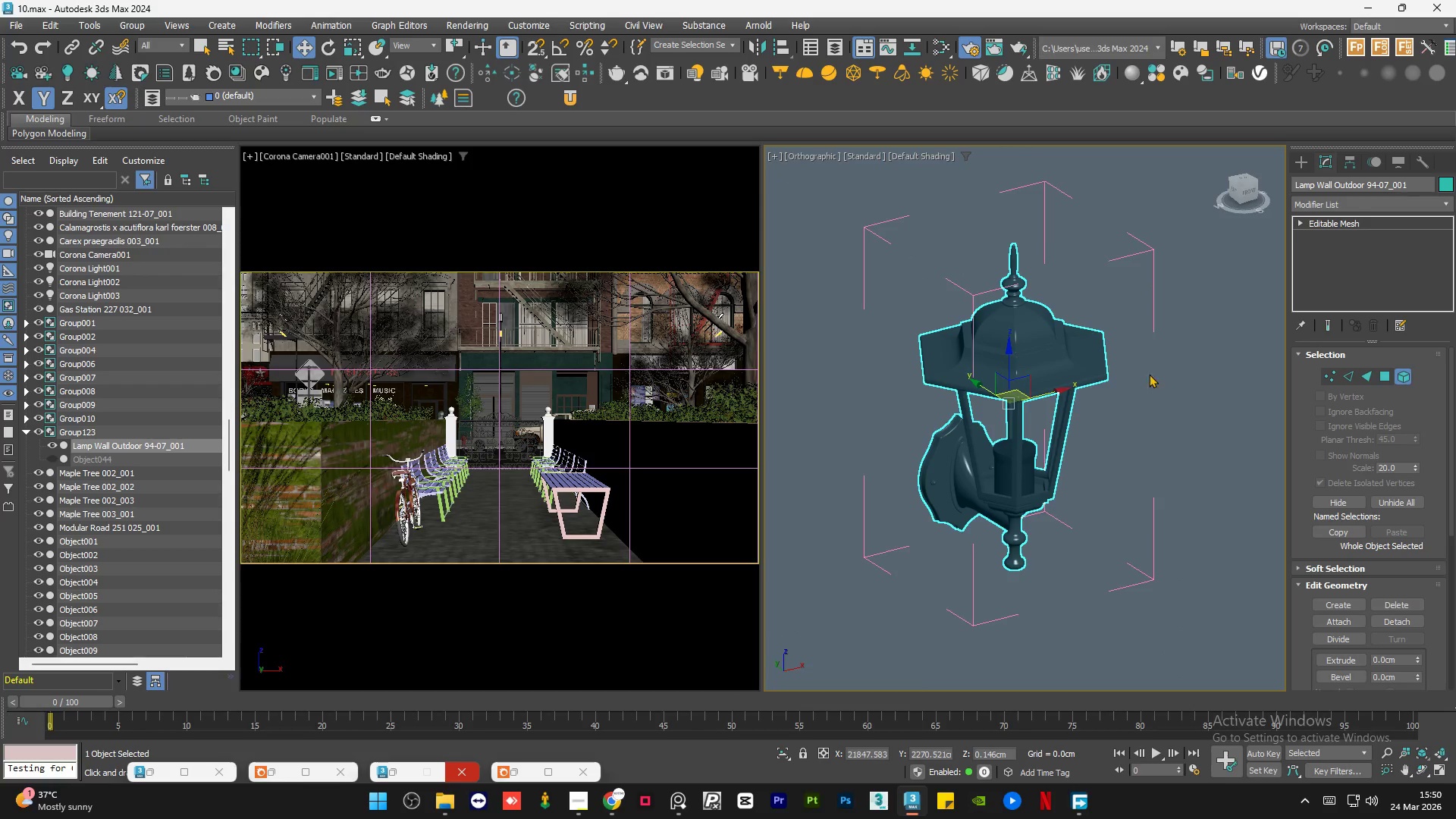 
hold_key(key=AltLeft, duration=0.84)
 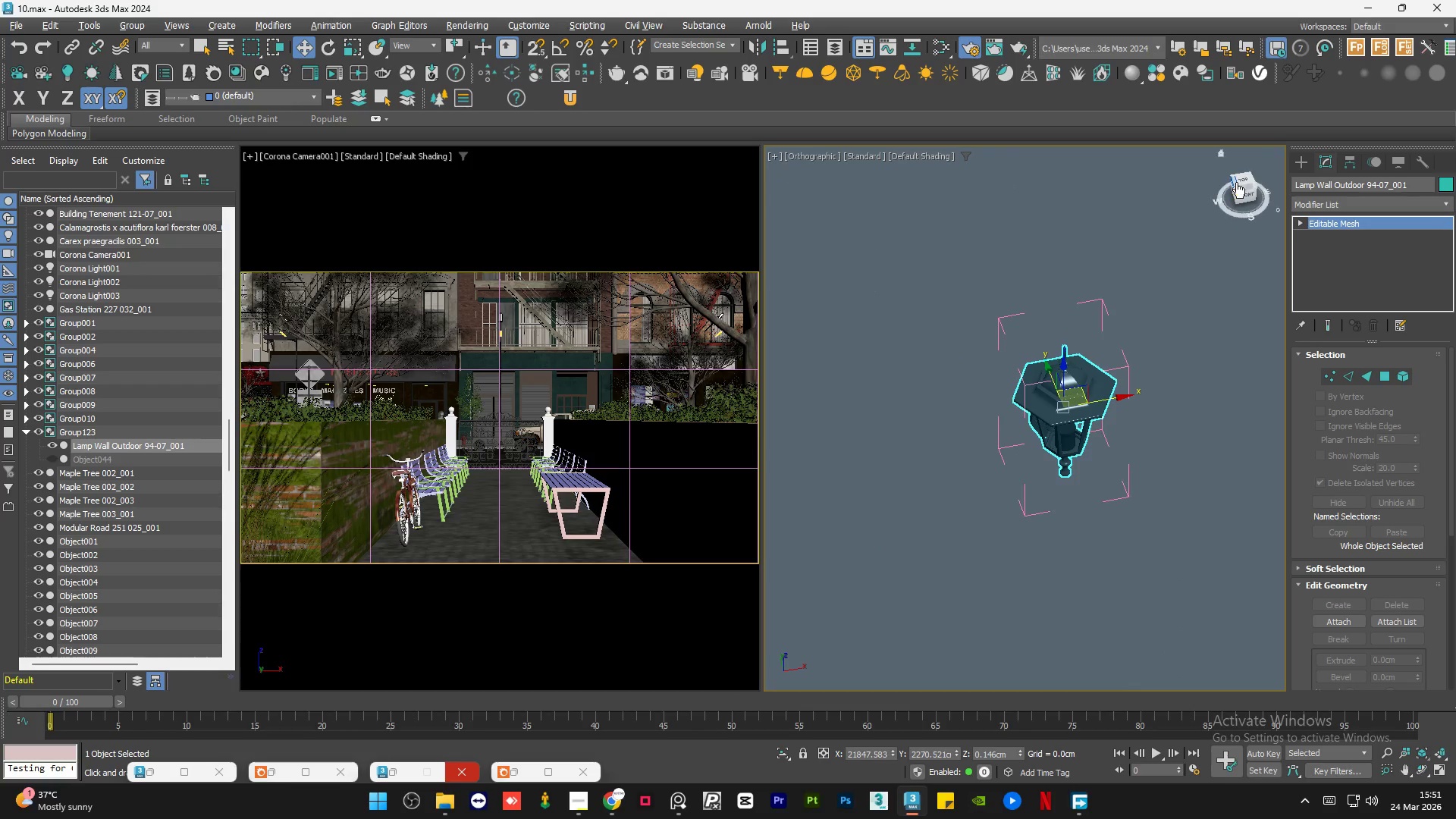 
scroll: coordinate [1111, 416], scroll_direction: down, amount: 2.0
 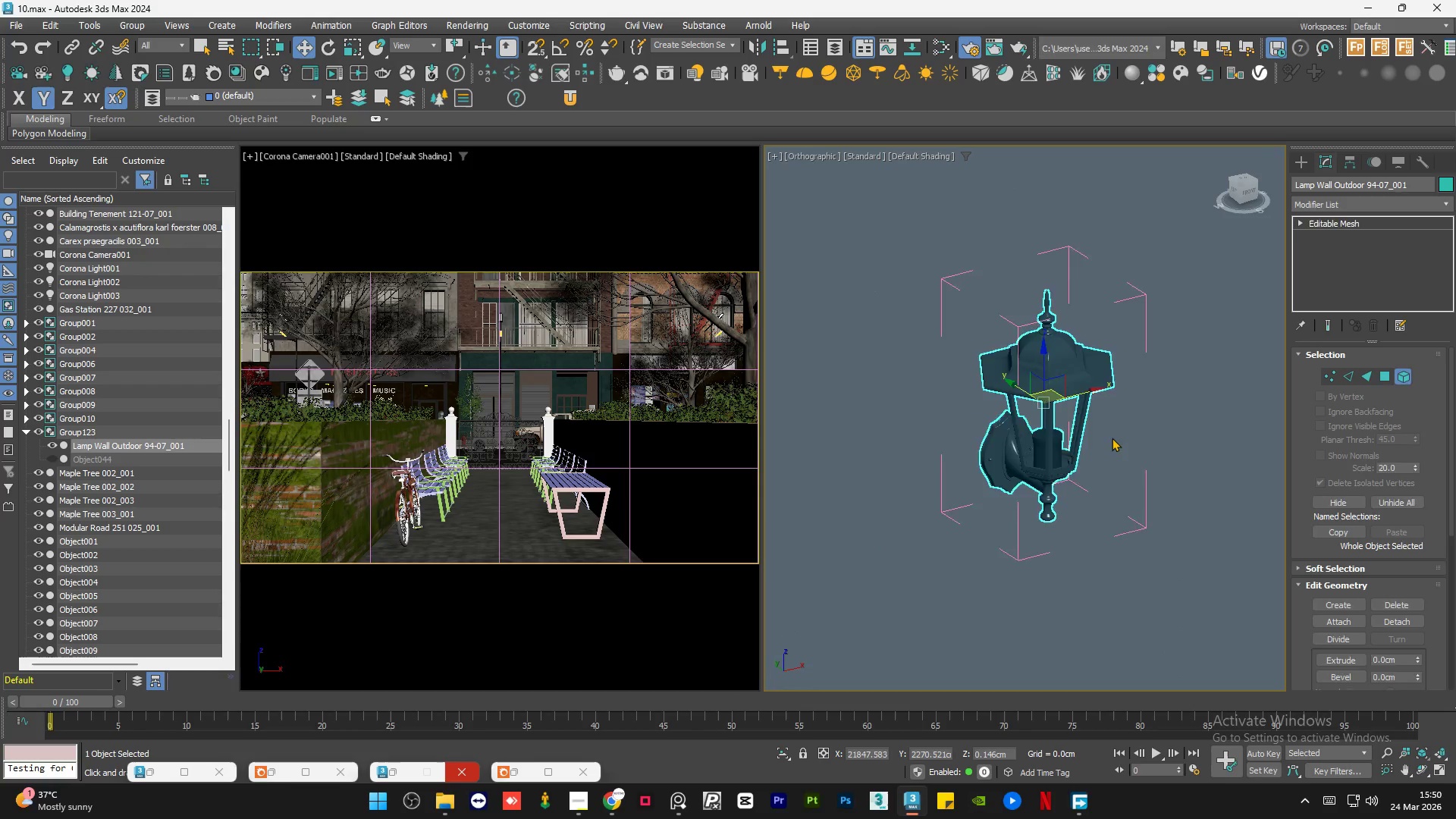 
left_click([1240, 180])
 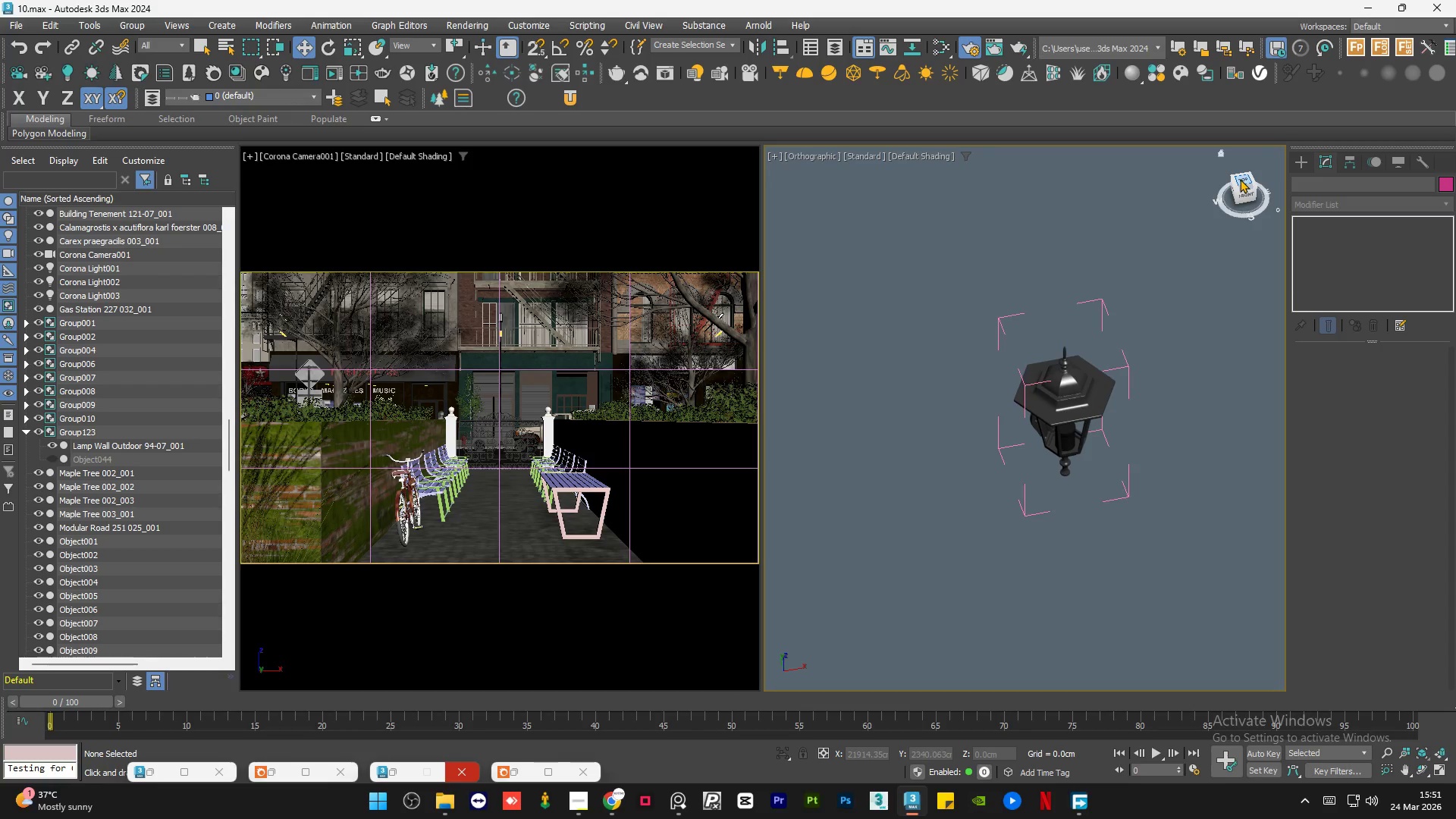 
double_click([1240, 179])
 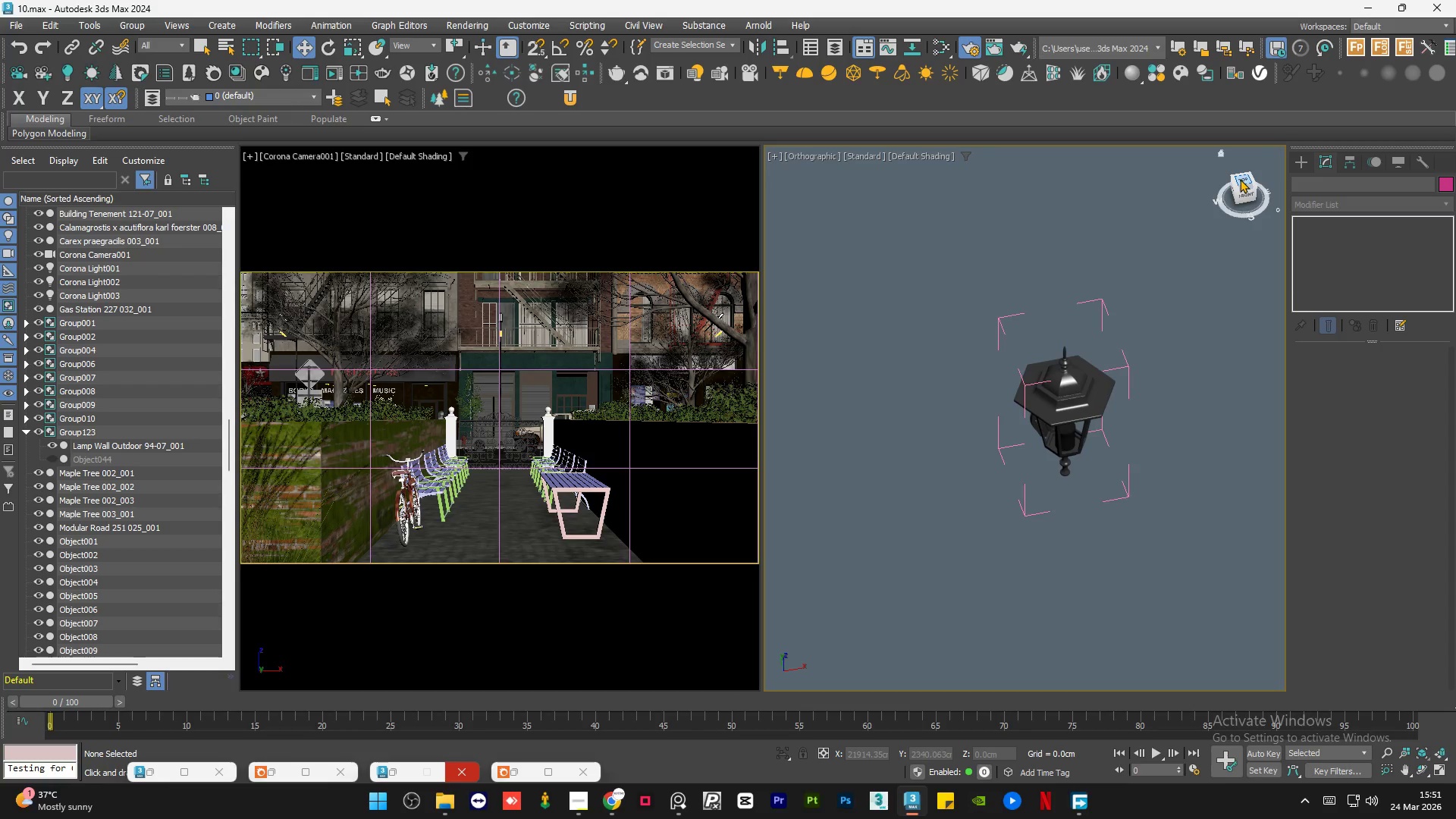 
triple_click([1240, 179])
 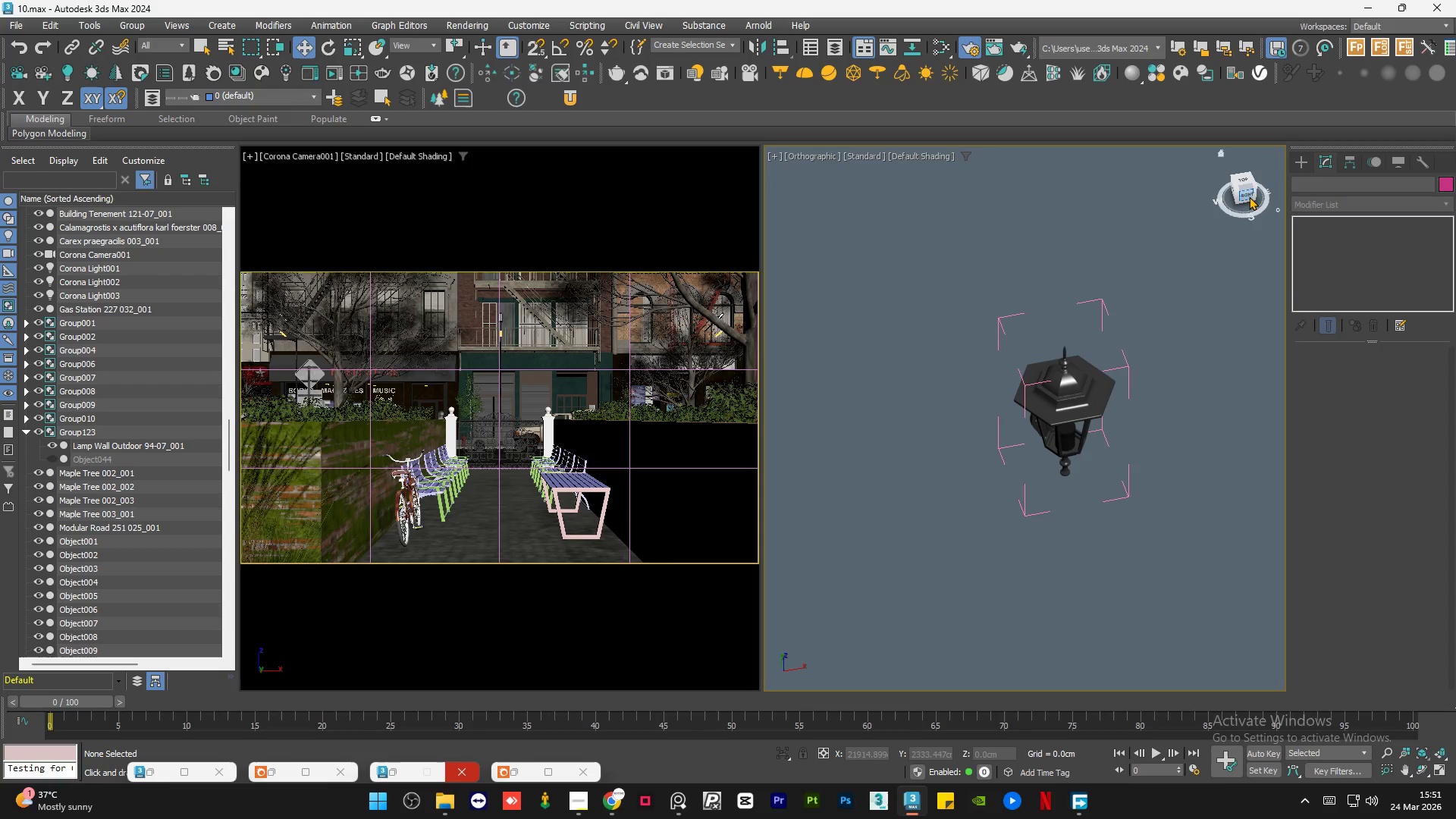 
double_click([1249, 196])
 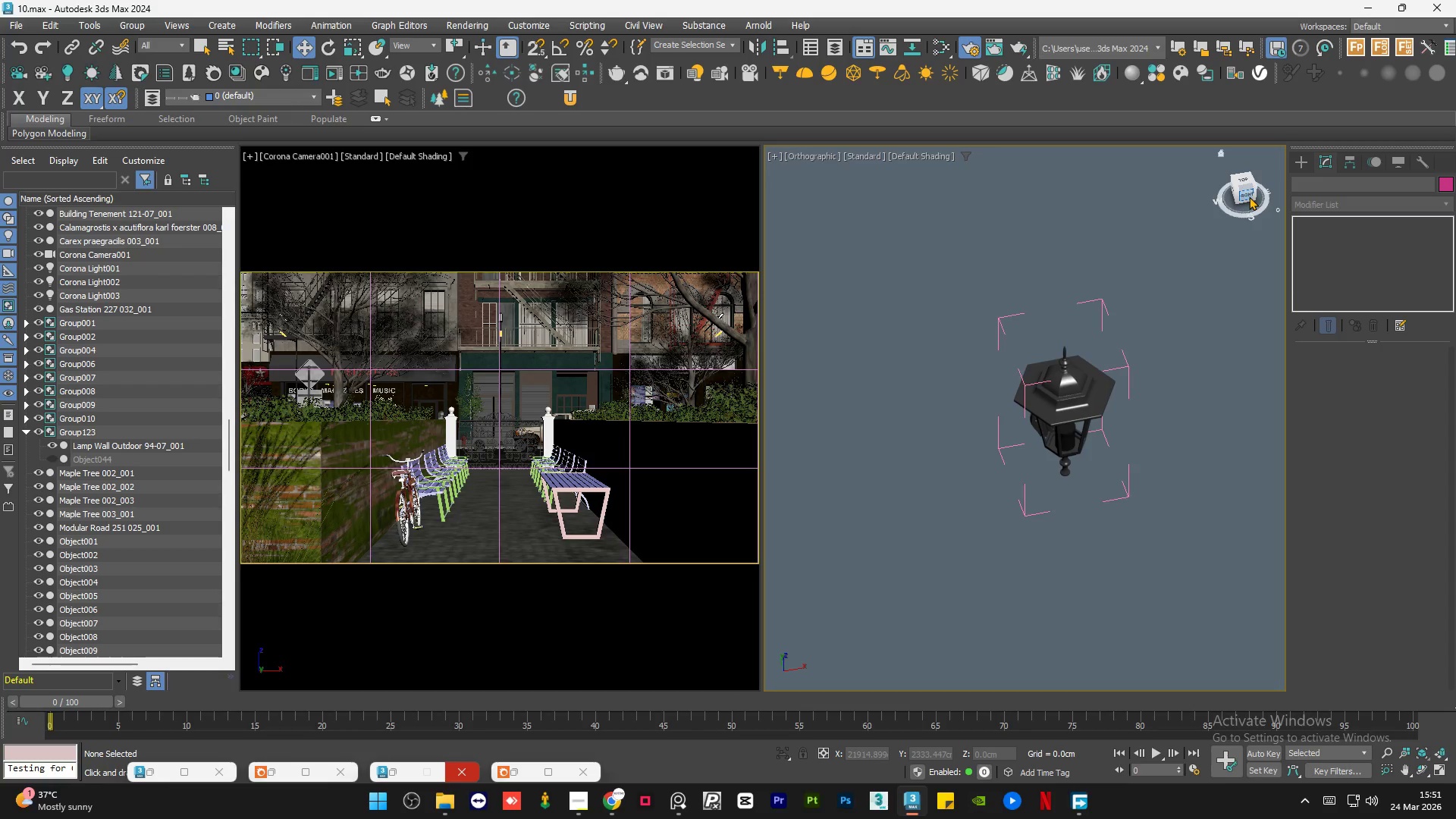 
triple_click([1249, 196])
 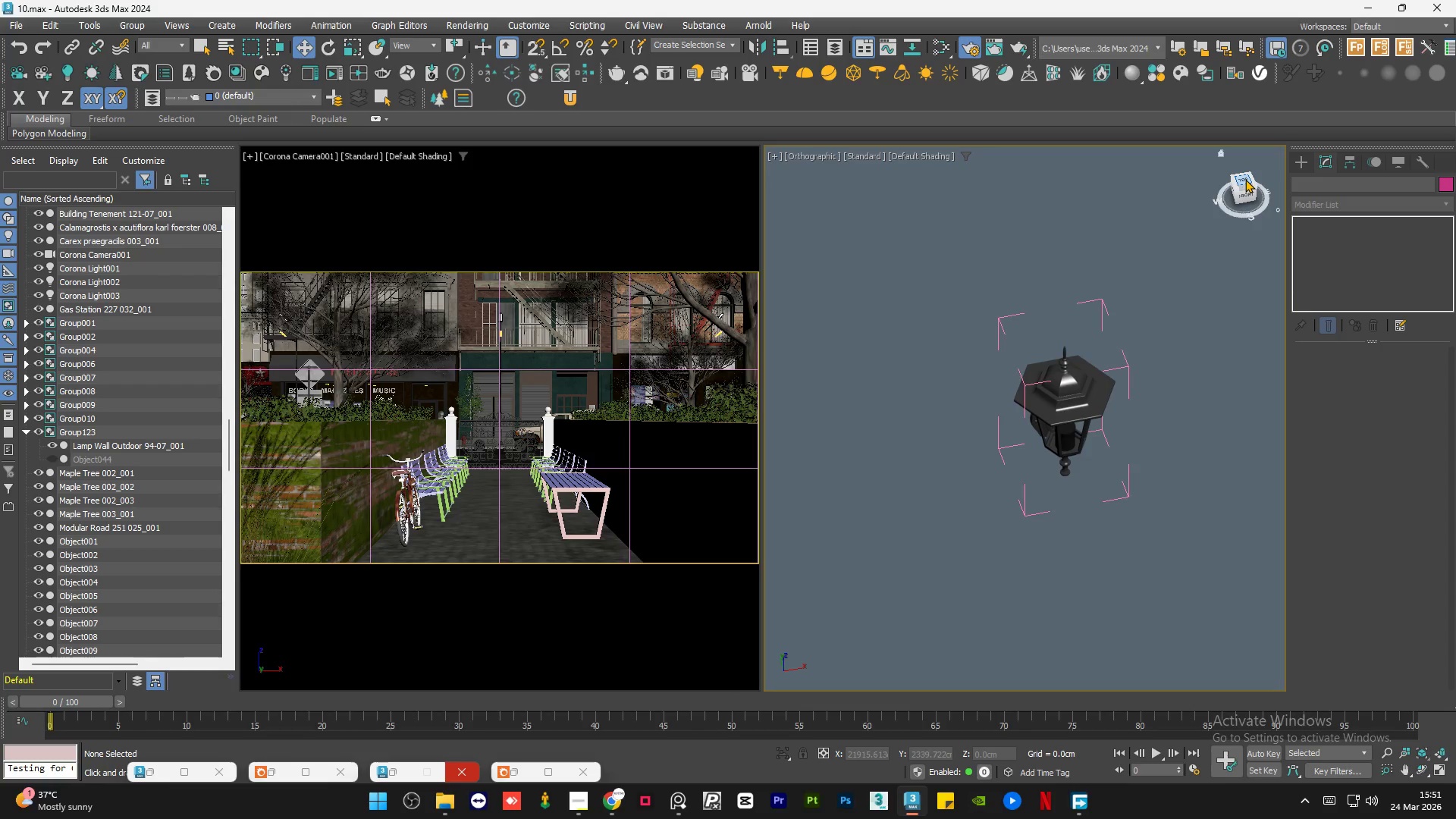 
double_click([1245, 179])
 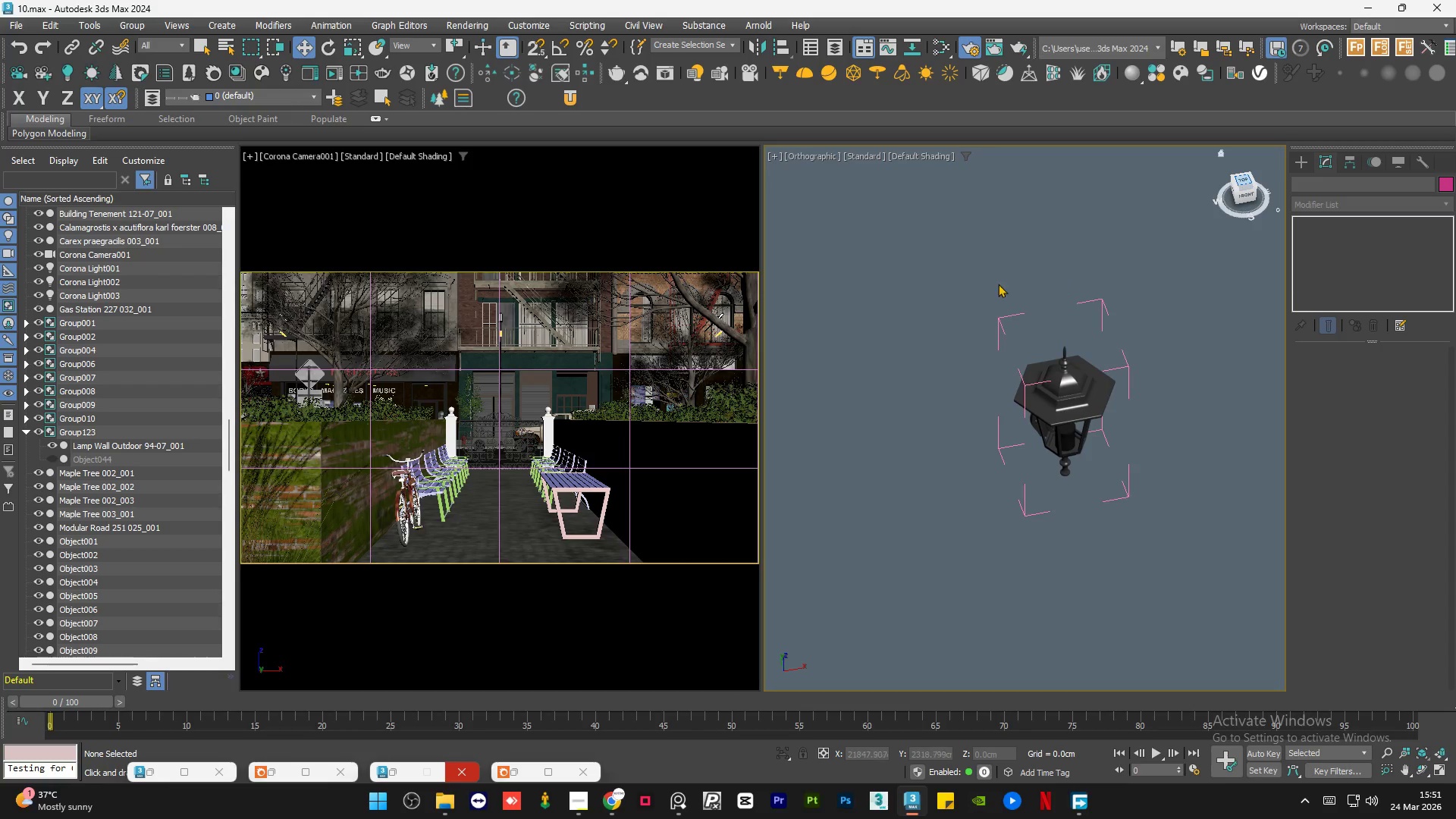 
left_click([988, 281])
 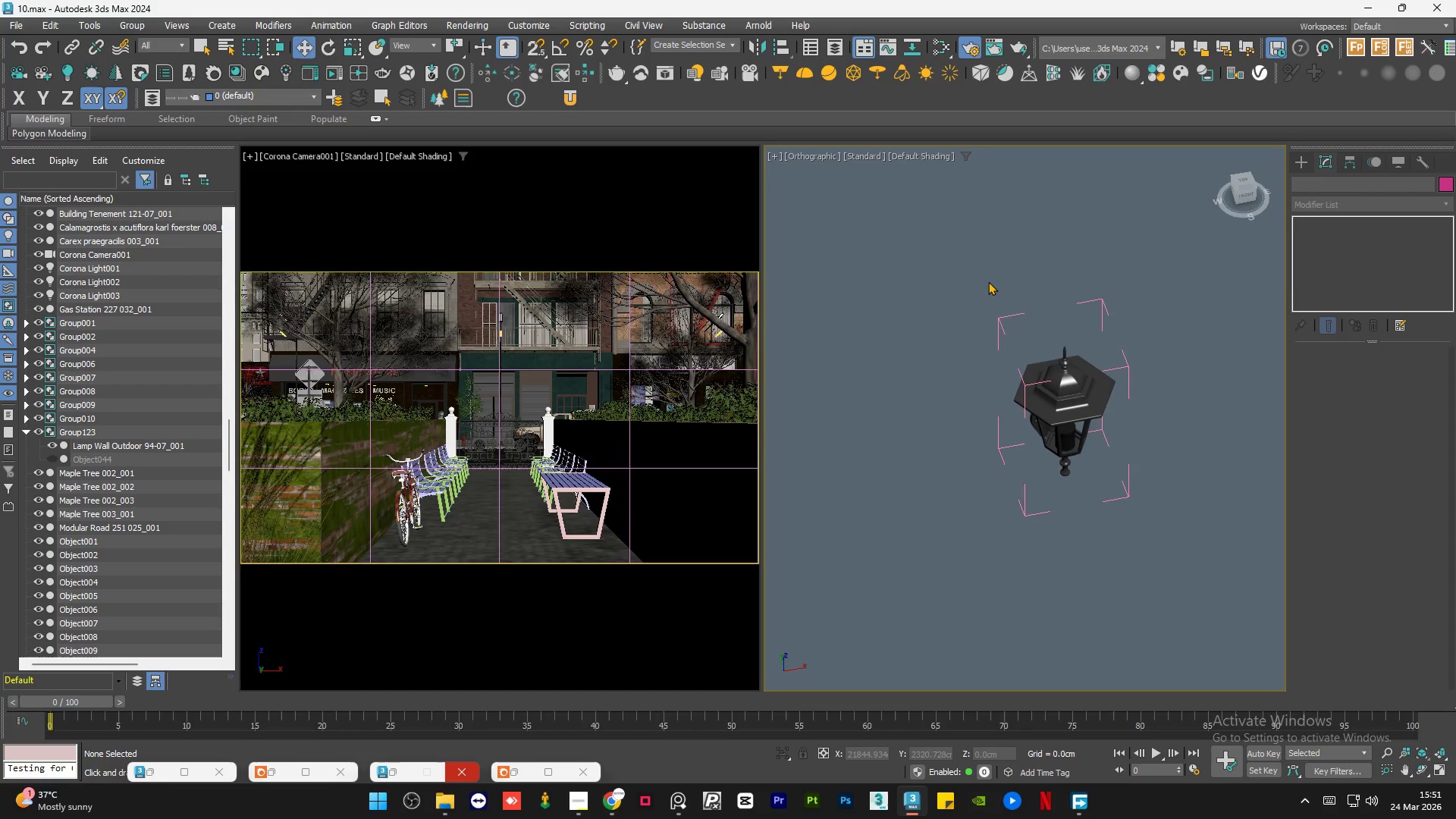 
key(Control+S)
 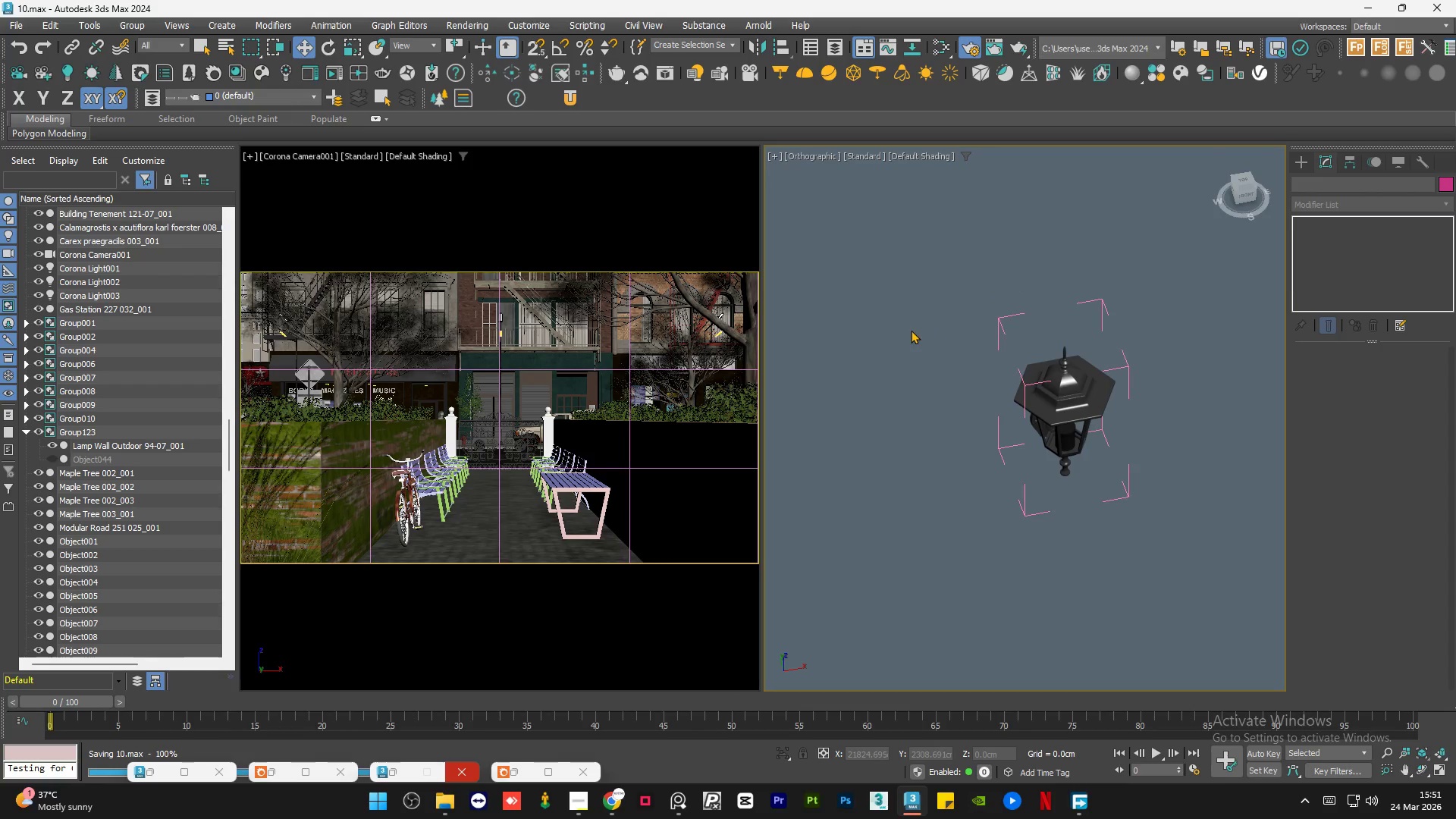 
hold_key(key=AltLeft, duration=1.5)
 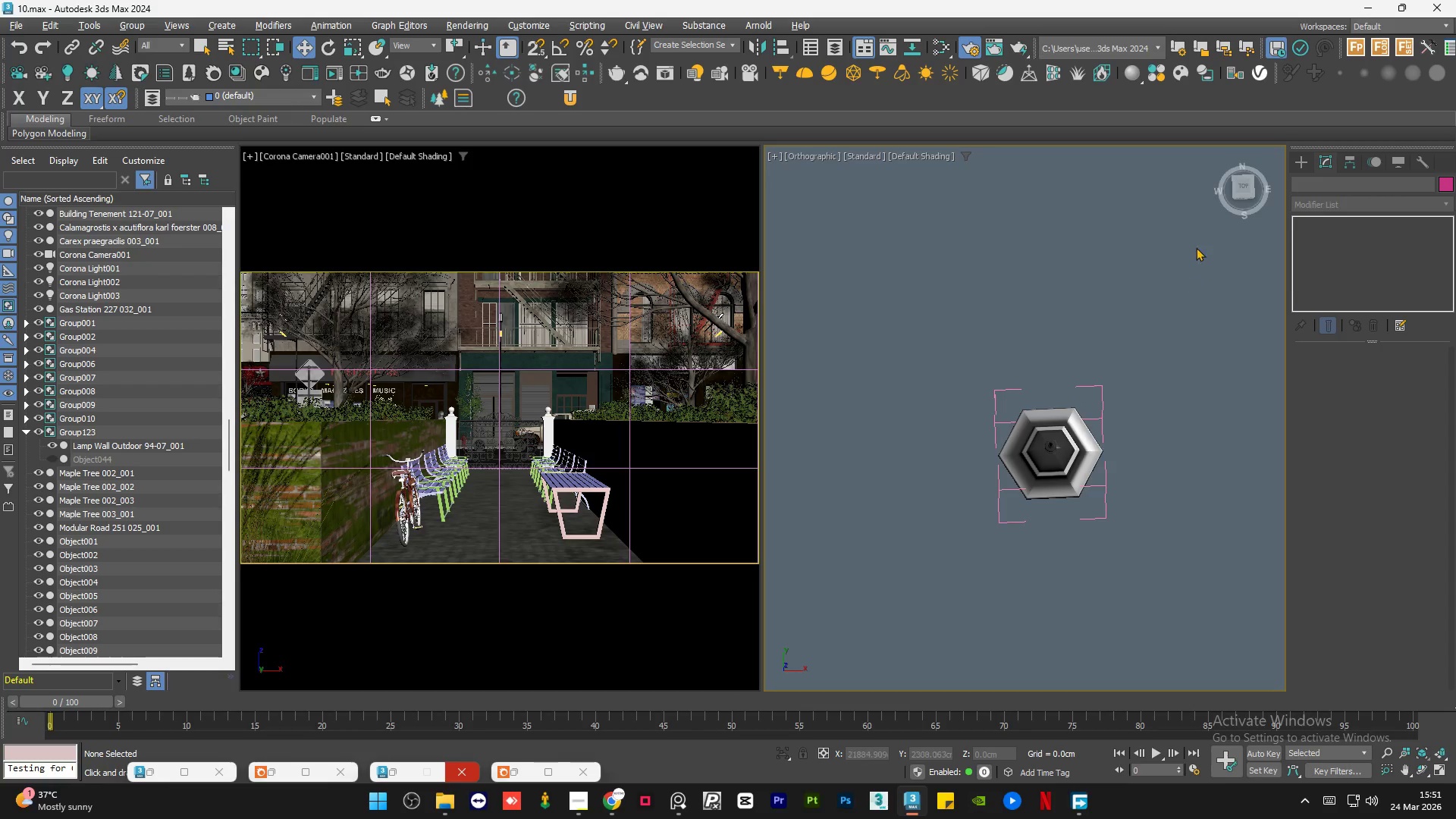 
hold_key(key=AltLeft, duration=0.38)
 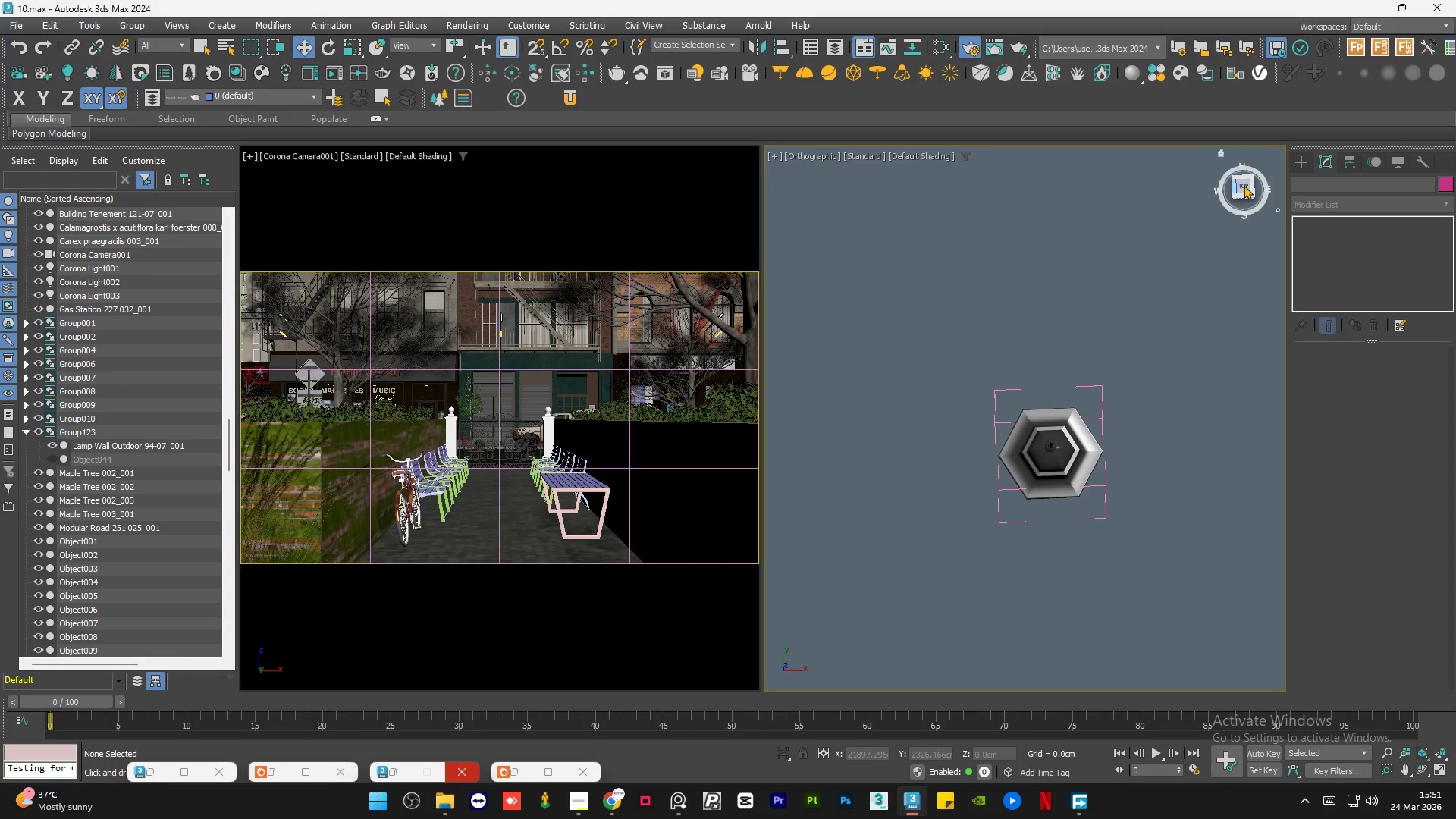 
double_click([1244, 184])
 